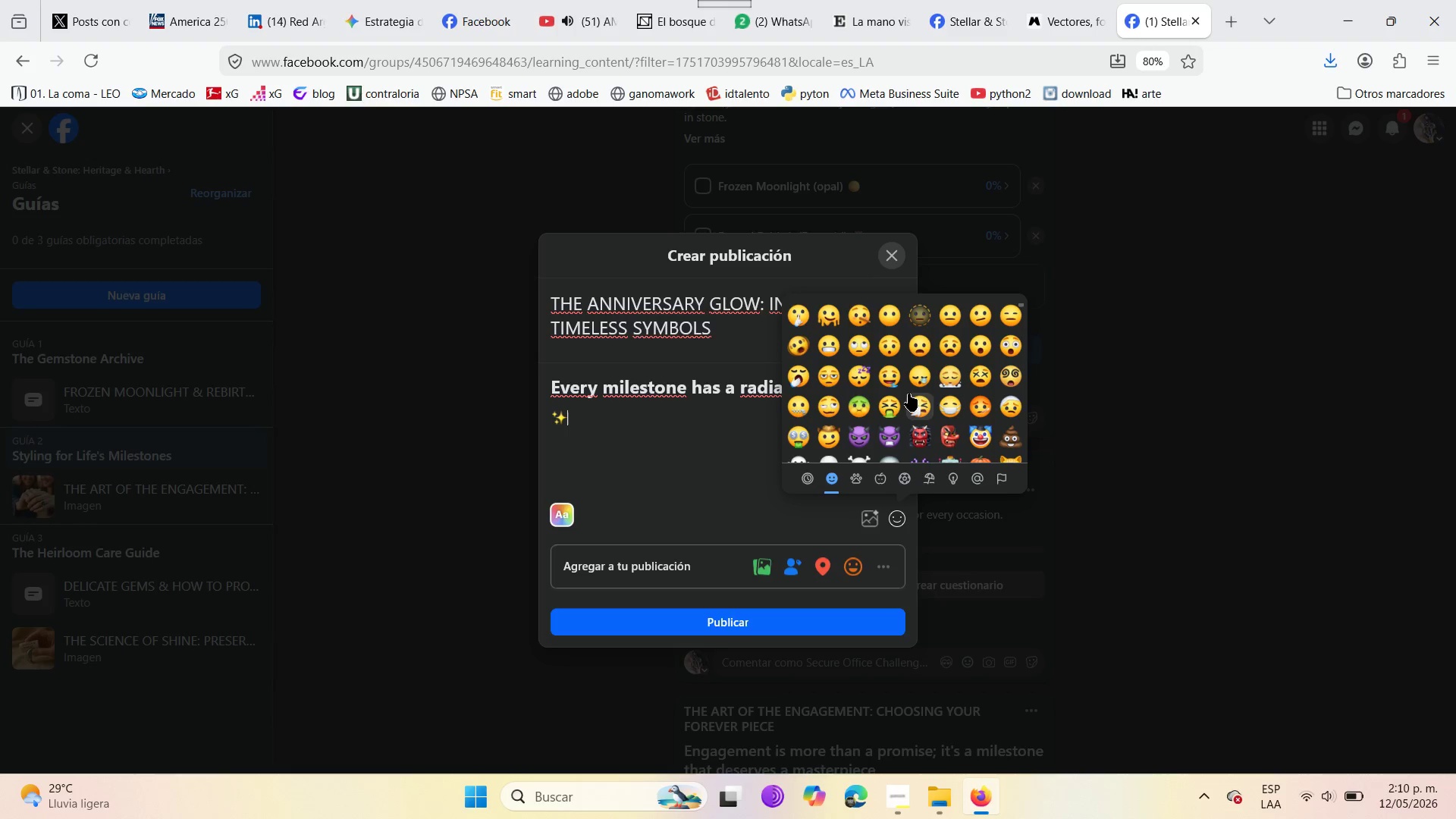 
scroll: coordinate [908, 394], scroll_direction: down, amount: 1.0
 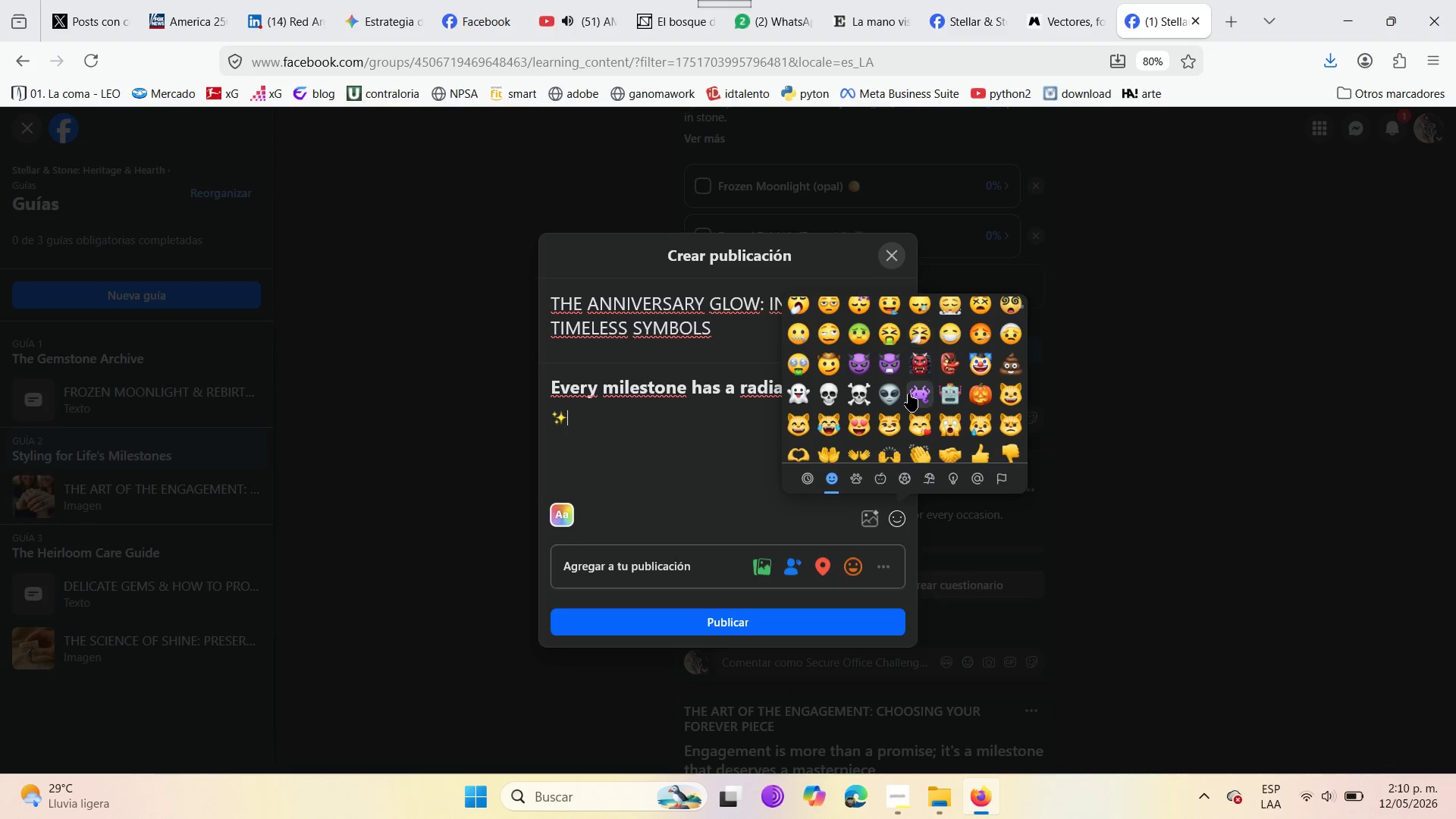 
scroll: coordinate [908, 394], scroll_direction: up, amount: 5.0
 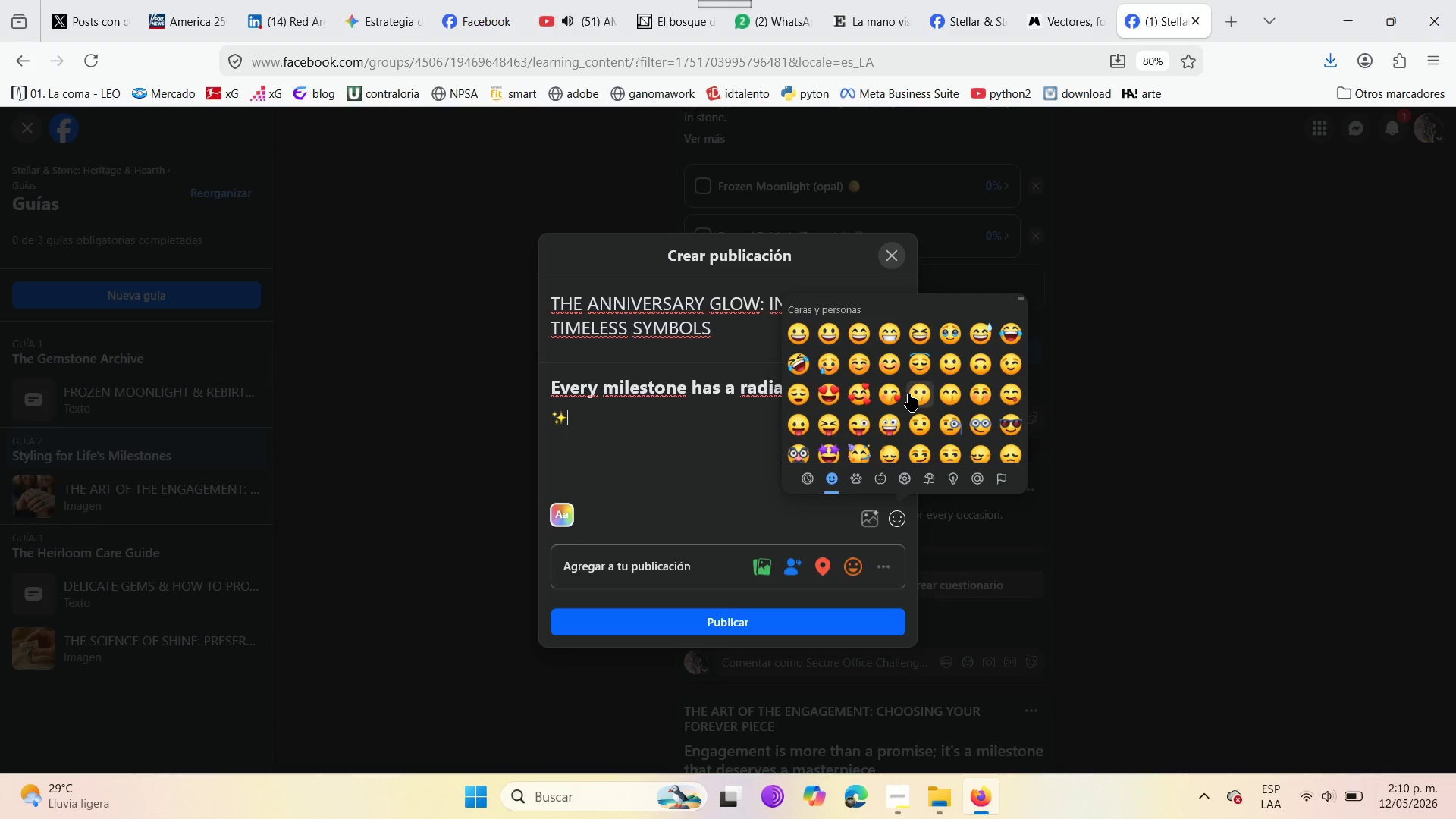 
scroll: coordinate [945, 355], scroll_direction: down, amount: 24.0
 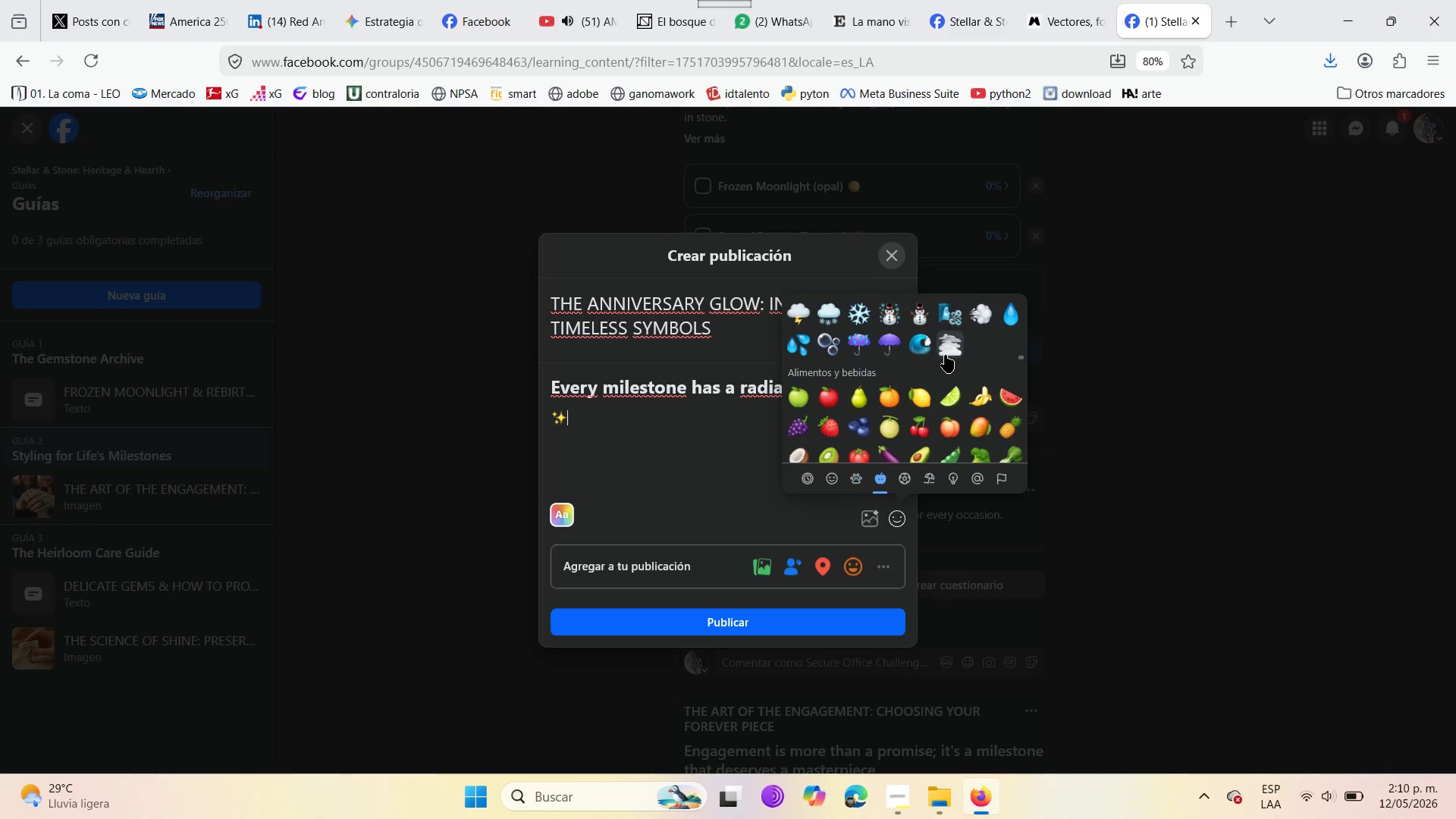 
scroll: coordinate [865, 403], scroll_direction: down, amount: 8.0
 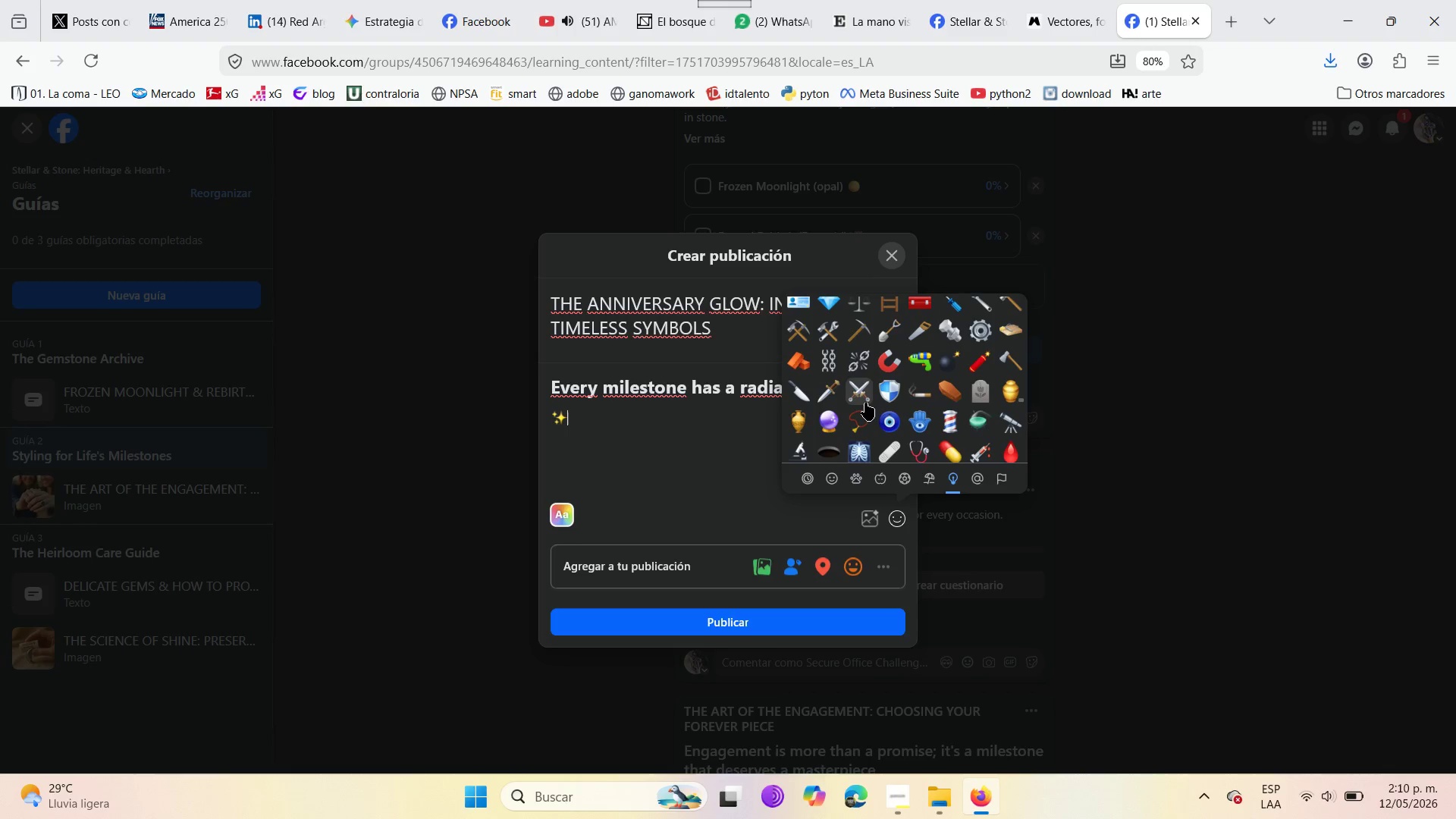 
scroll: coordinate [865, 403], scroll_direction: up, amount: 1.0
 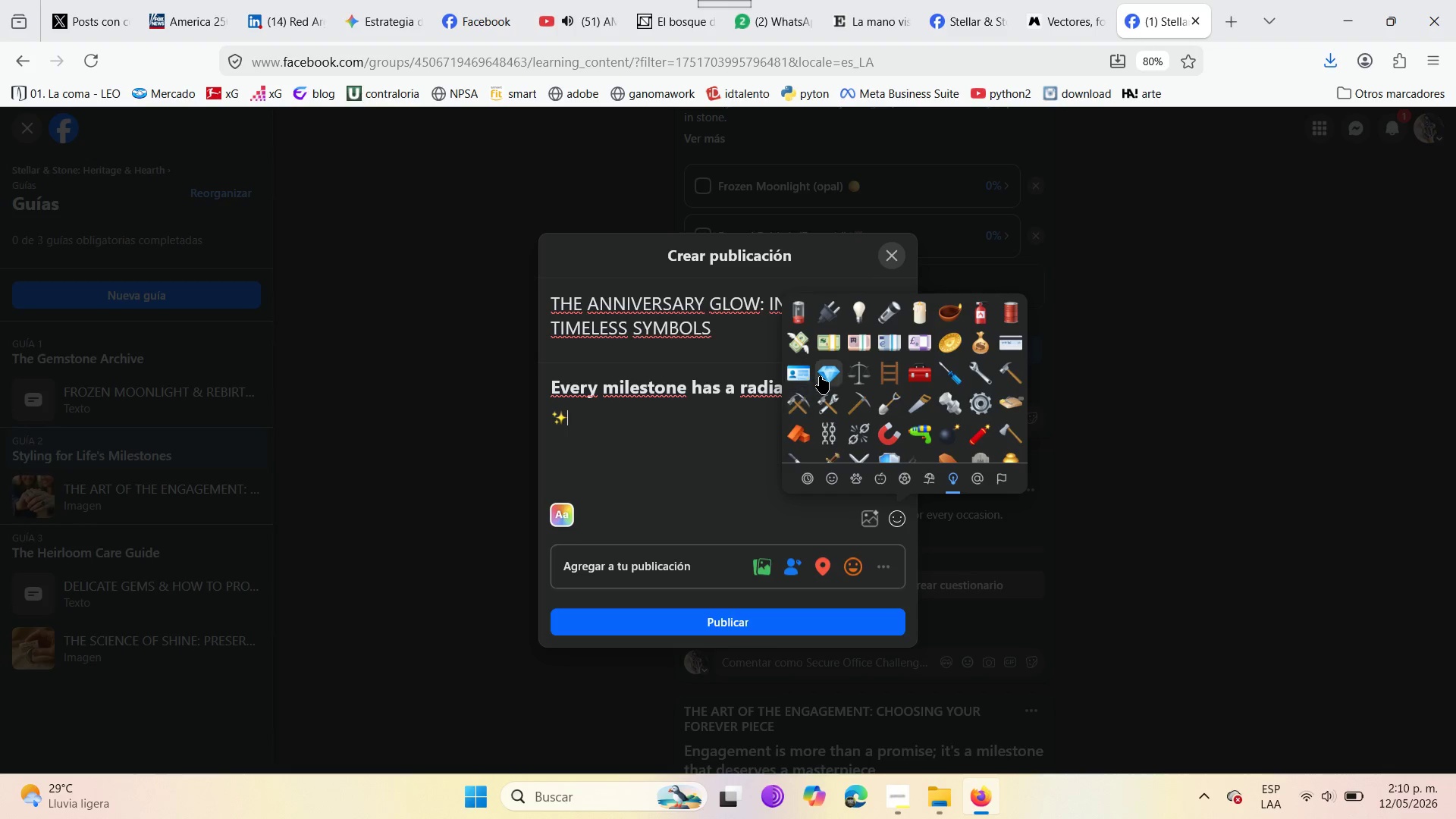 
left_click([827, 369])
 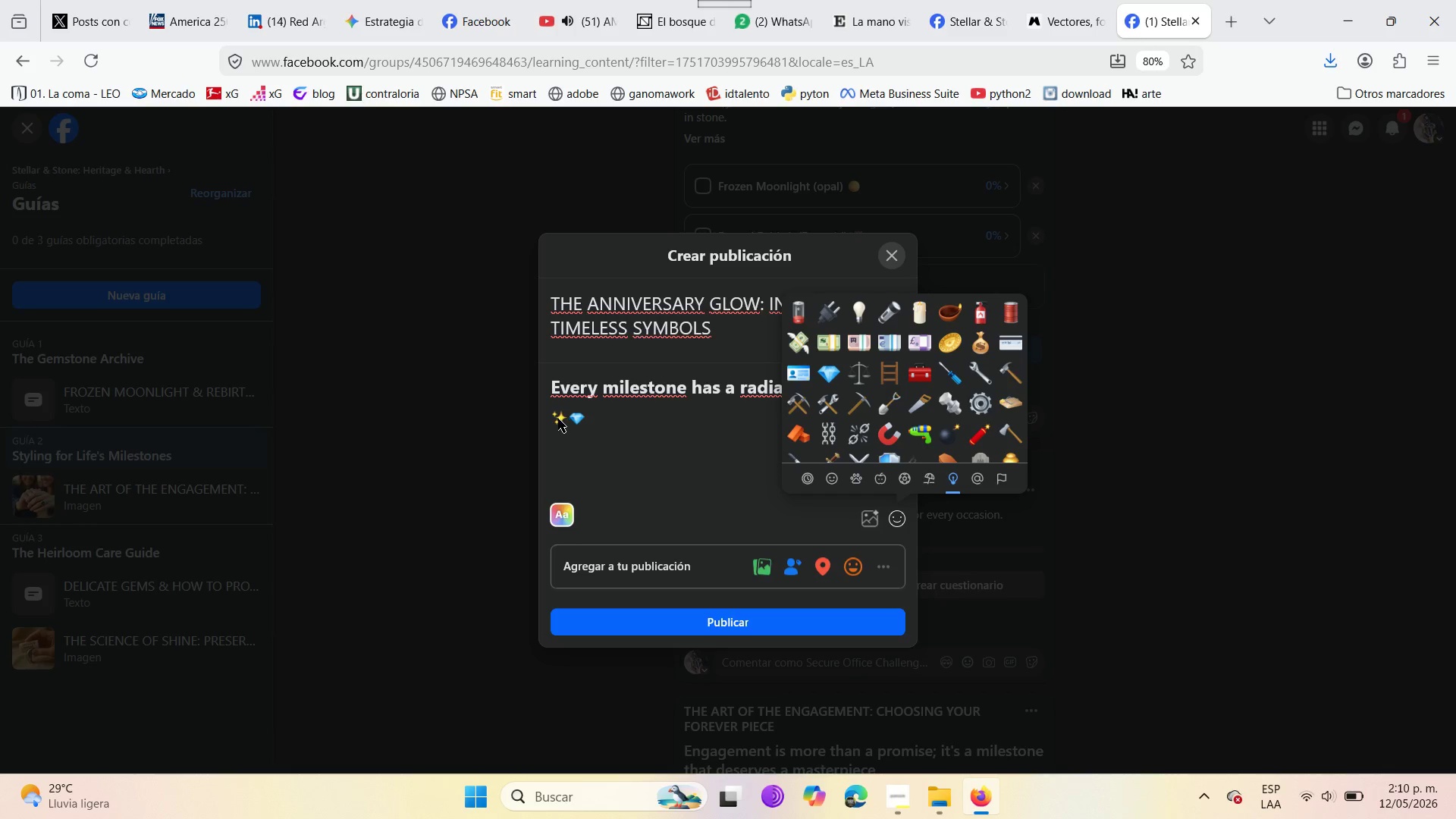 
left_click_drag(start_coordinate=[572, 414], to_coordinate=[576, 414])
 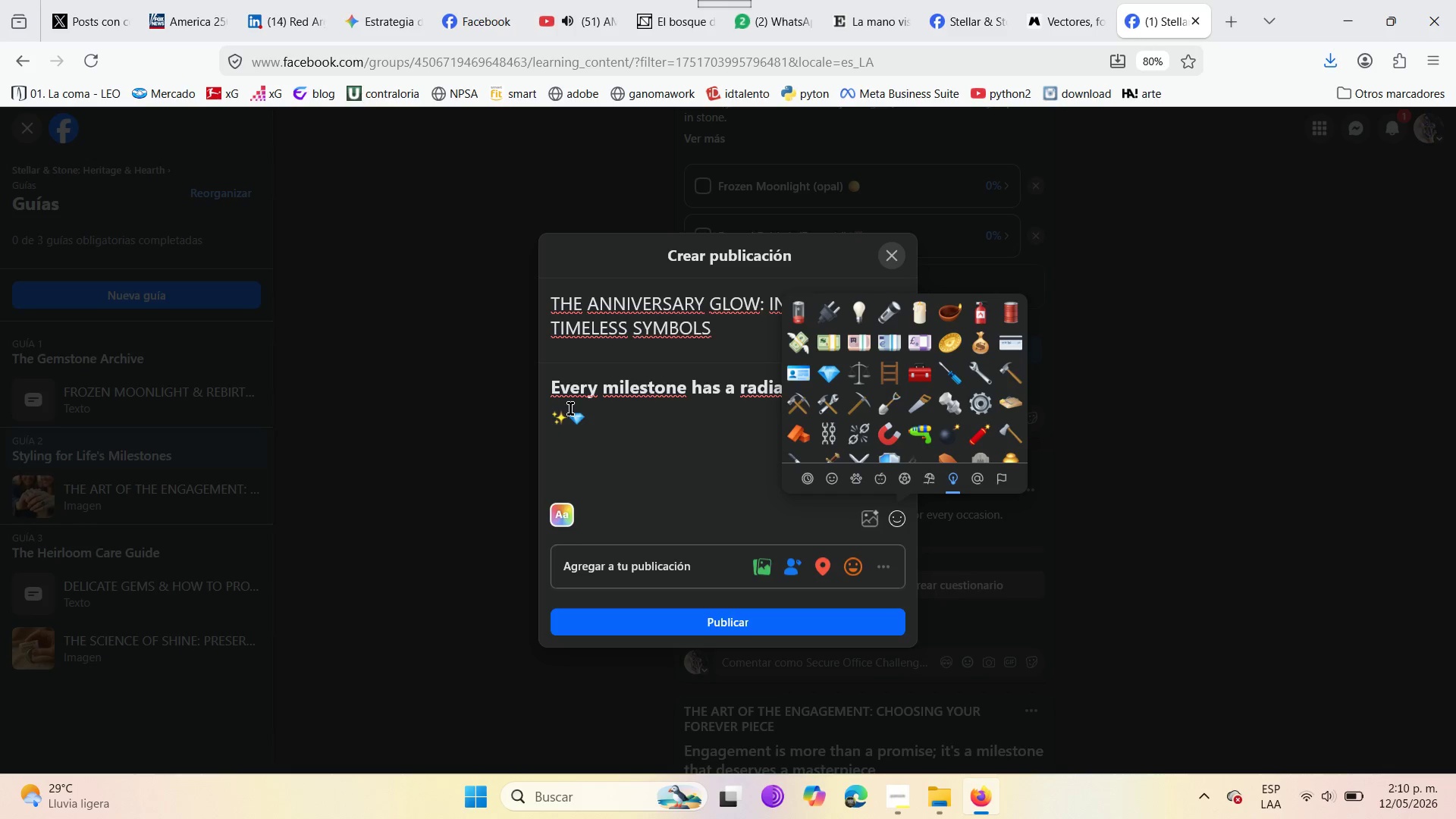 
left_click_drag(start_coordinate=[570, 409], to_coordinate=[557, 409])
 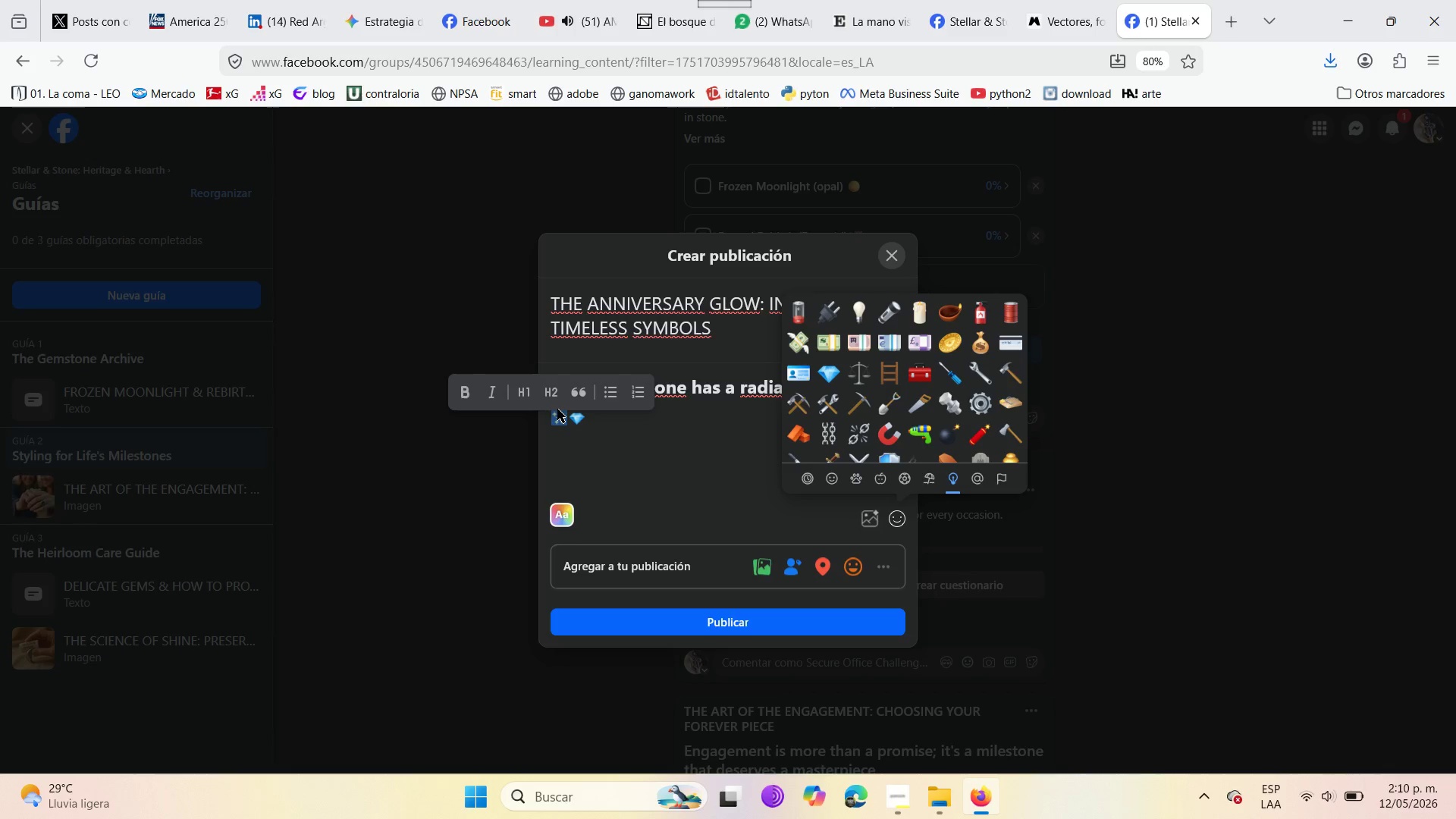 
key(Control+X)
 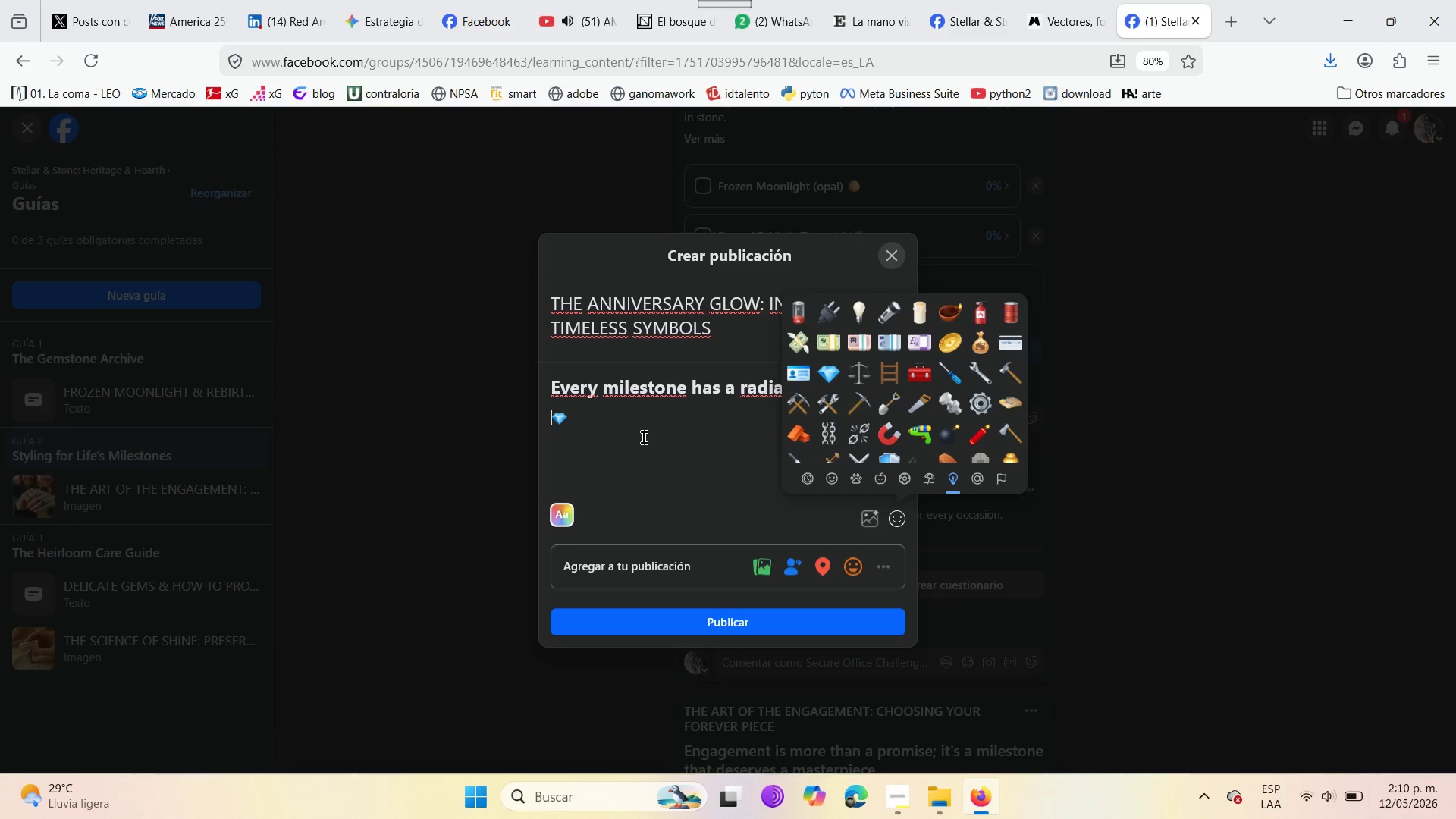 
left_click([640, 435])
 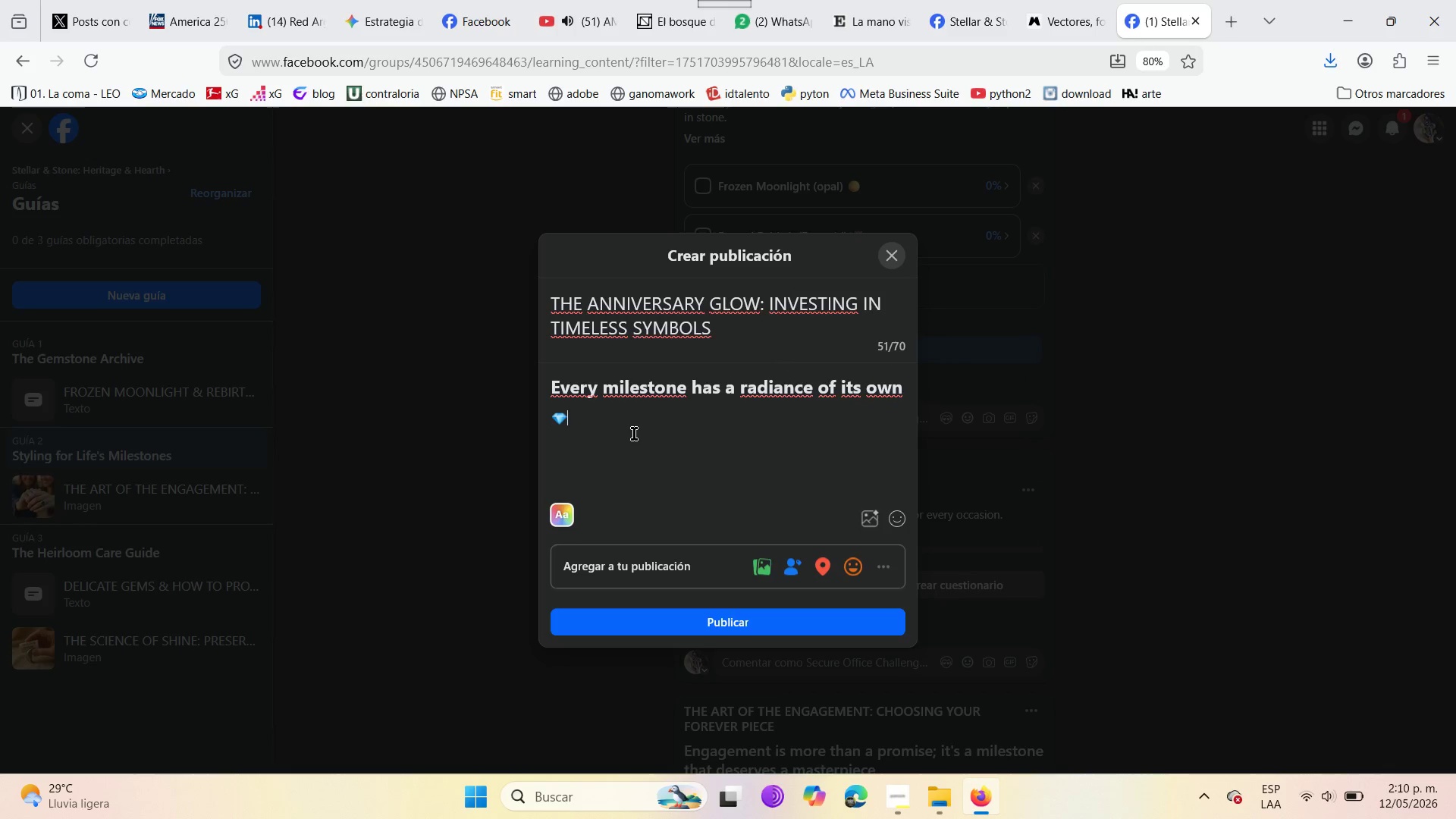 
key(Control+V)
 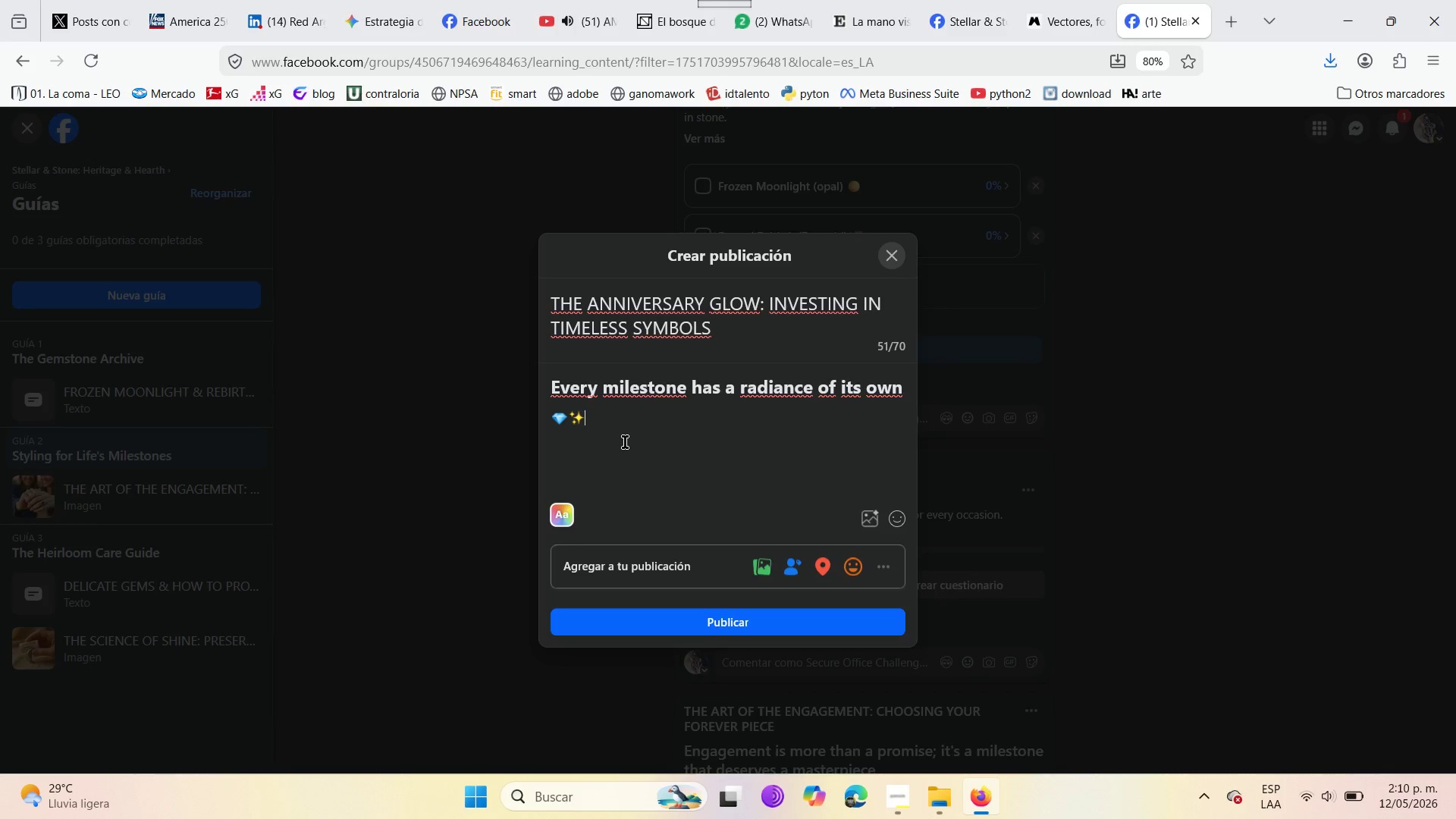 
key(Enter)
 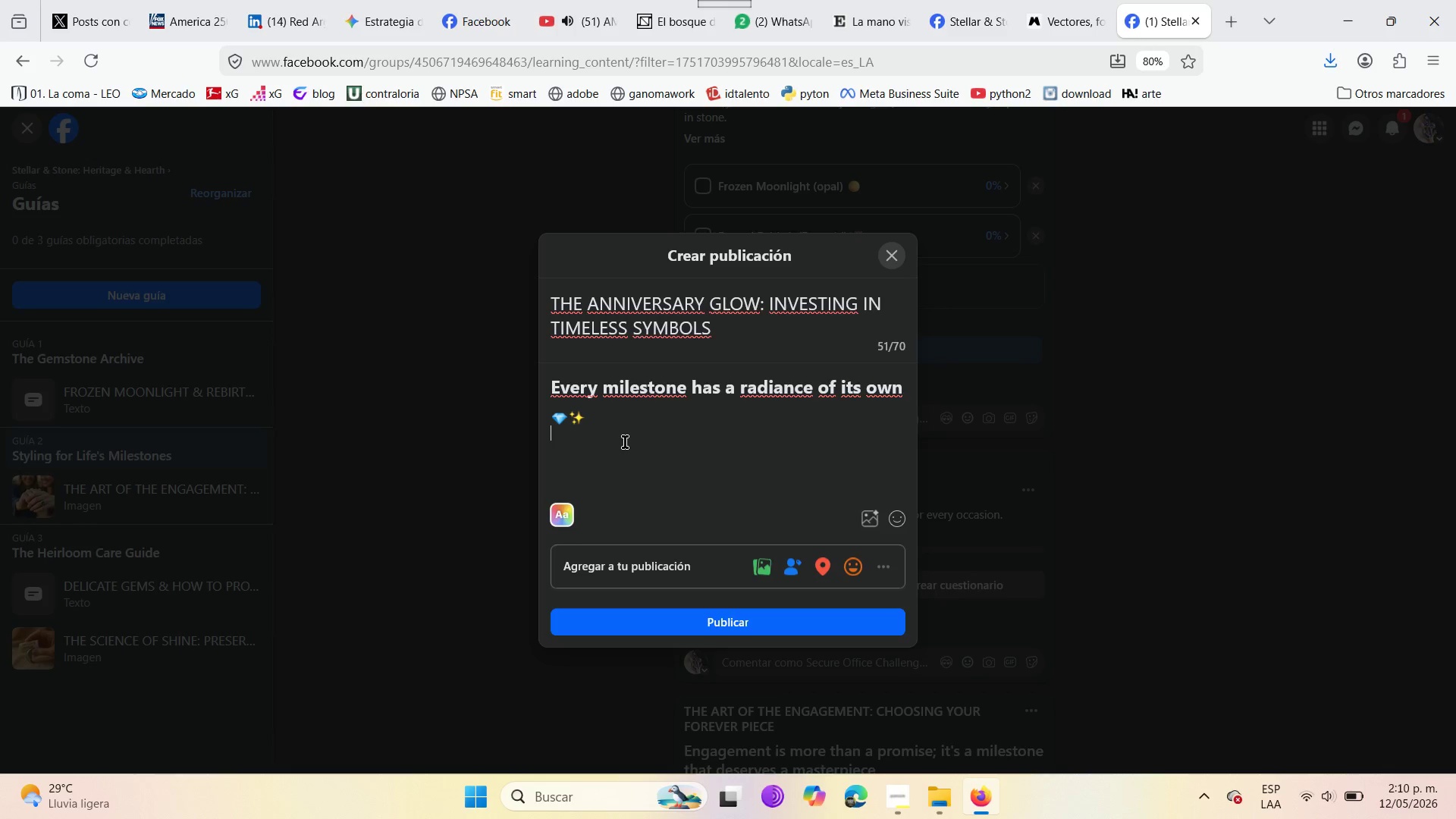 
key(Enter)
 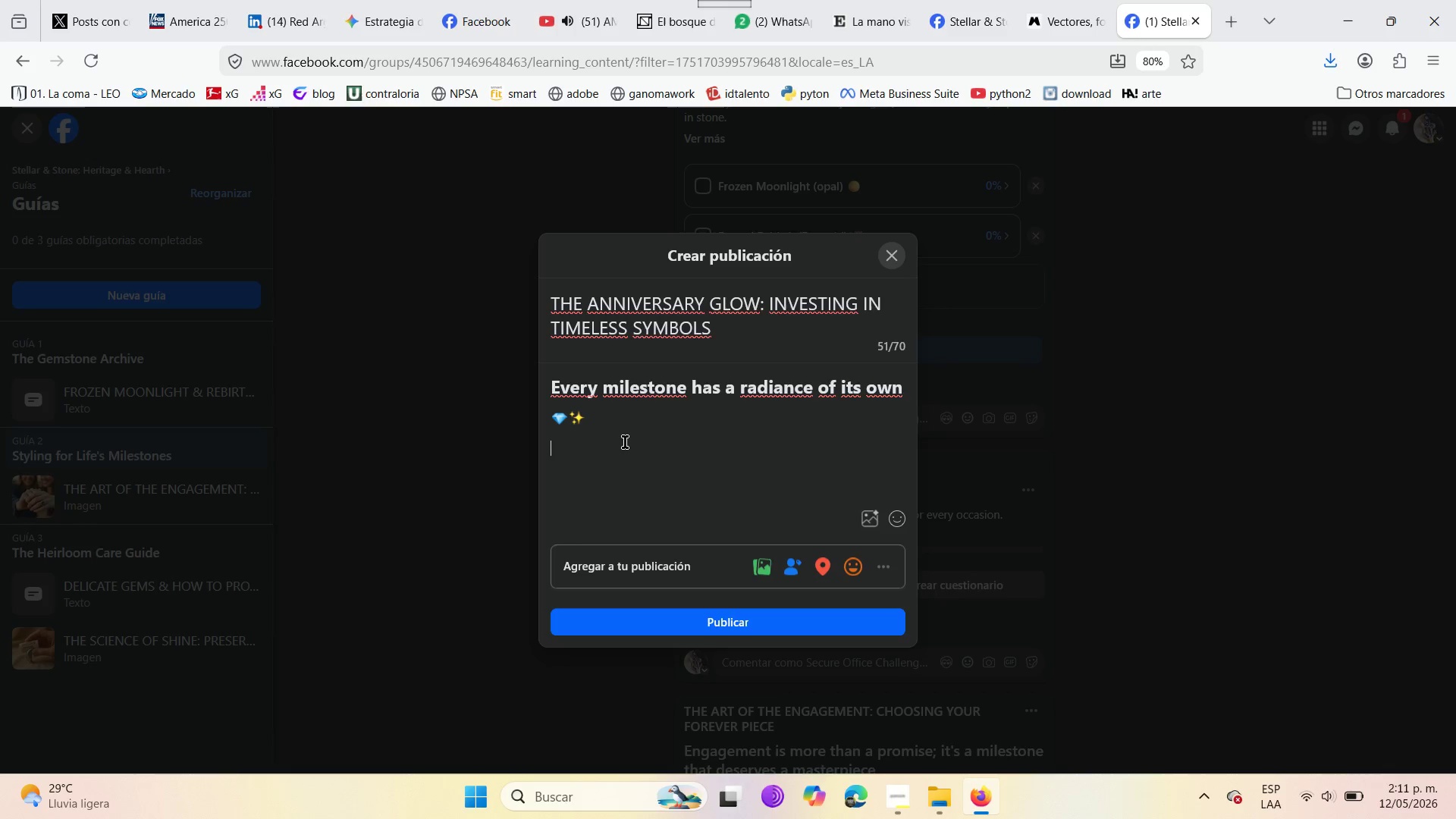 
type(When celebrating 10th Ani)
key(Backspace)
type(niver)
 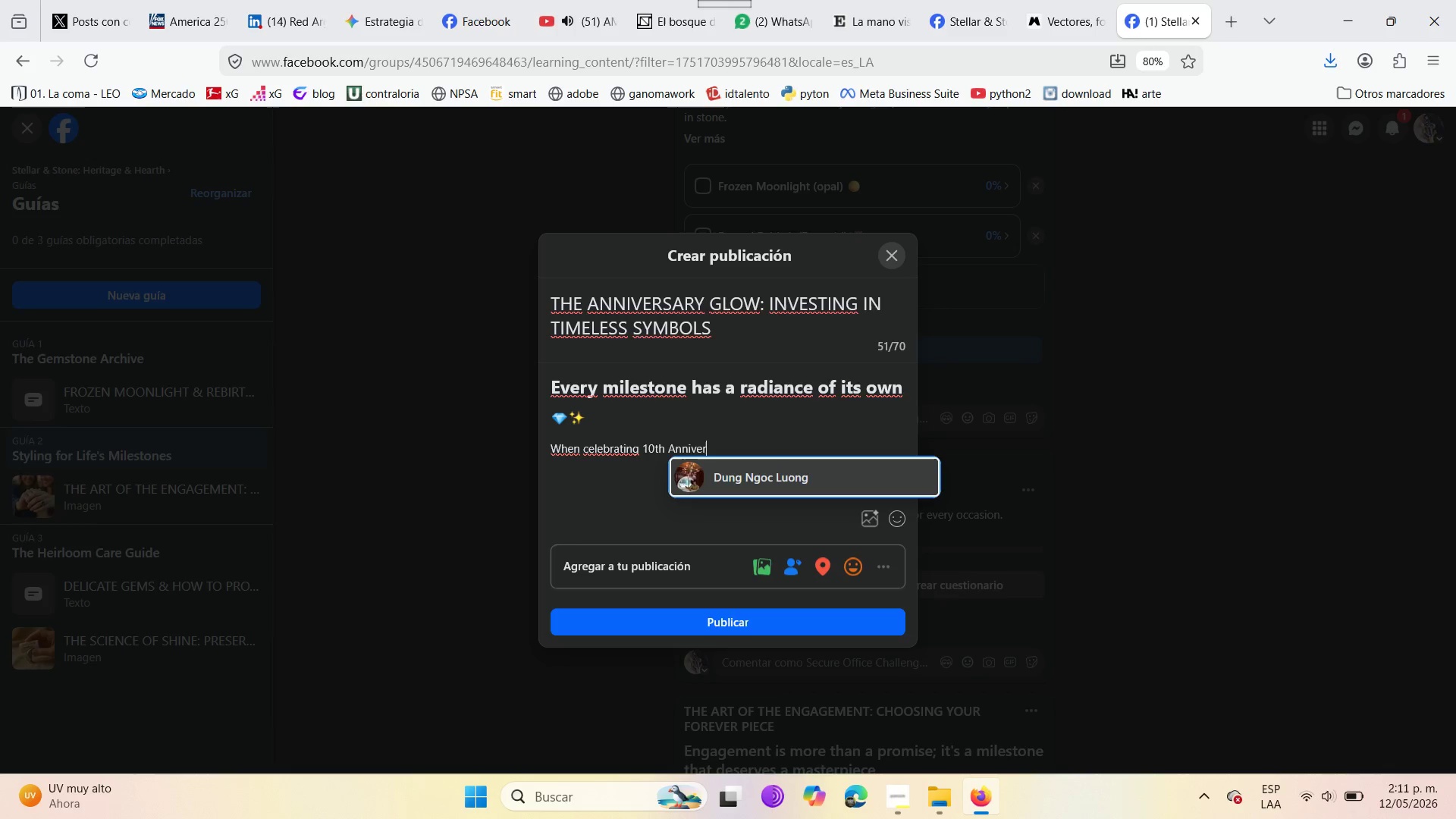 
type(sary )
key(Backspace)
type(, you aren[t just buying jewelry )
key(Backspace)
type(. You are capturing a decade of shared history )
key(Backspace)
type(. )
 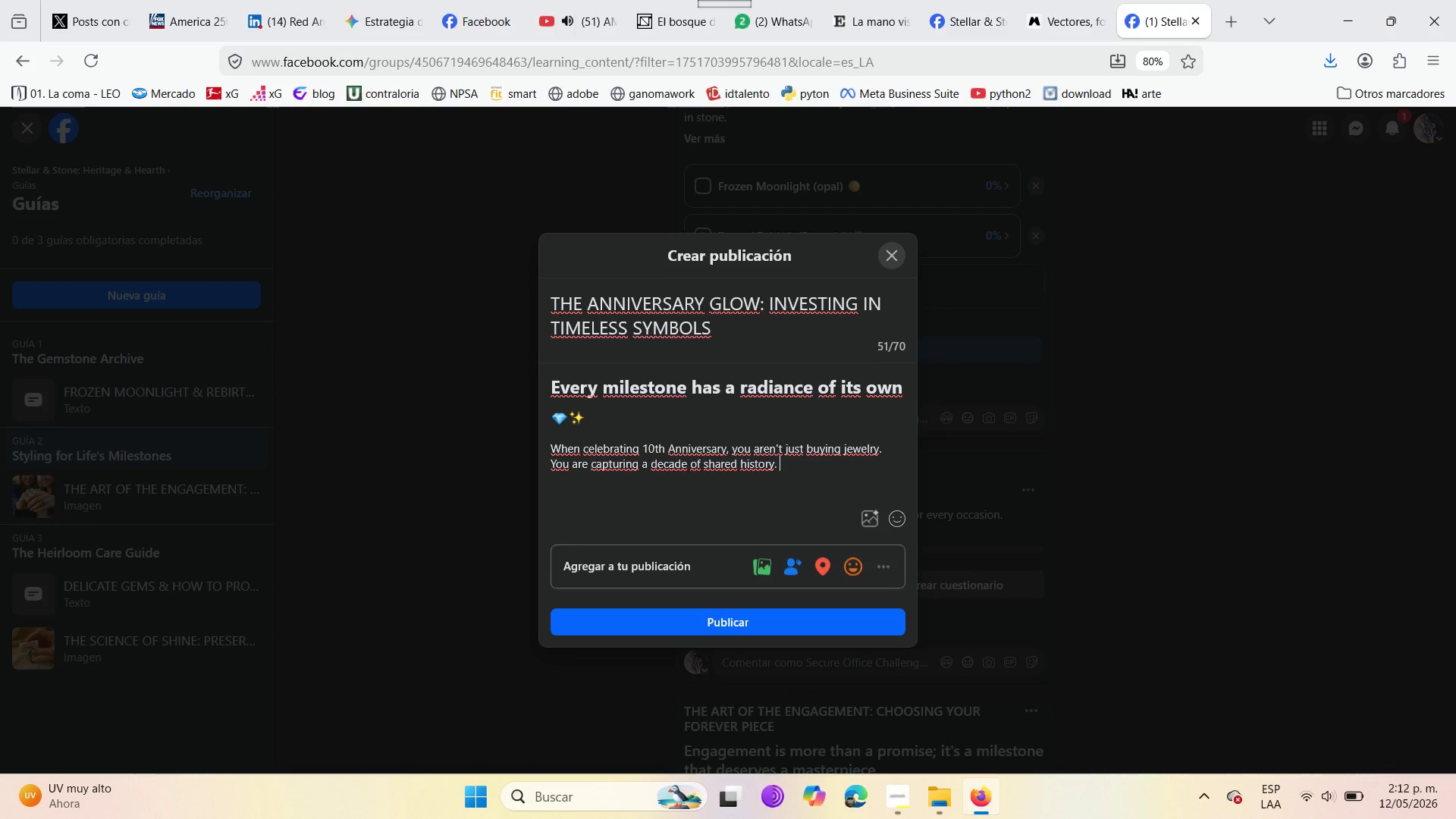 
key(Enter)
 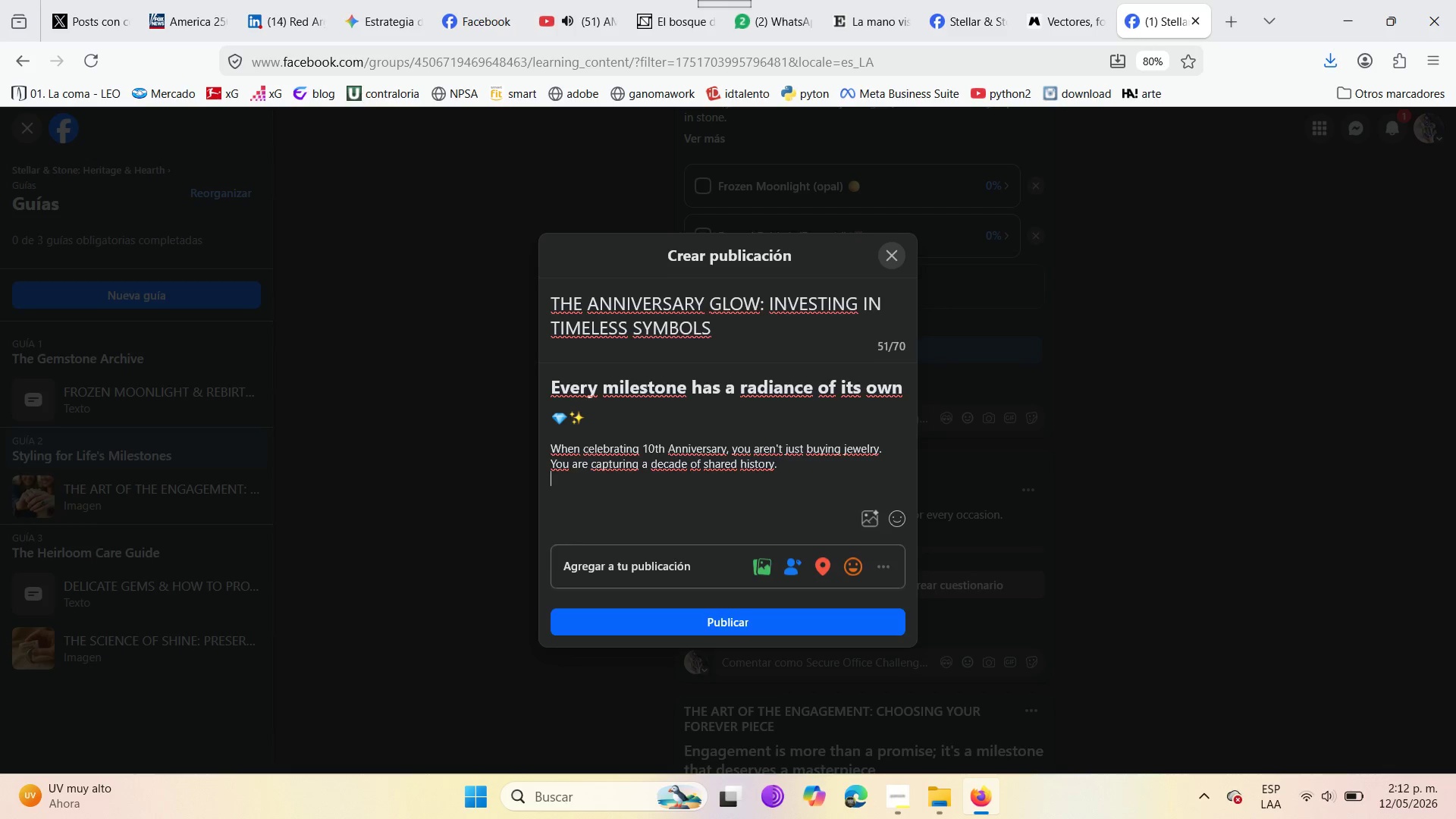 
key(Enter)
 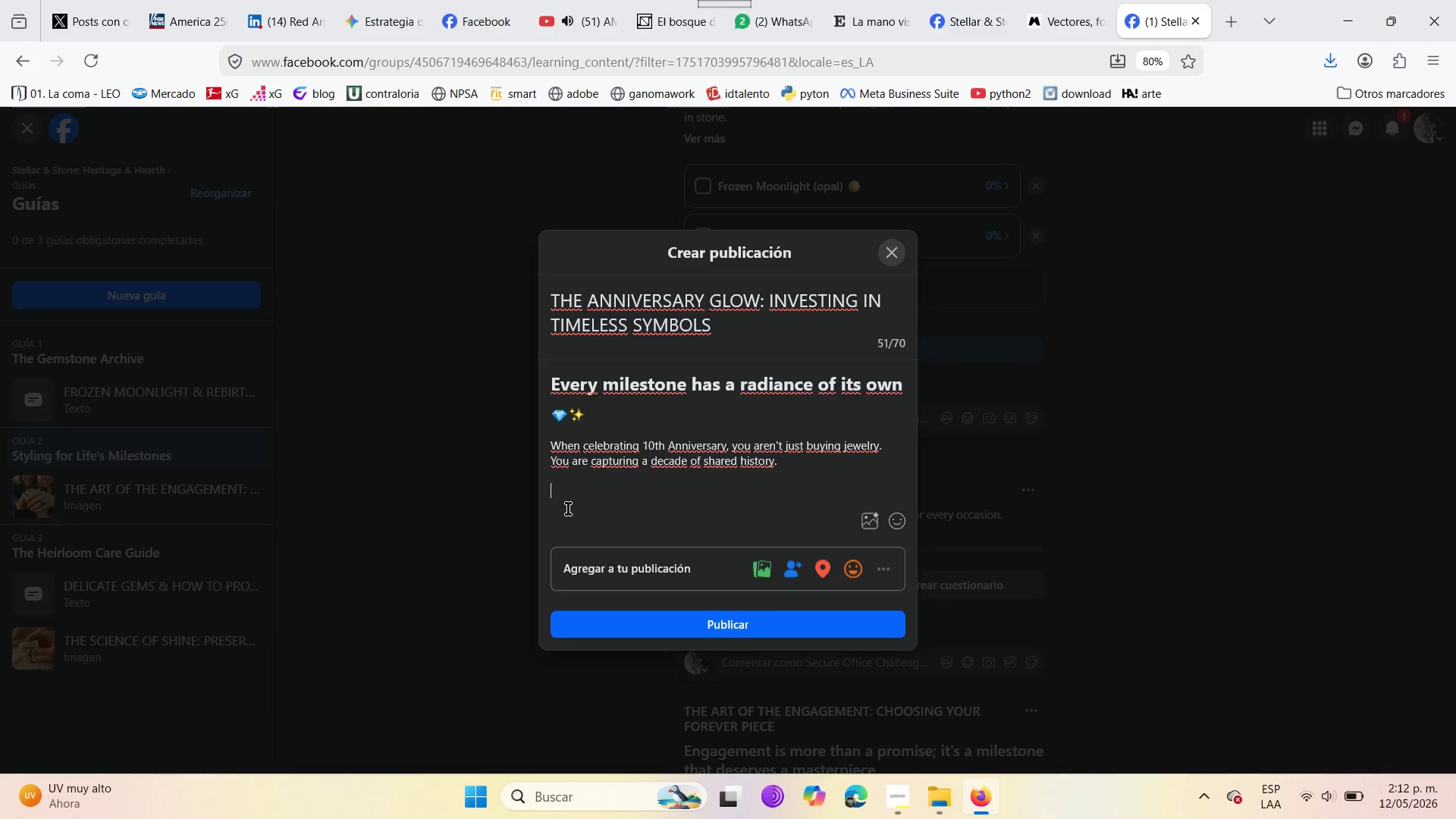 
wait(7.56)
 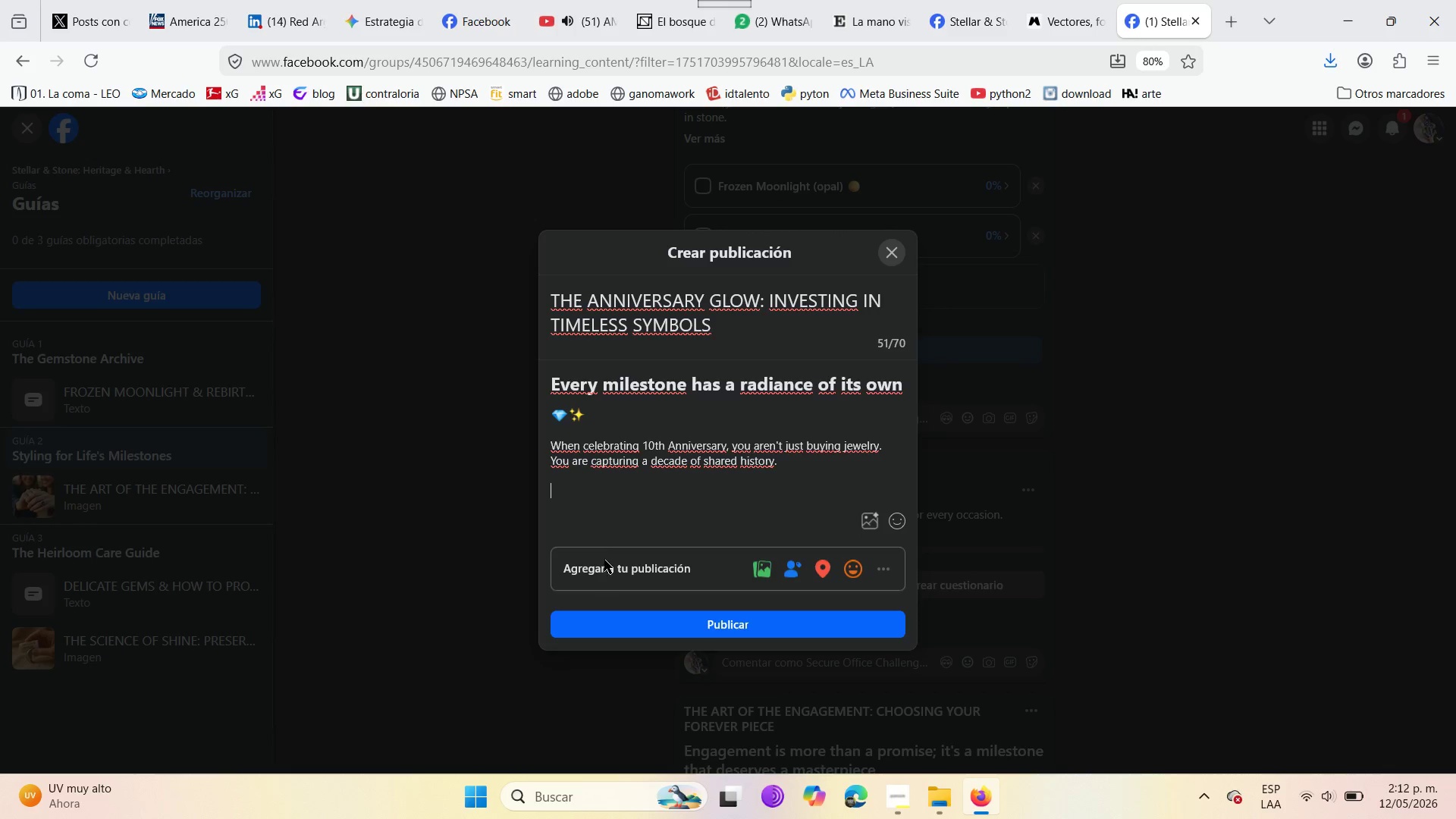 
left_click_drag(start_coordinate=[642, 444], to_coordinate=[724, 441])
 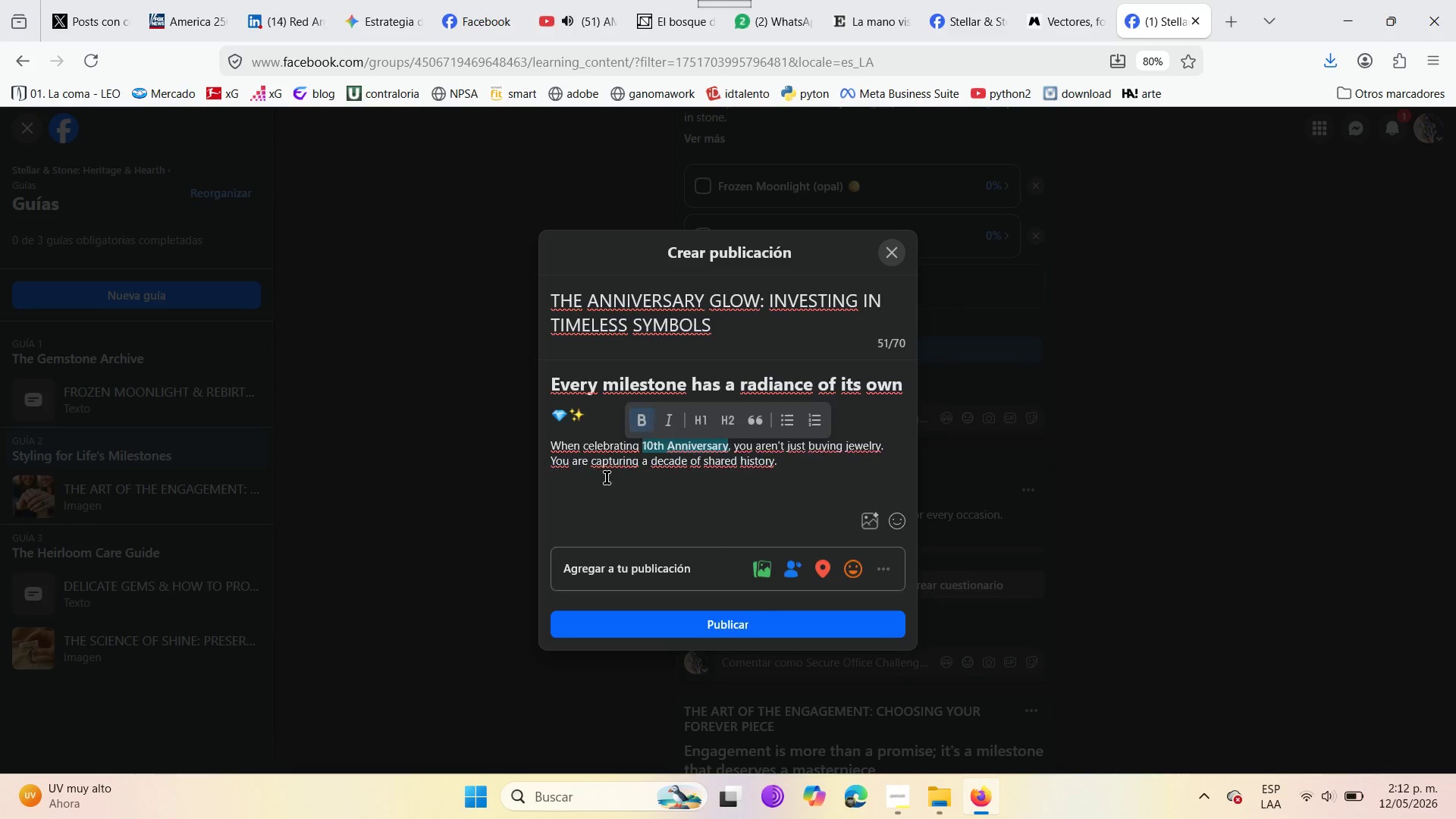 
left_click([569, 511])
 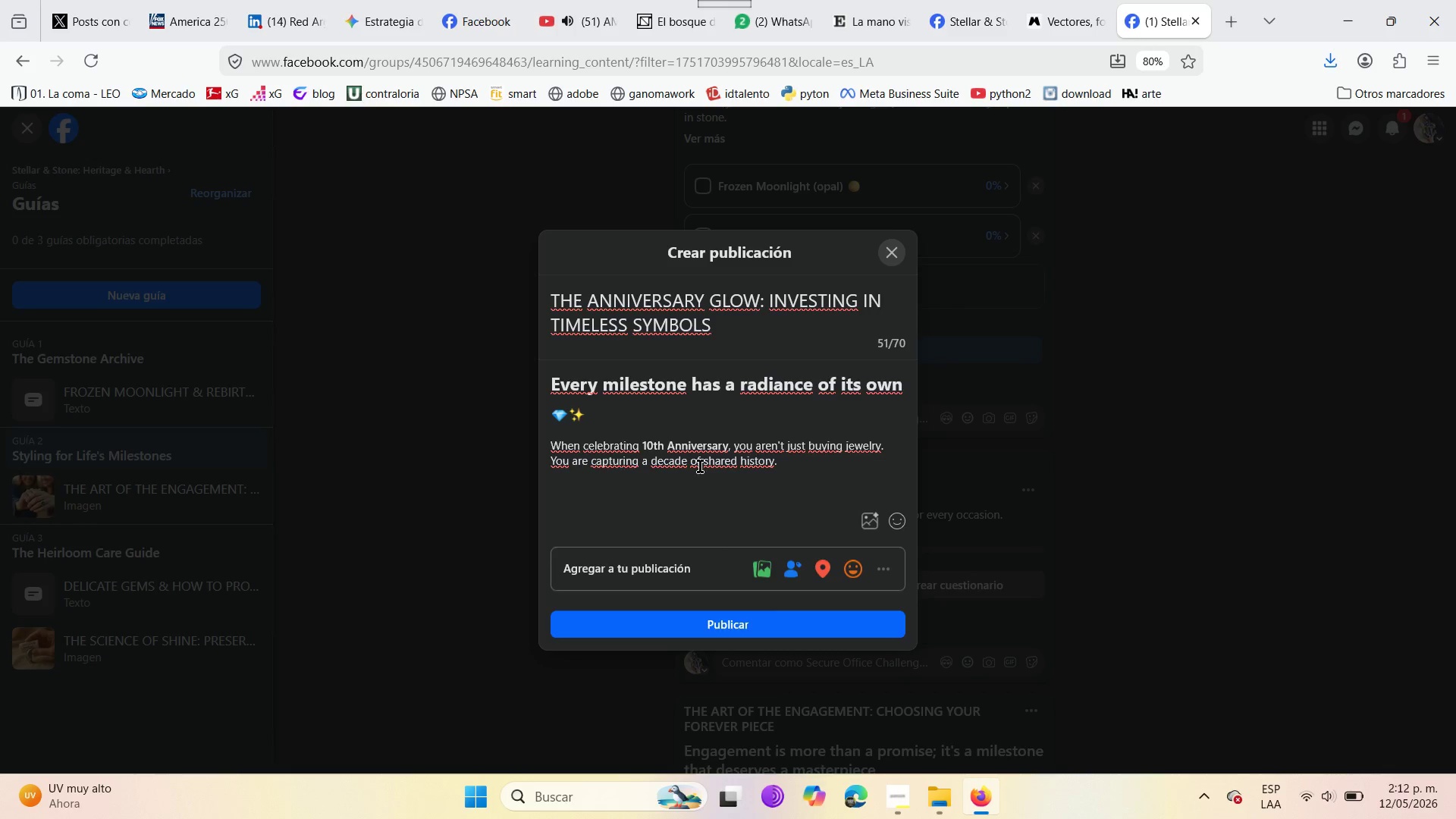 
left_click([798, 466])
 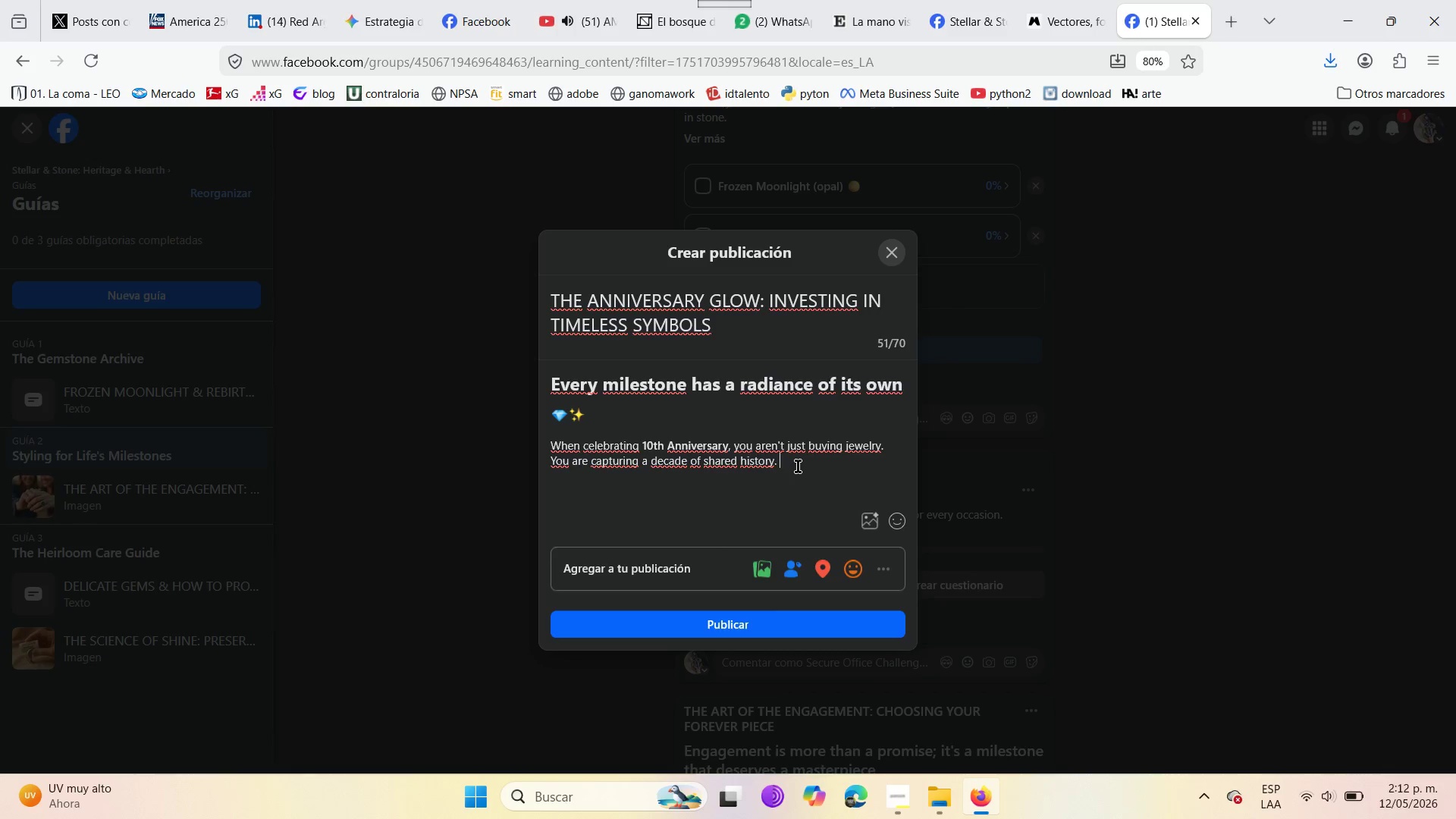 
key(Enter)
 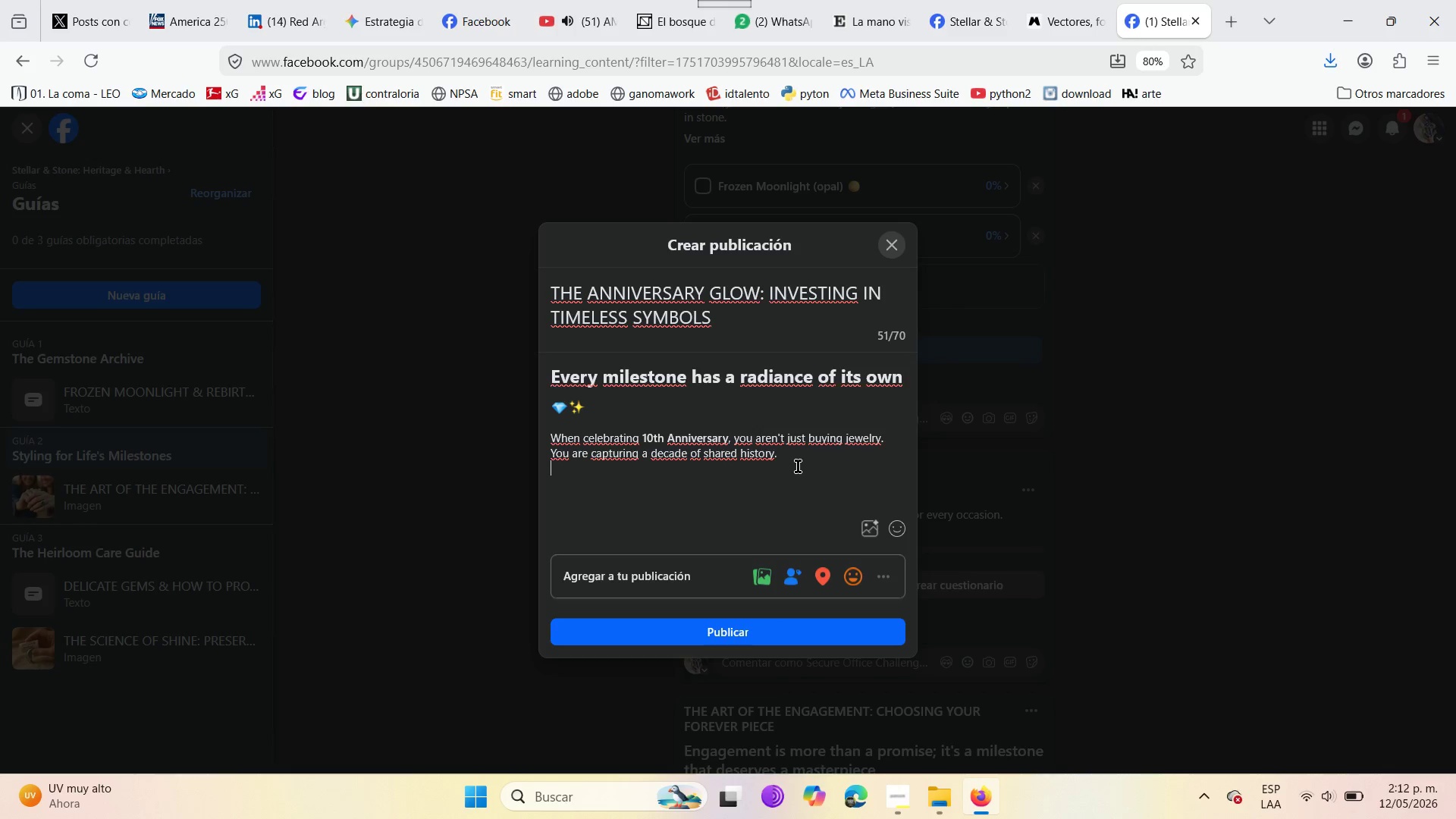 
key(Enter)
 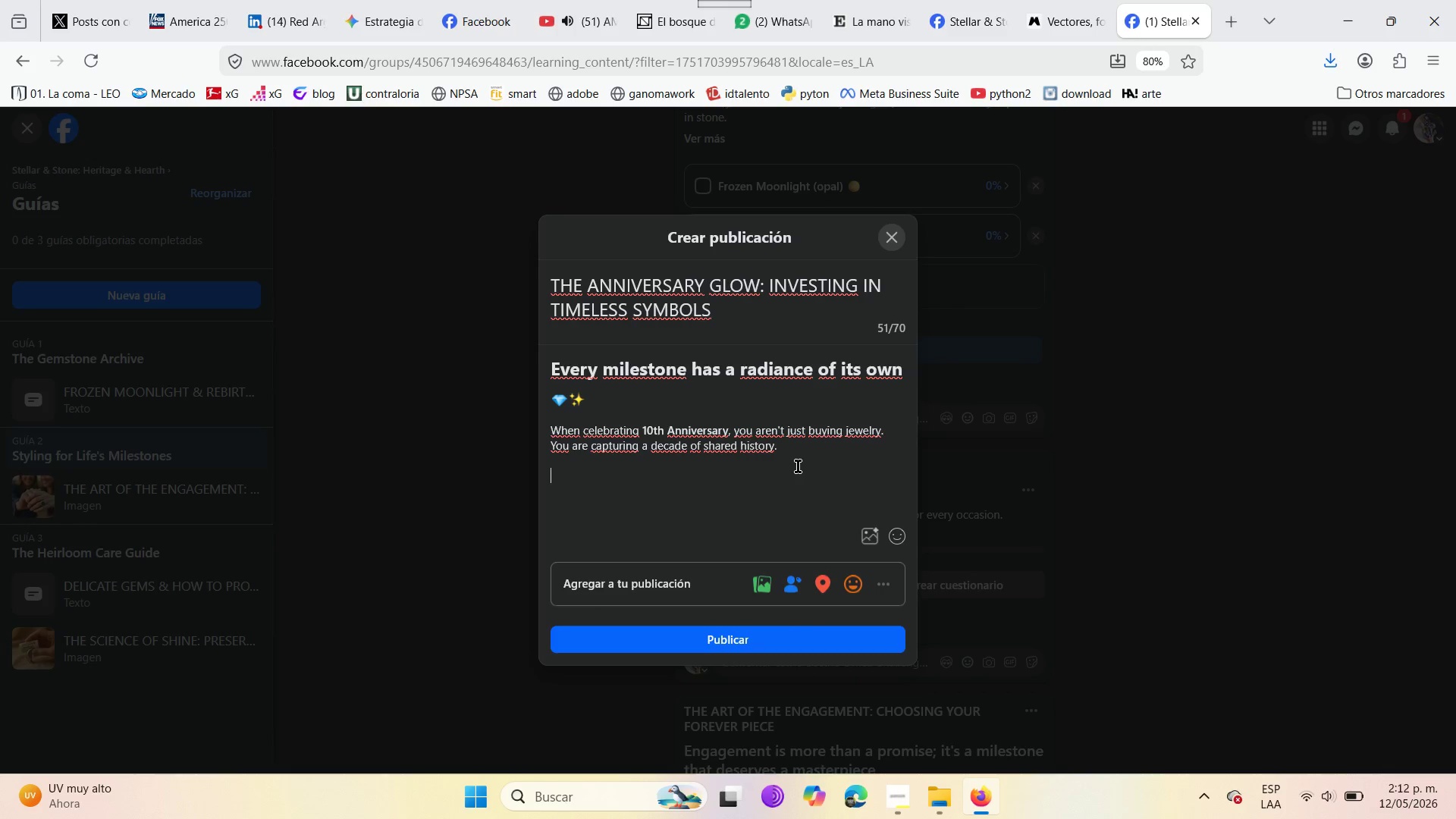 
type(Our Lunar Tin)
key(Backspace)
type(de Bracelet)
 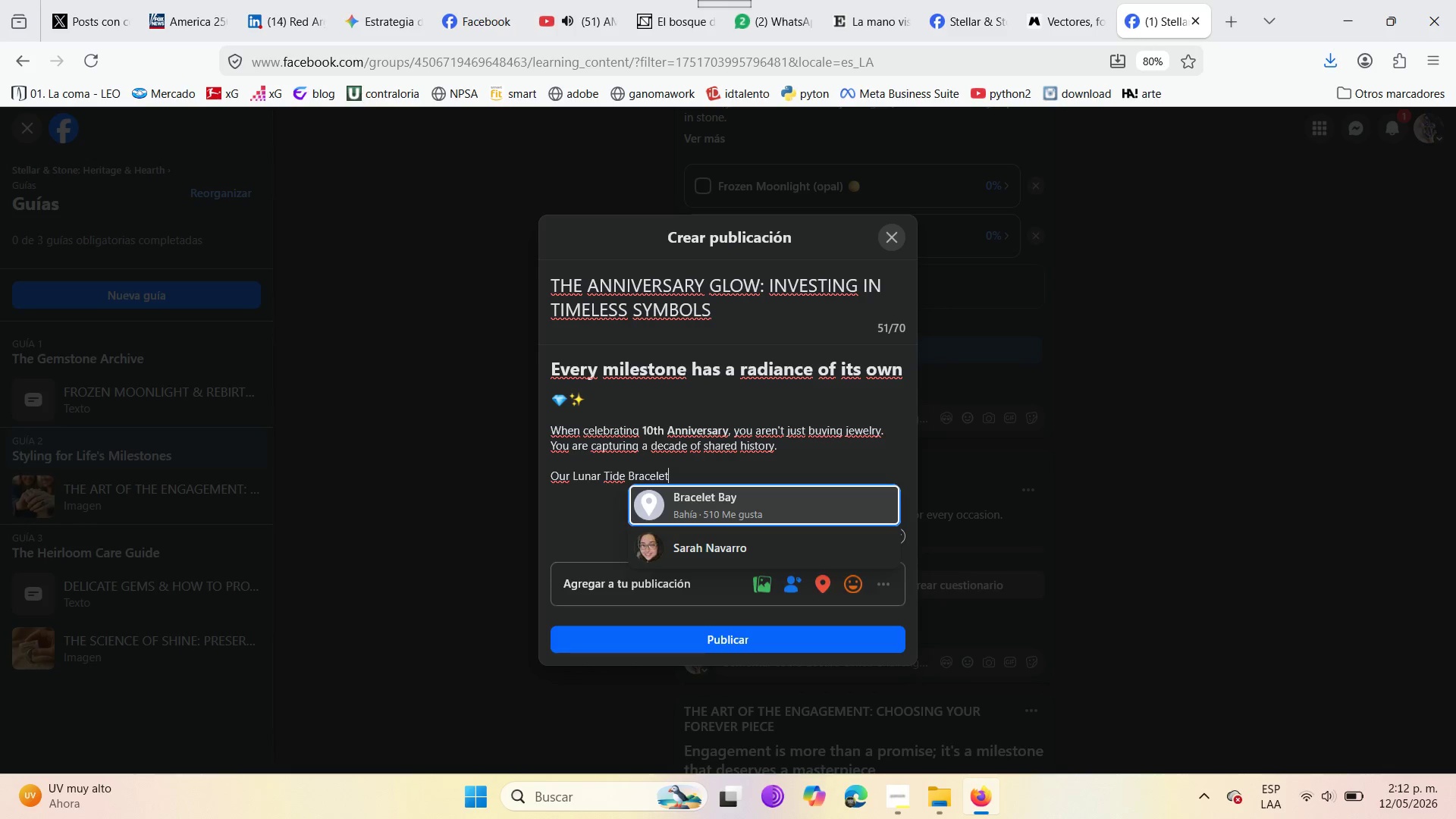 
key(Space)
 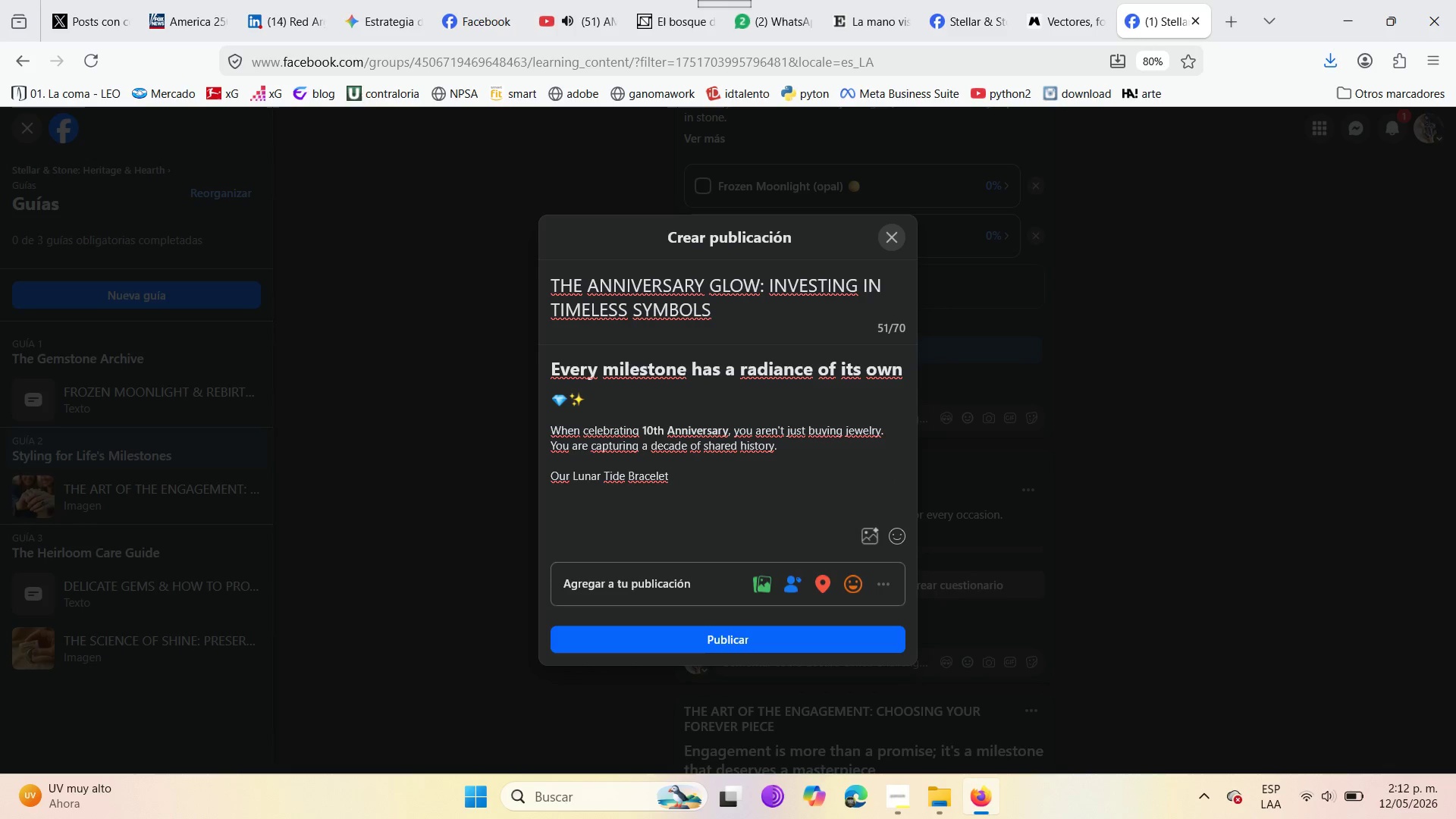 
key(Backspace)
 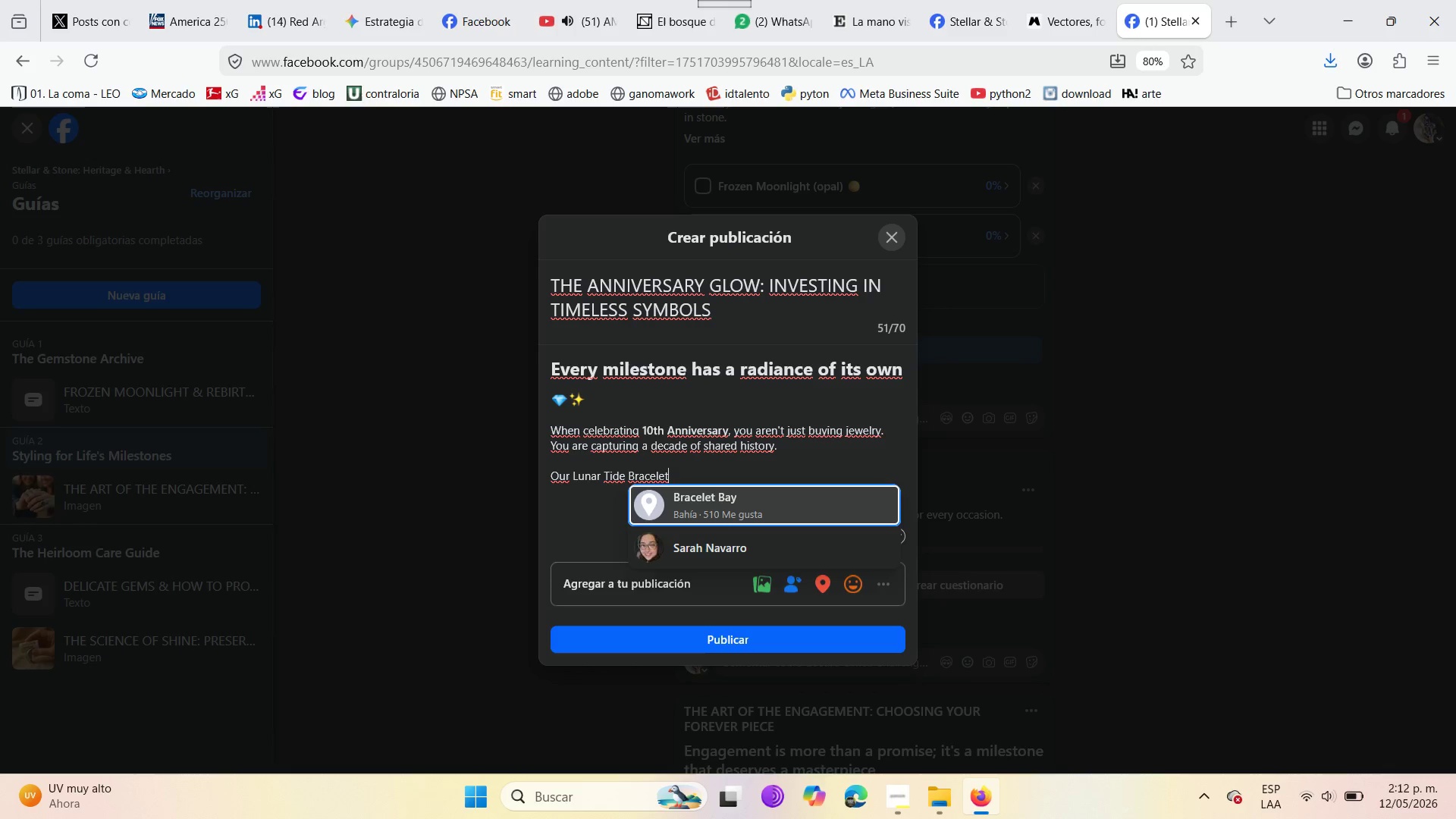 
key(Comma)
 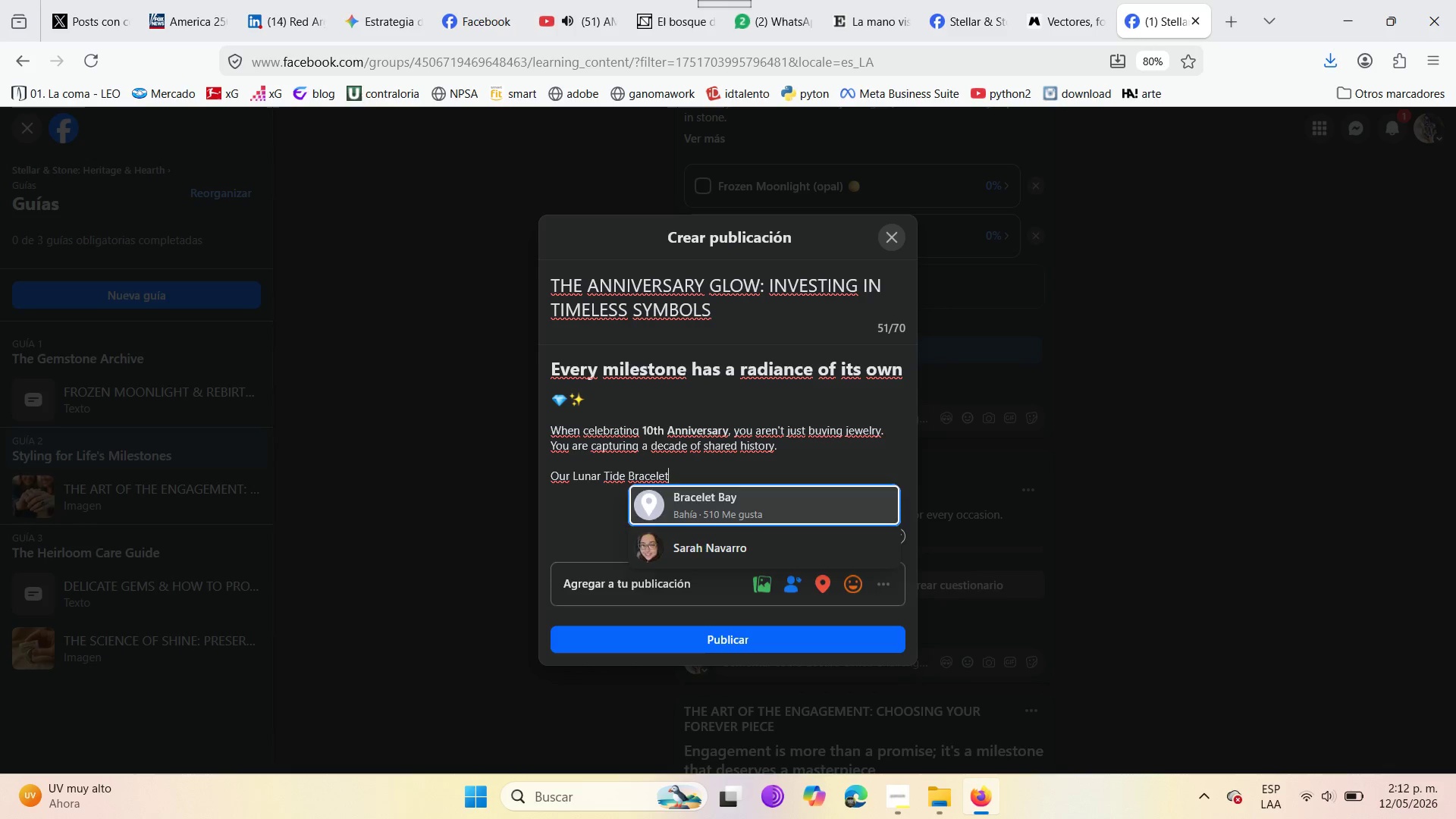 
key(Space)
 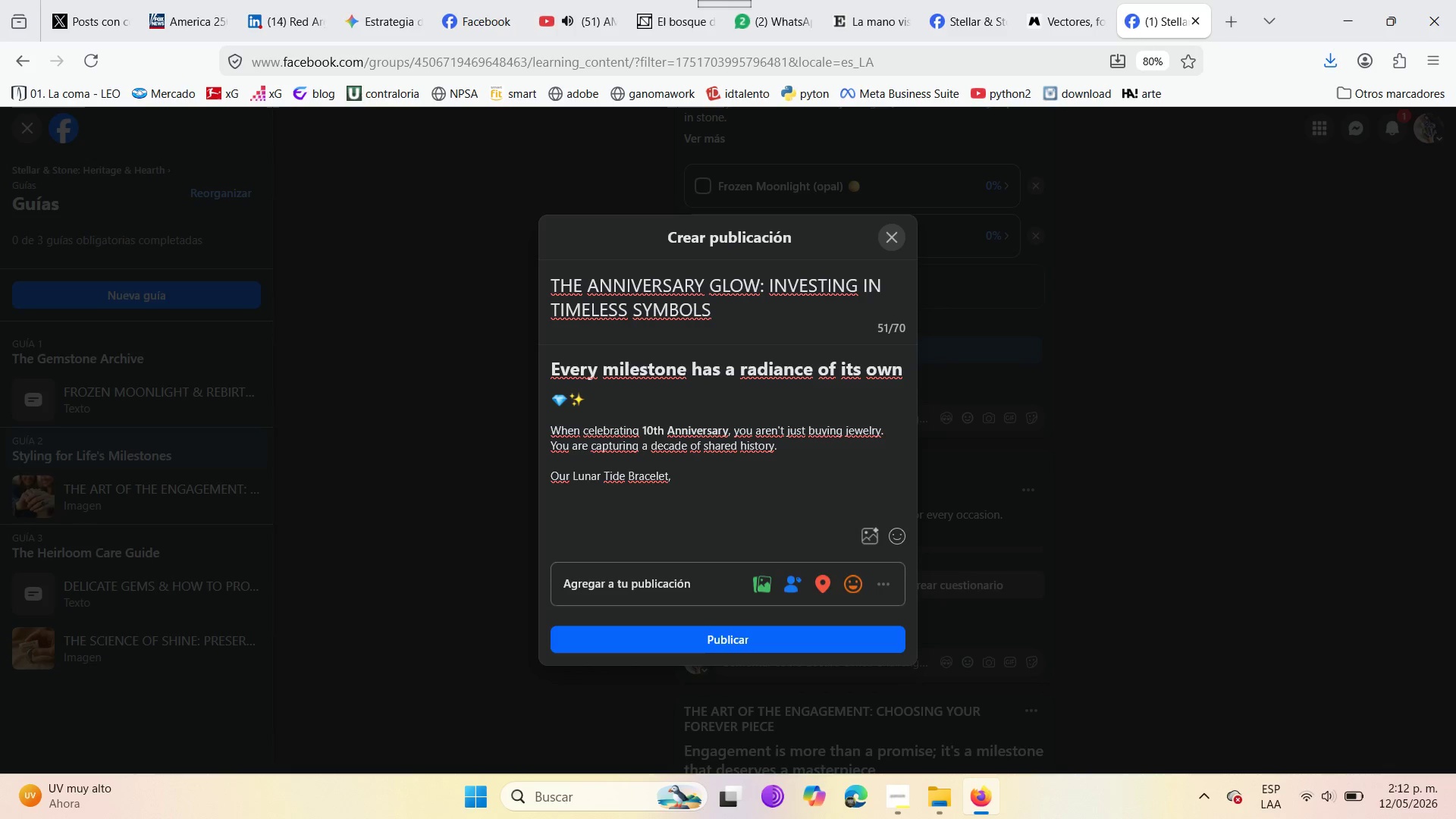 
type(crafted in Platinum )
key(Backspace)
type(, is )
 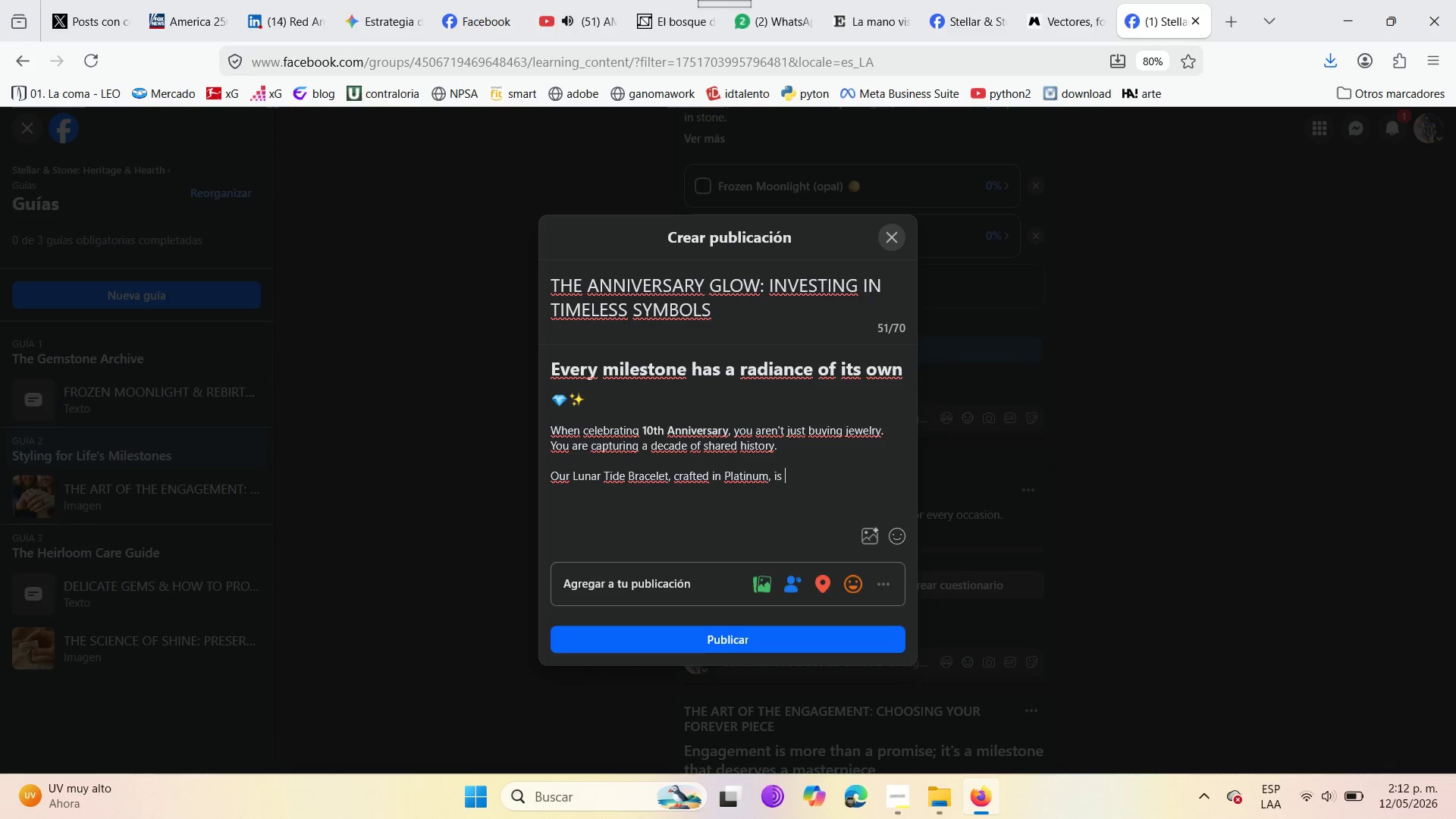 
type(the ultimate )
 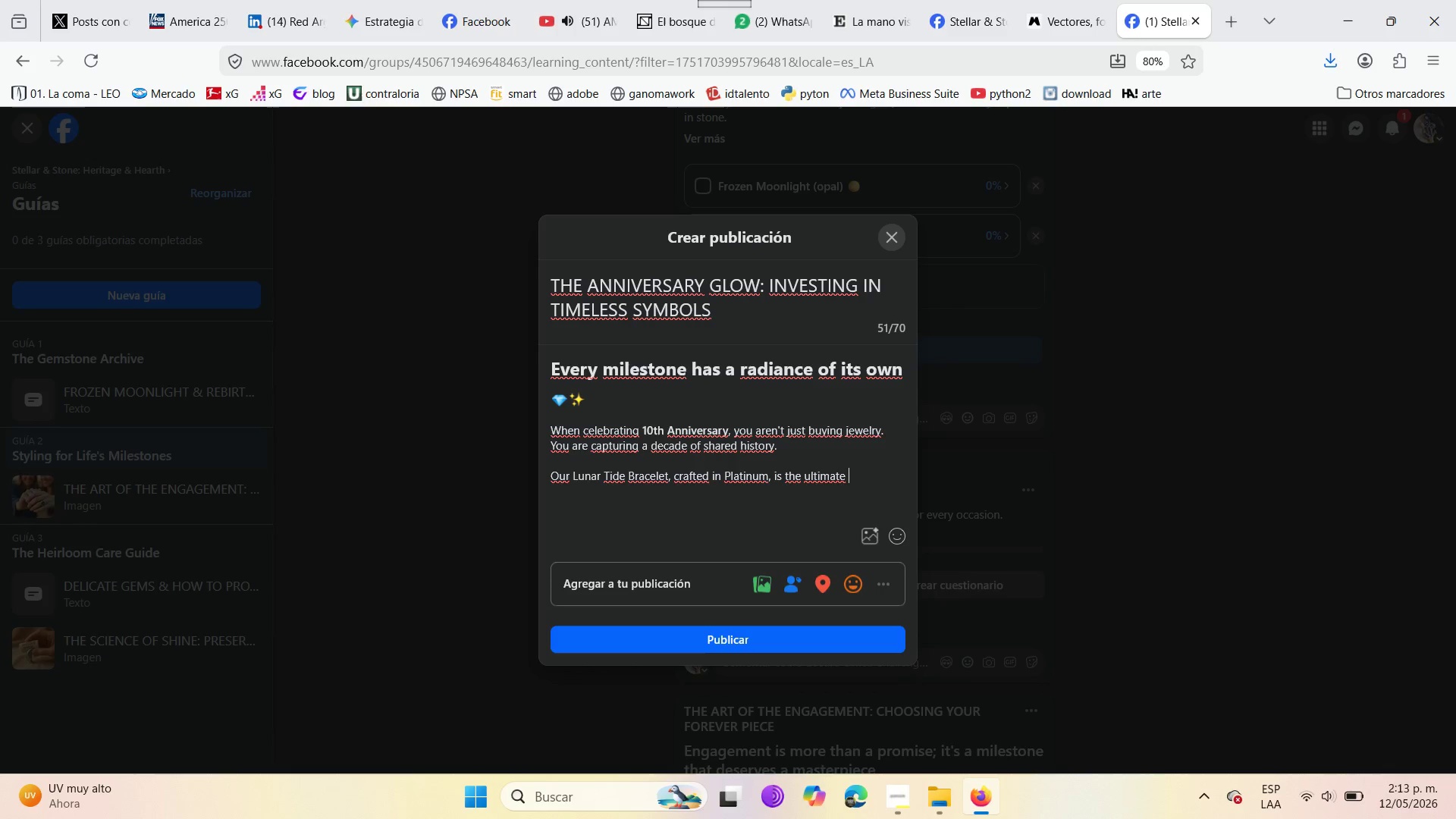 
wait(5.81)
 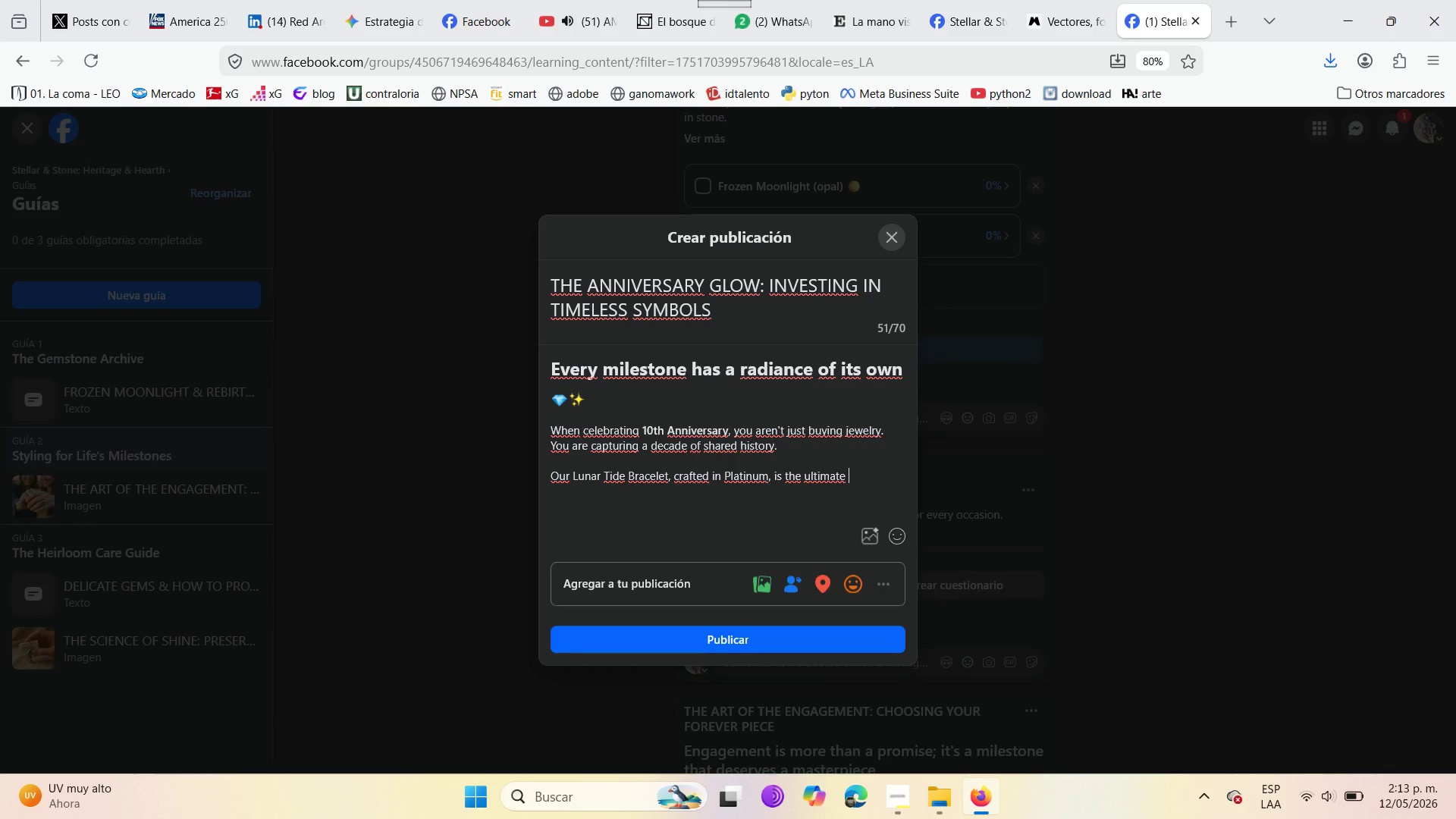 
type(expert choice )
 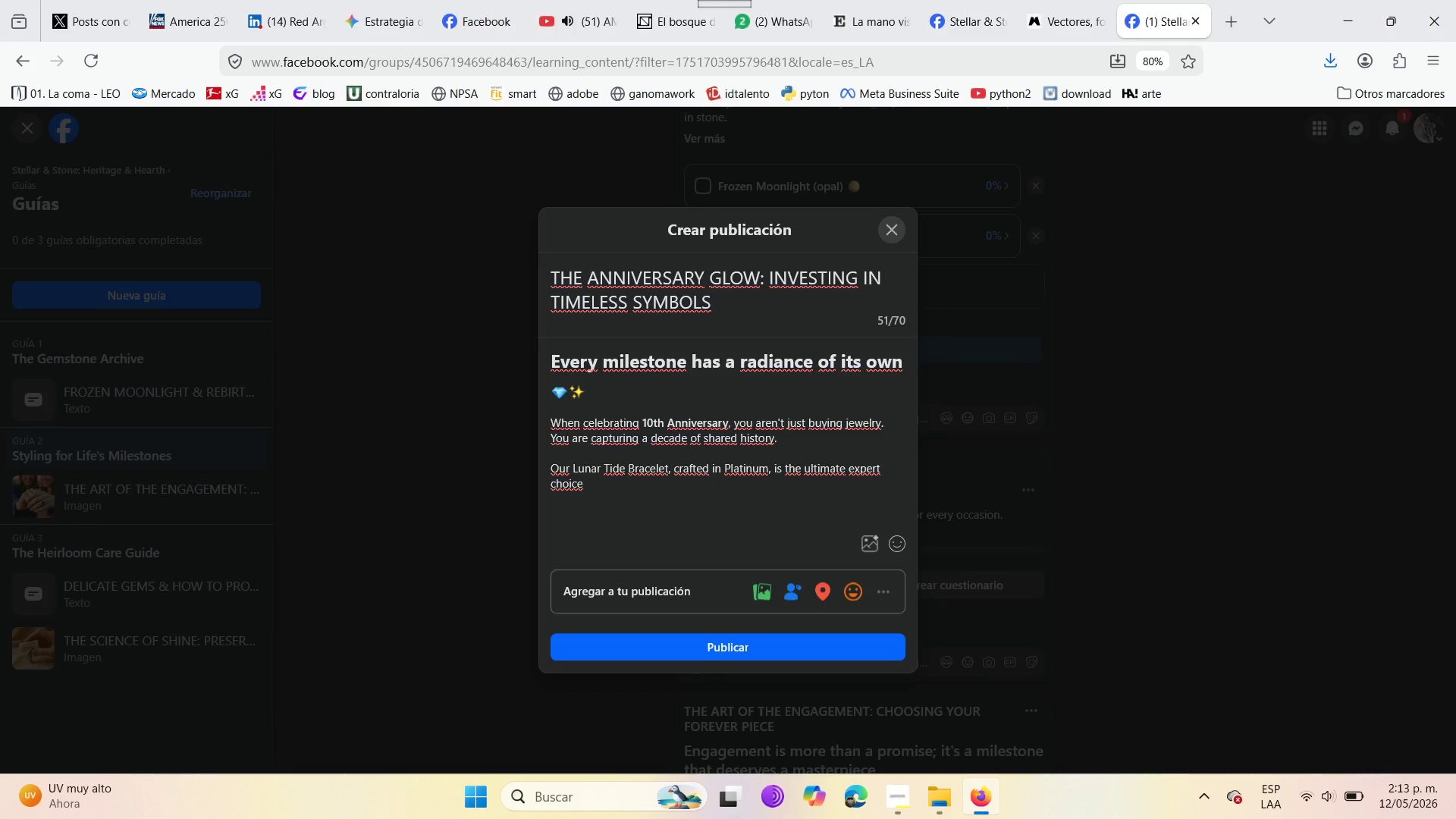 
type(for this occasion ])
key(Backspace)
key(Backspace)
type(. )
 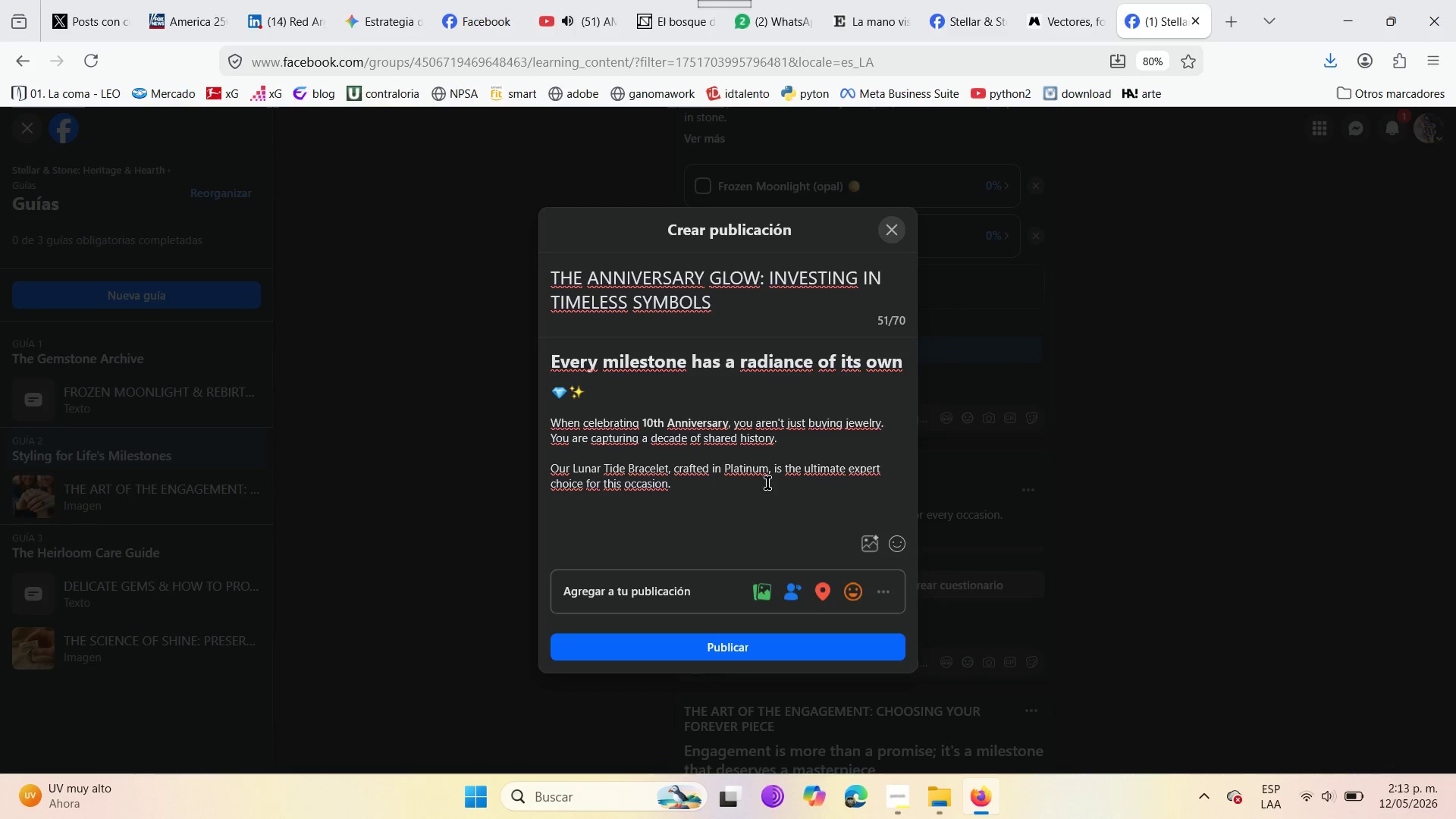 
left_click_drag(start_coordinate=[724, 466], to_coordinate=[768, 469])
 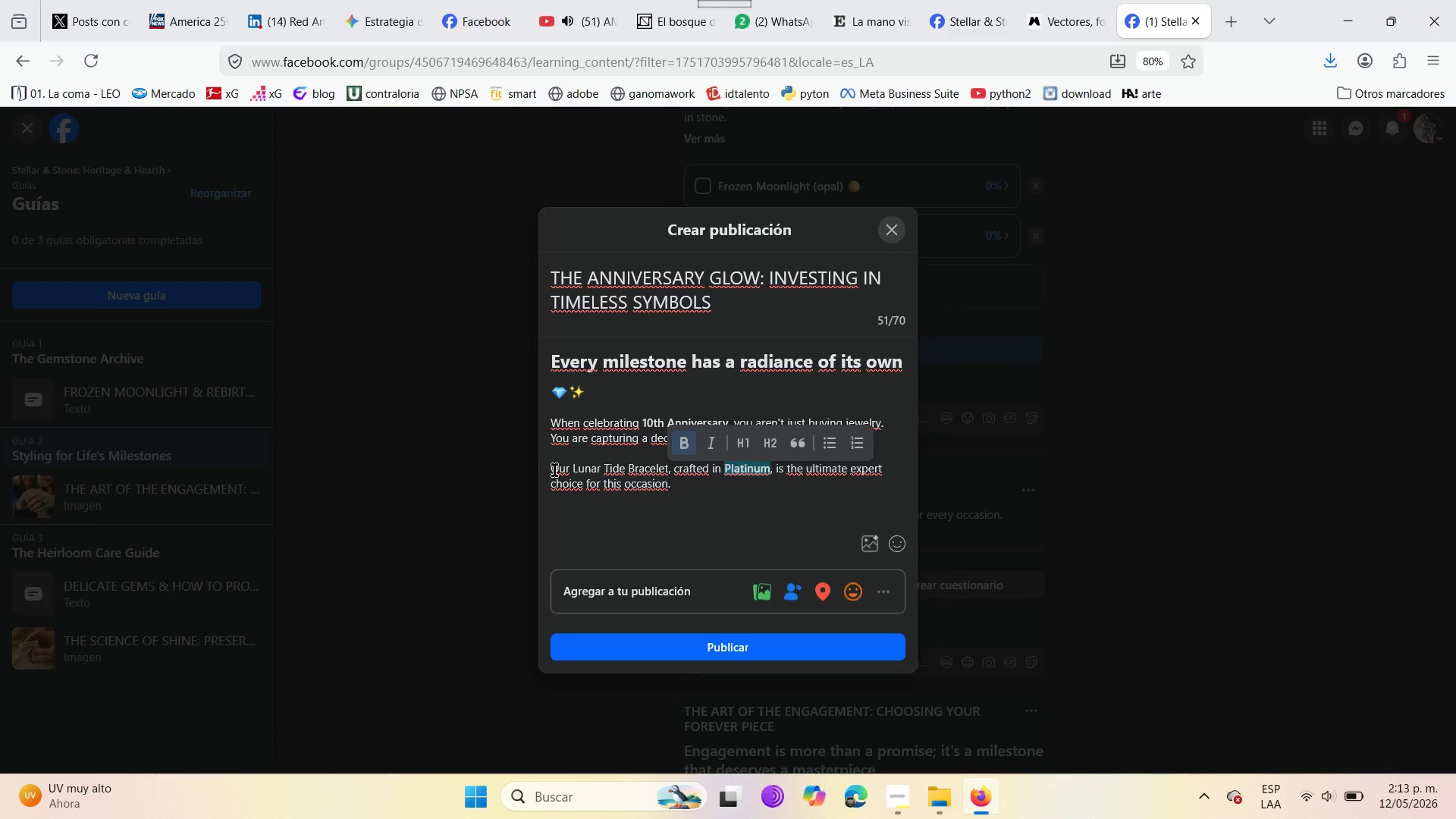 
left_click_drag(start_coordinate=[574, 468], to_coordinate=[669, 467])
 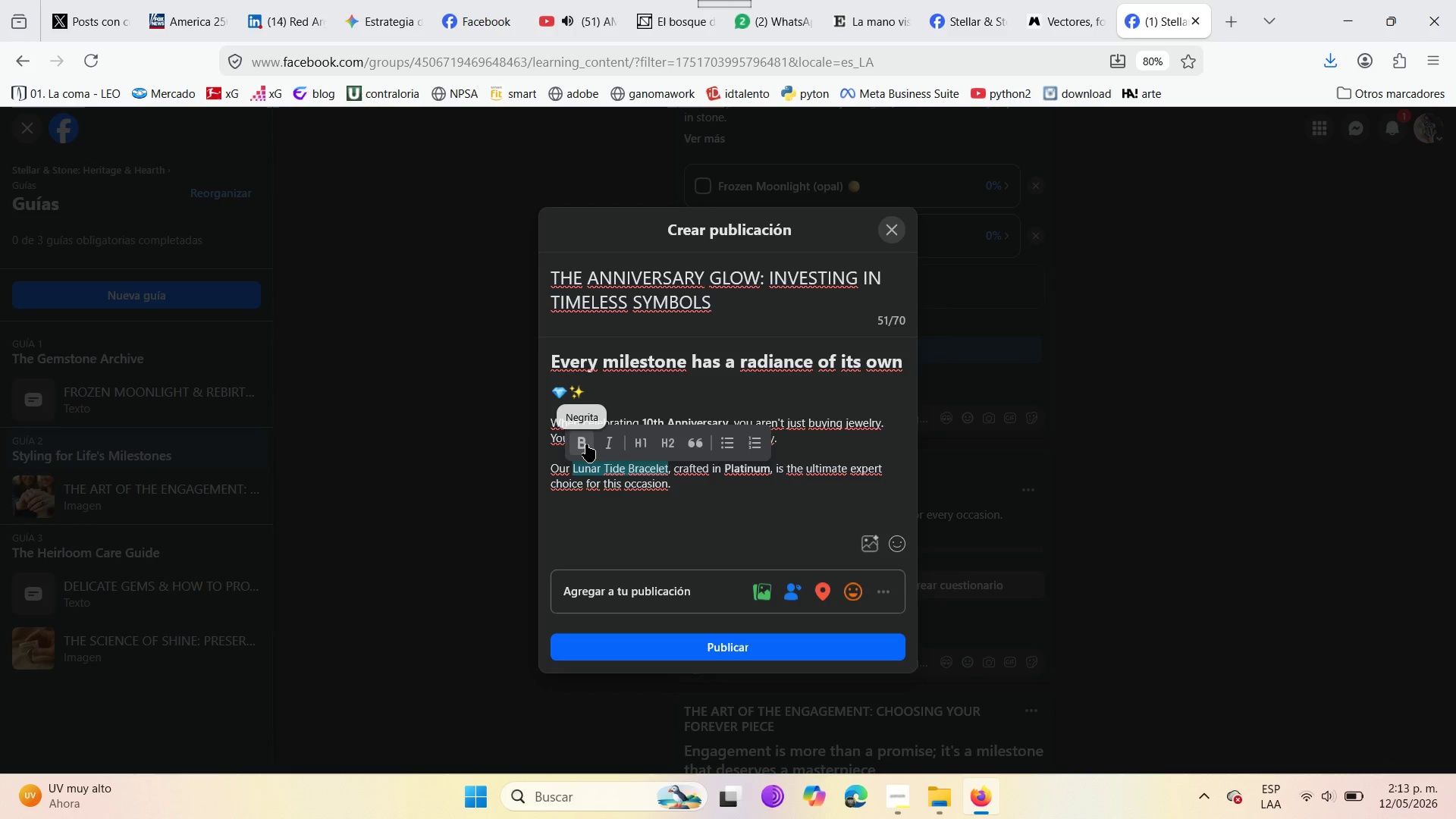 
left_click([586, 444])
 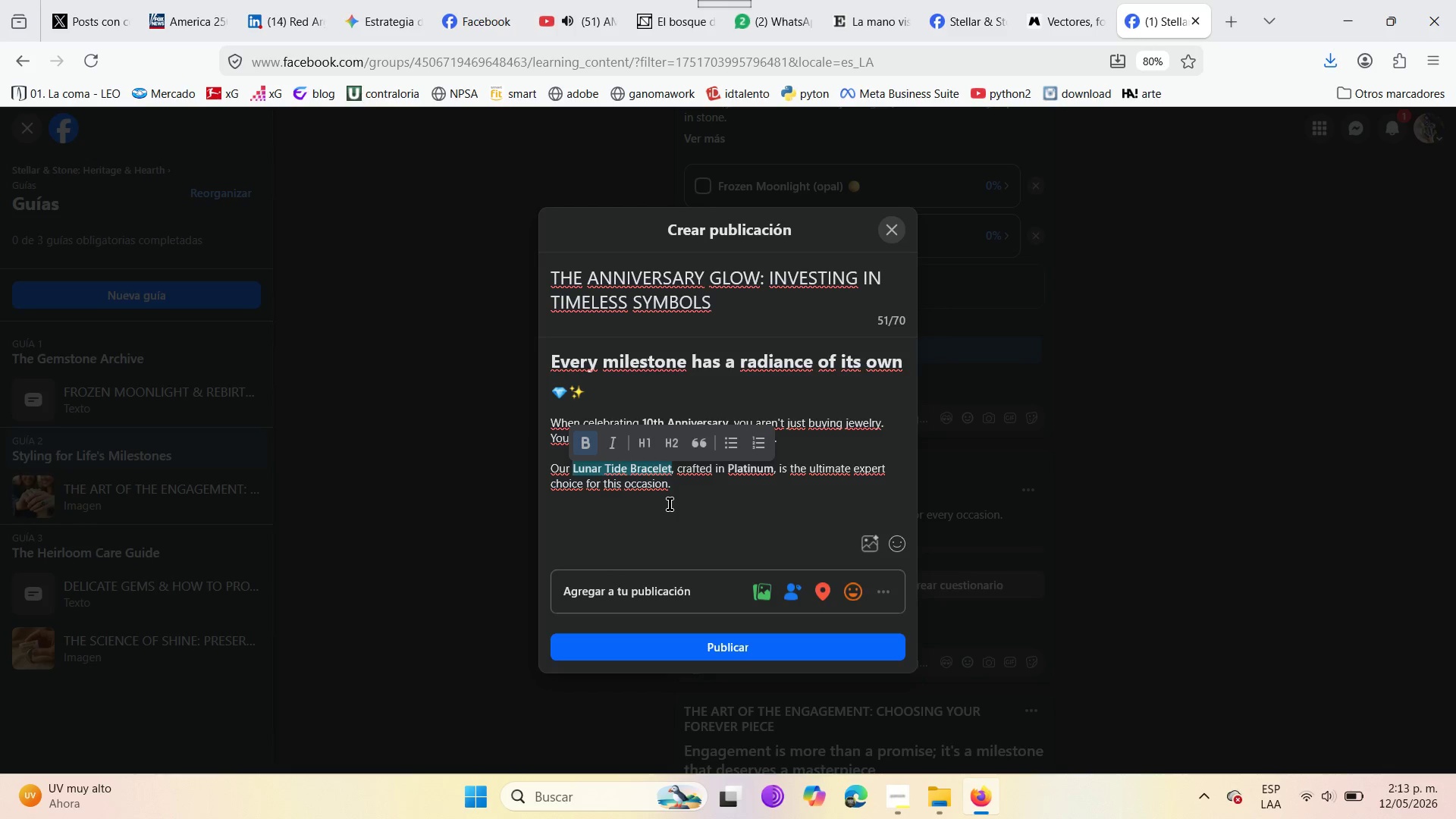 
left_click([679, 495])
 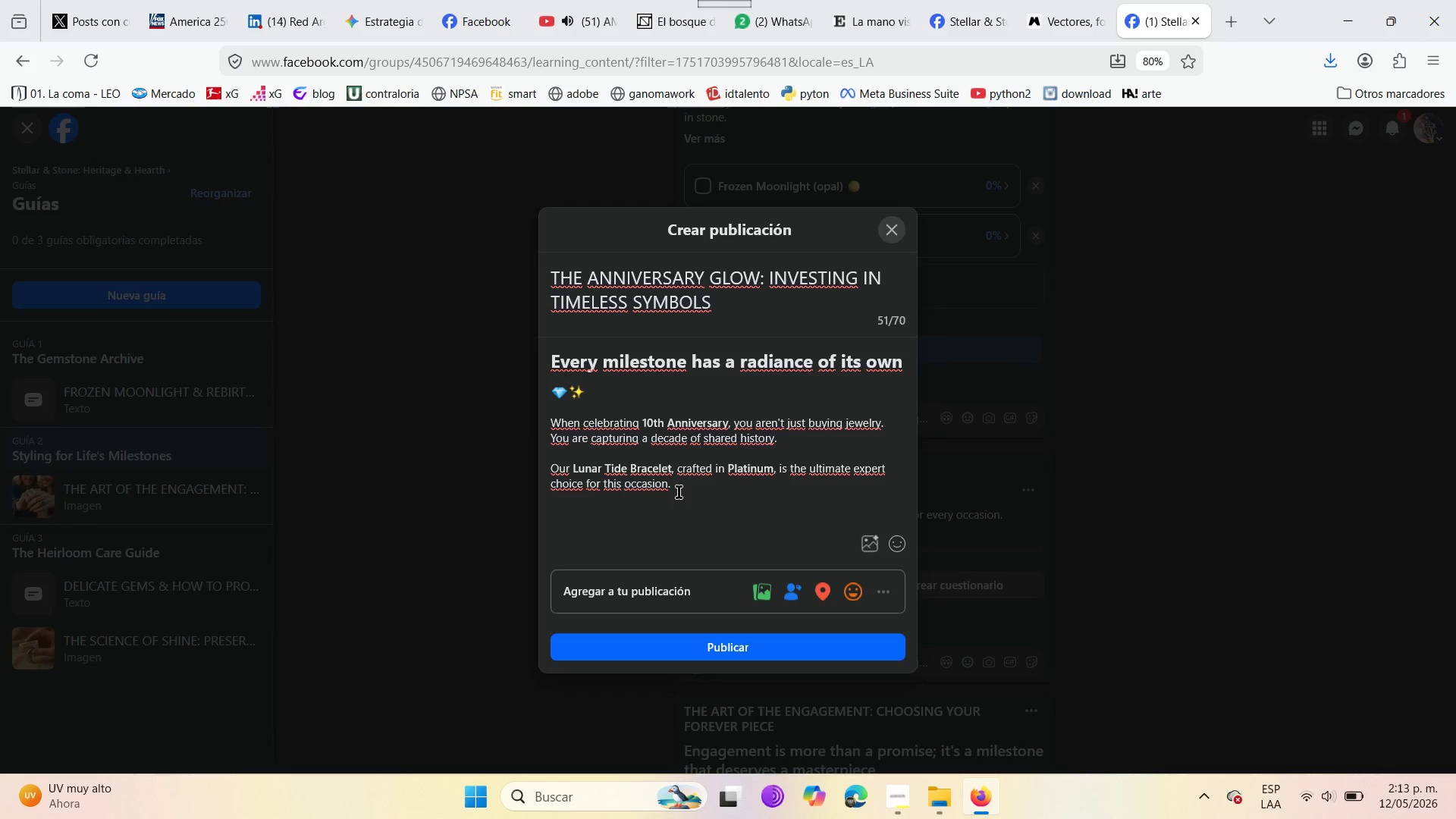 
left_click([679, 492])
 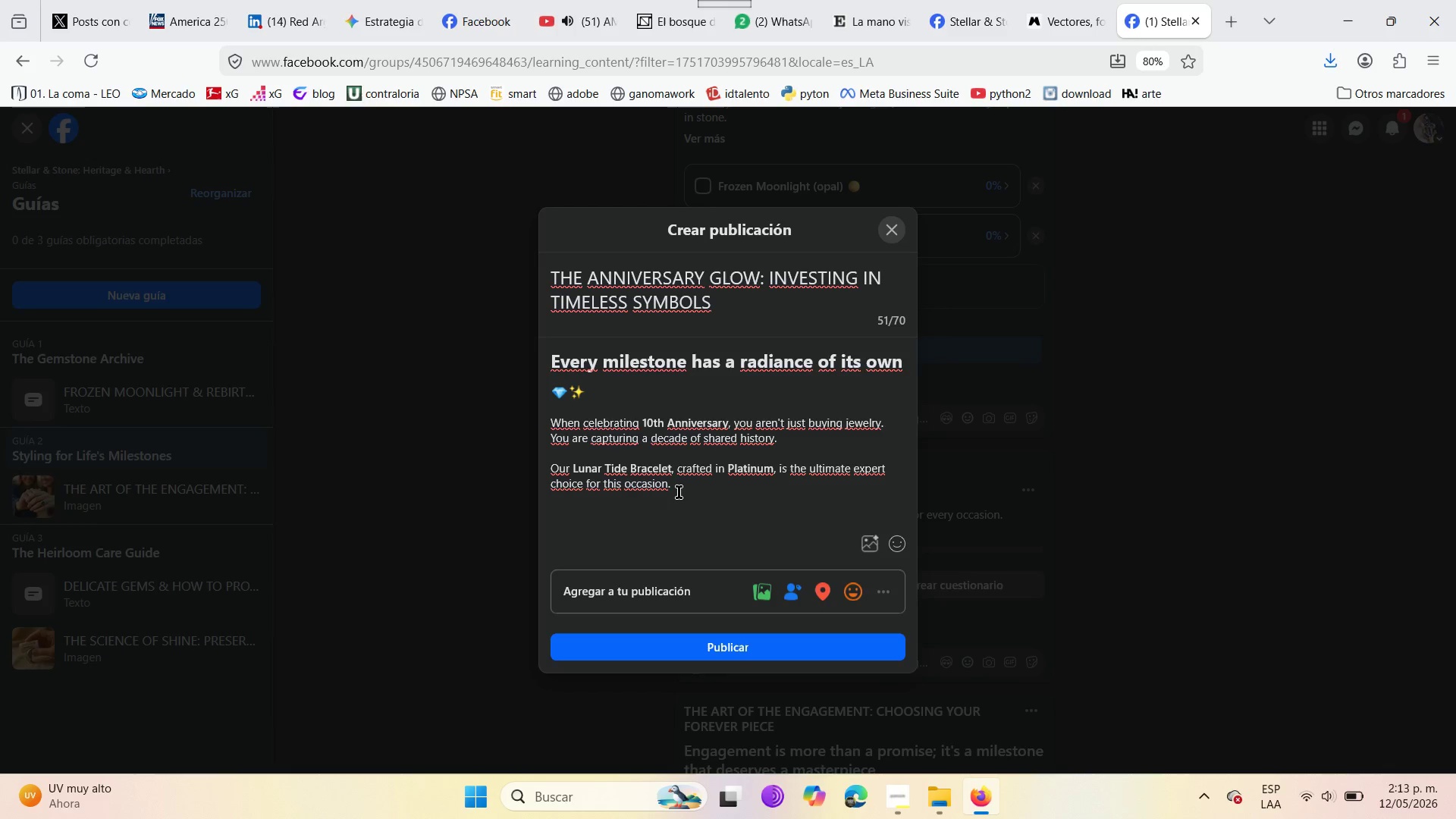 
key(Enter)
 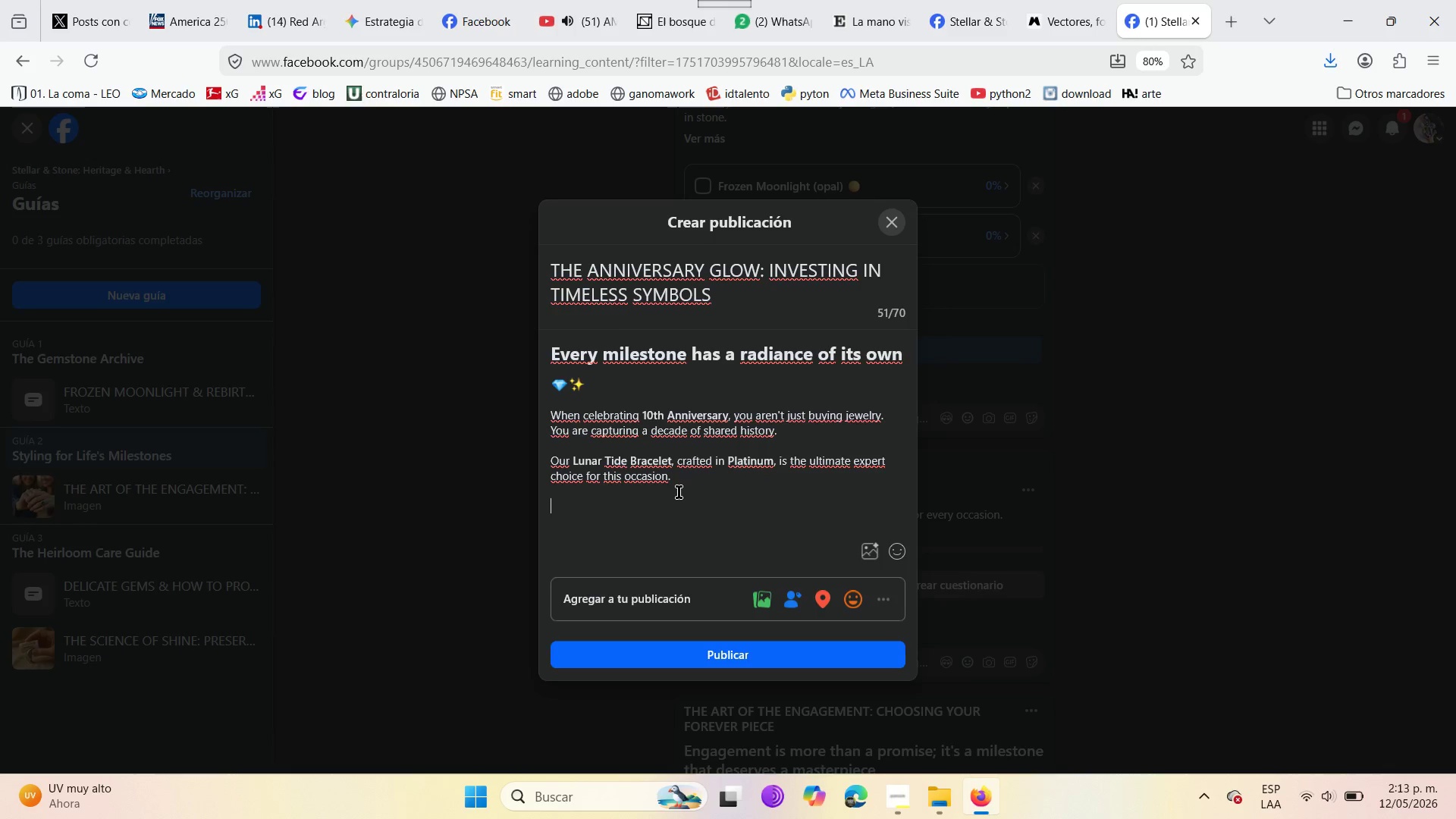 
key(Enter)
 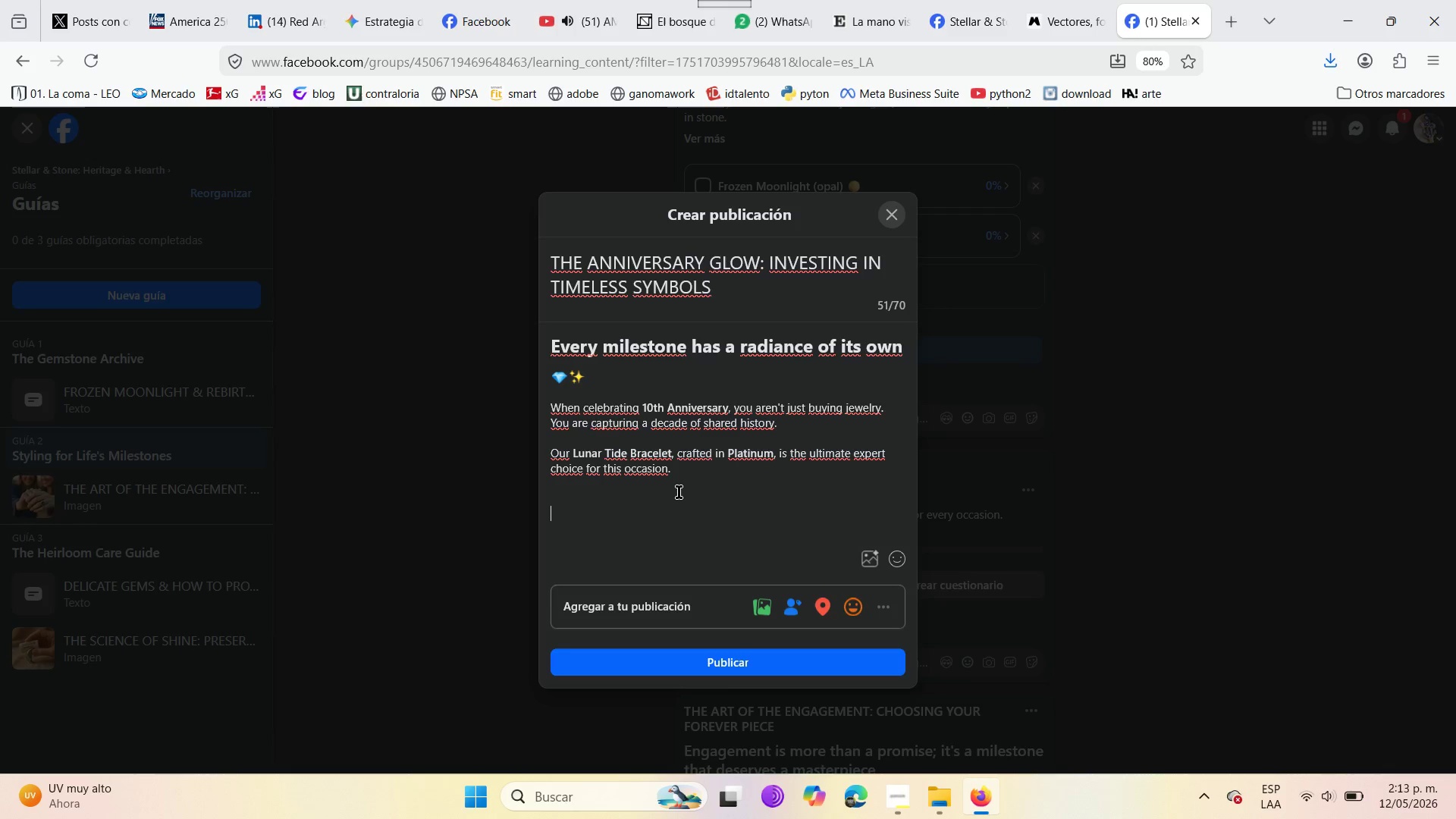 
type(WHY PLATINUM )
 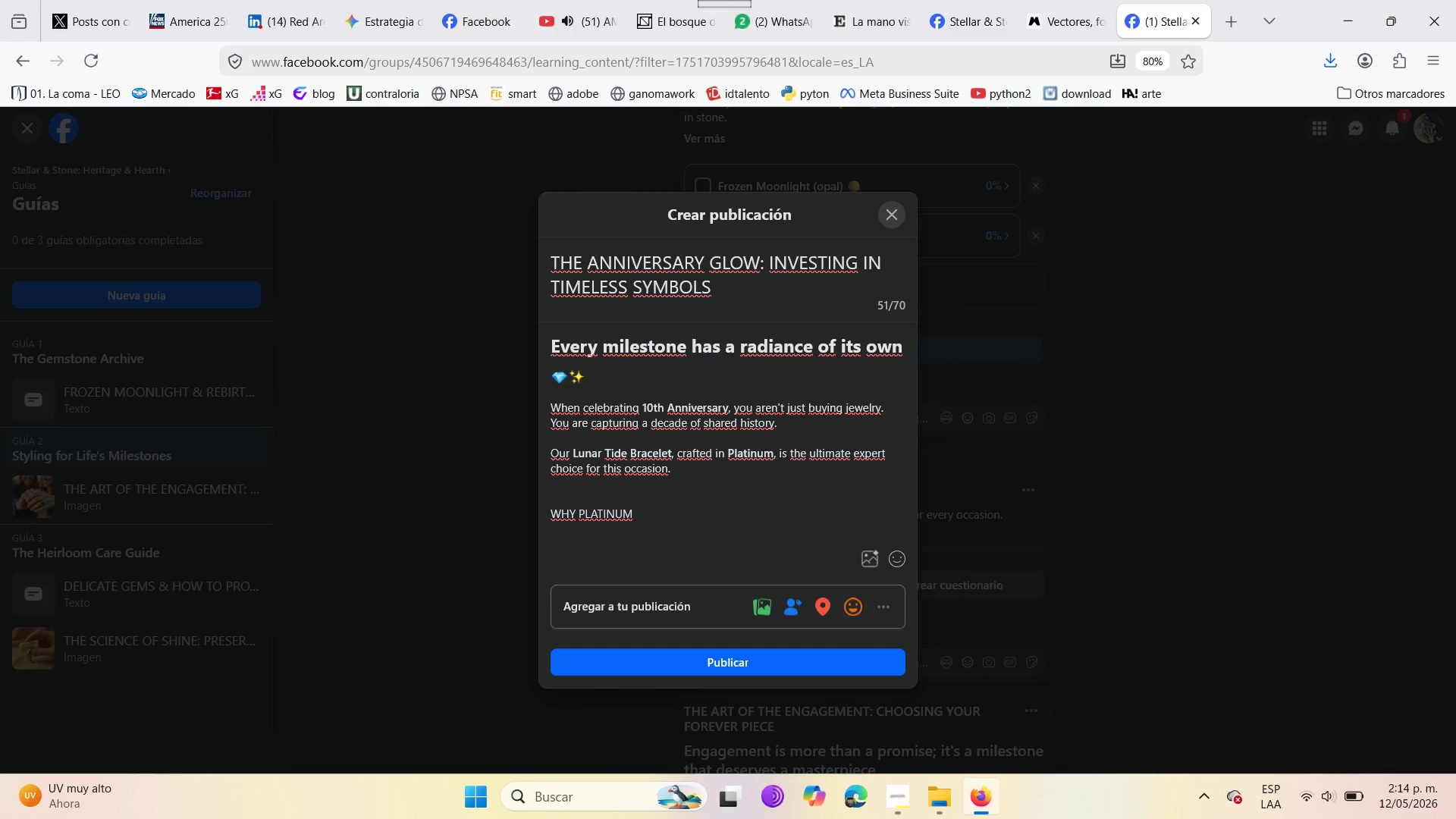 
type($)
key(Backspace)
type(^MOON)
 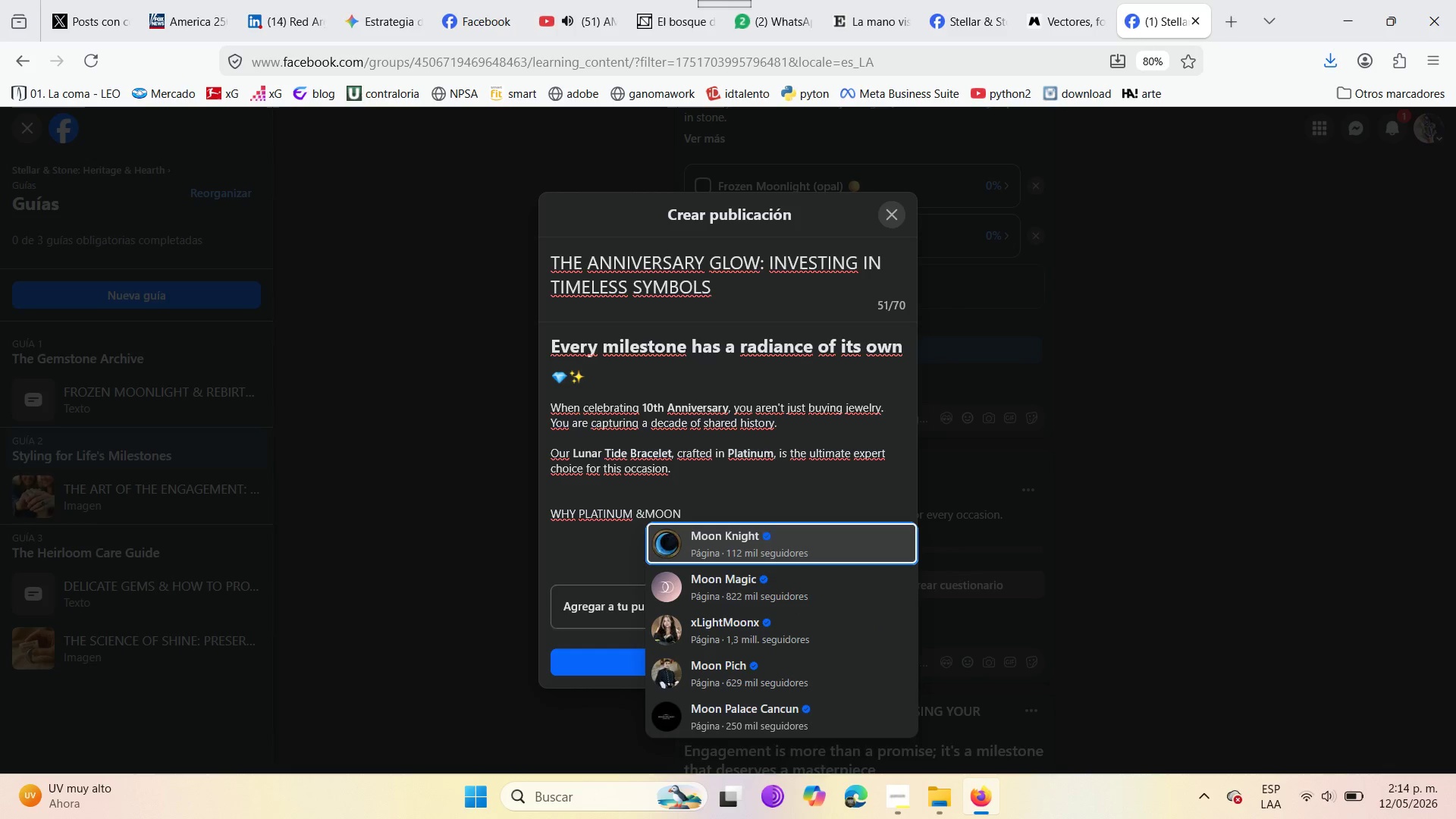 
key(ArrowLeft)
 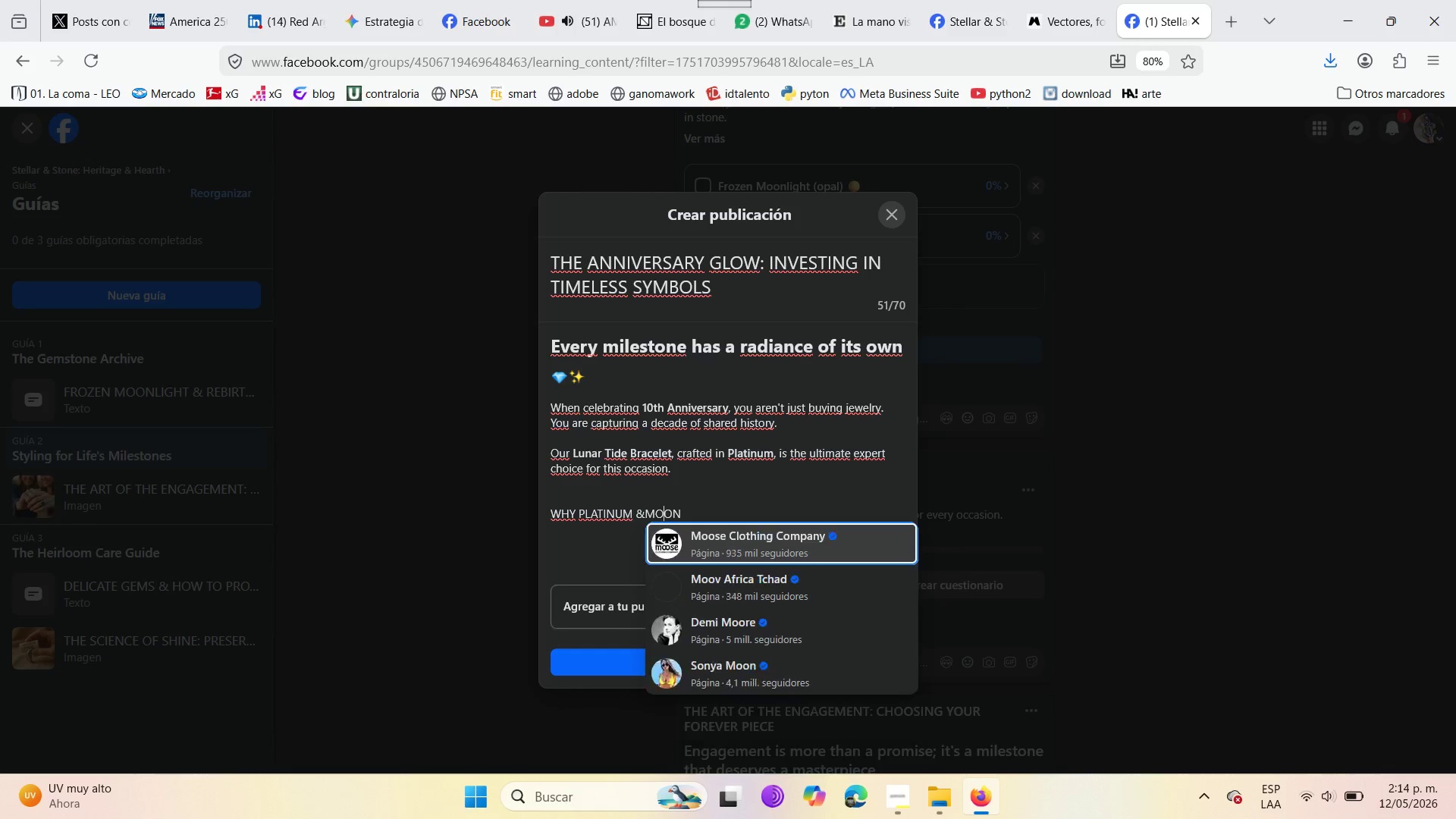 
key(ArrowLeft)
 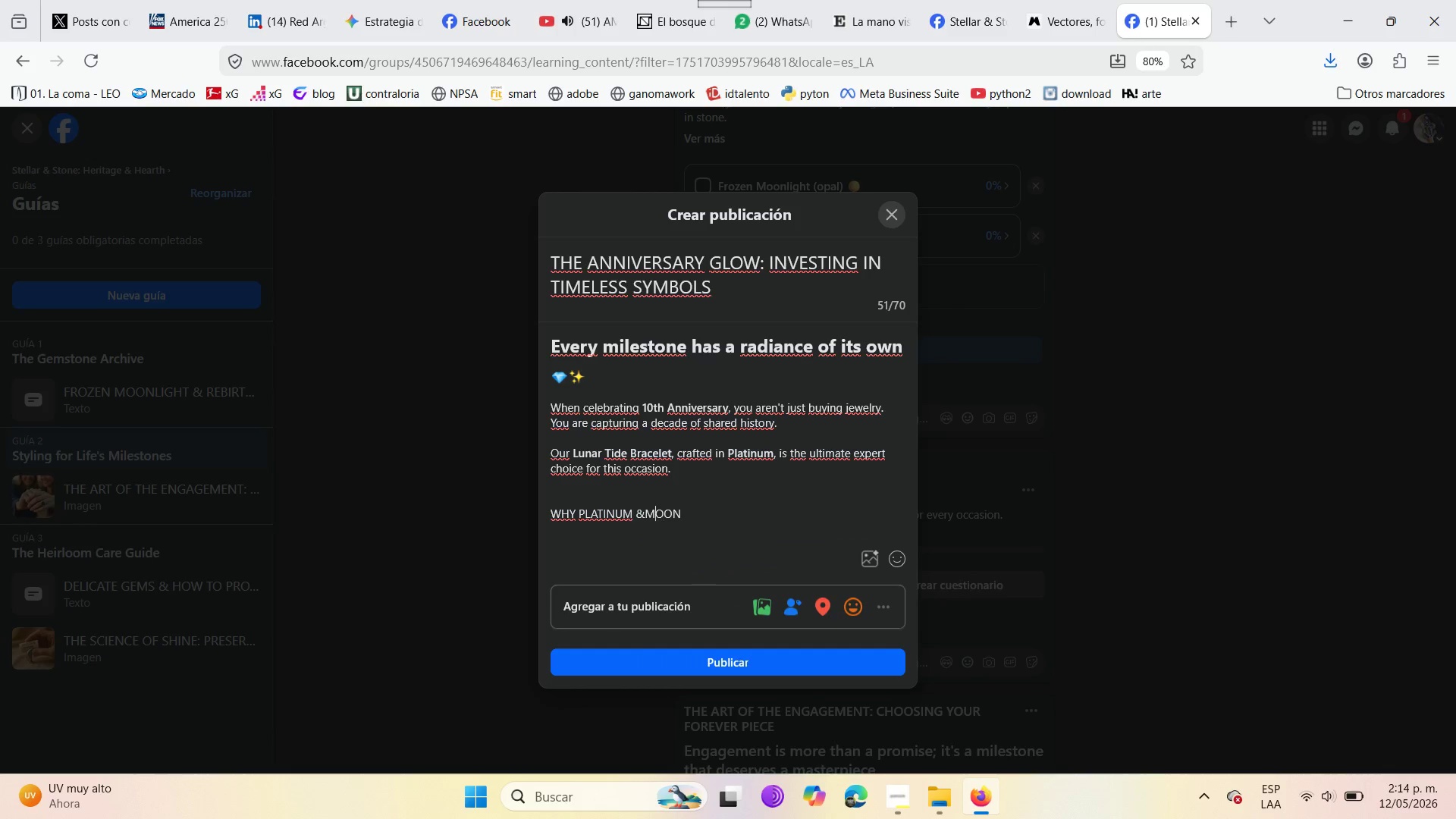 
key(ArrowLeft)
 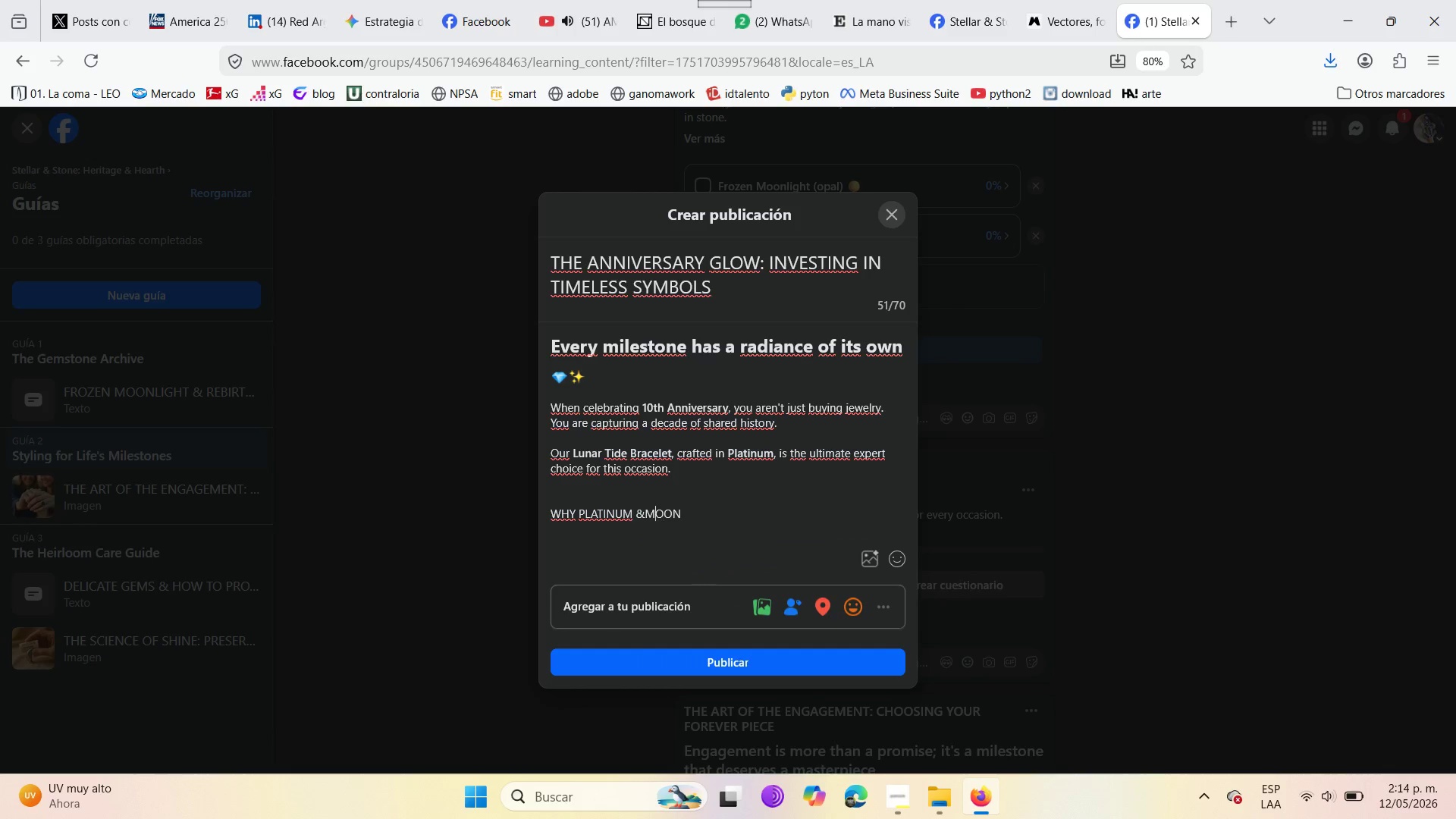 
key(ArrowLeft)
 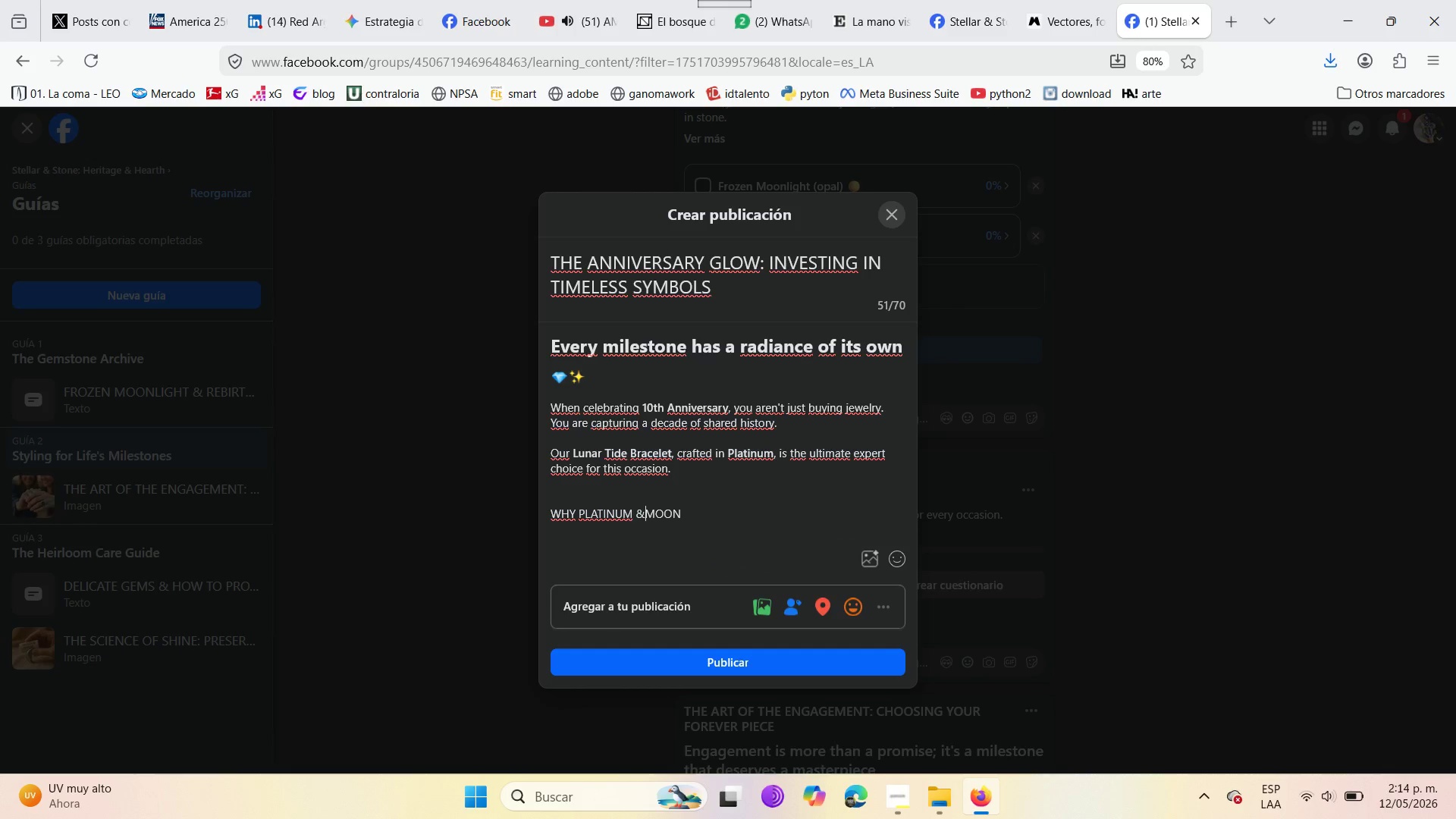 
key(Space)
 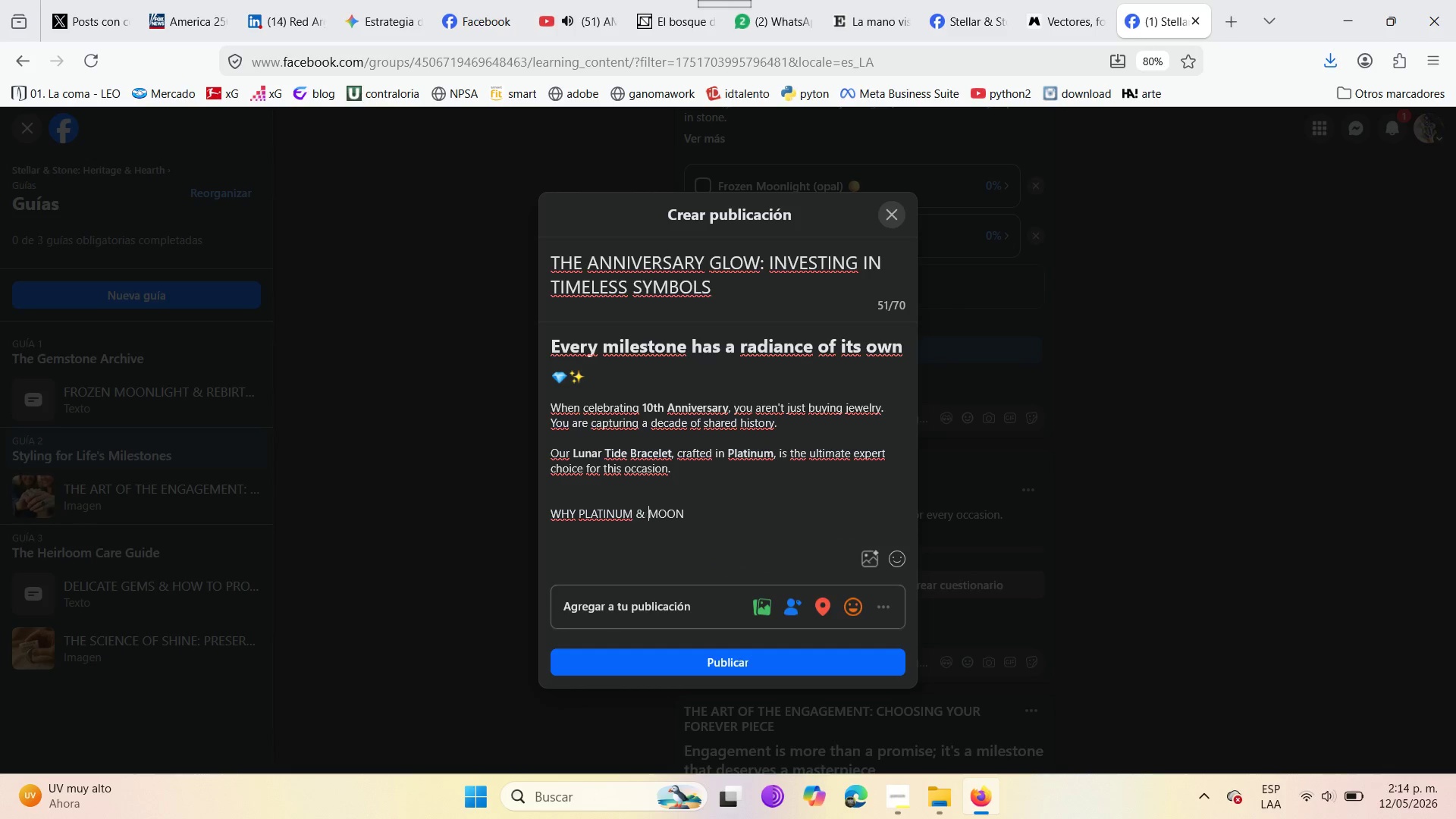 
key(ArrowRight)
 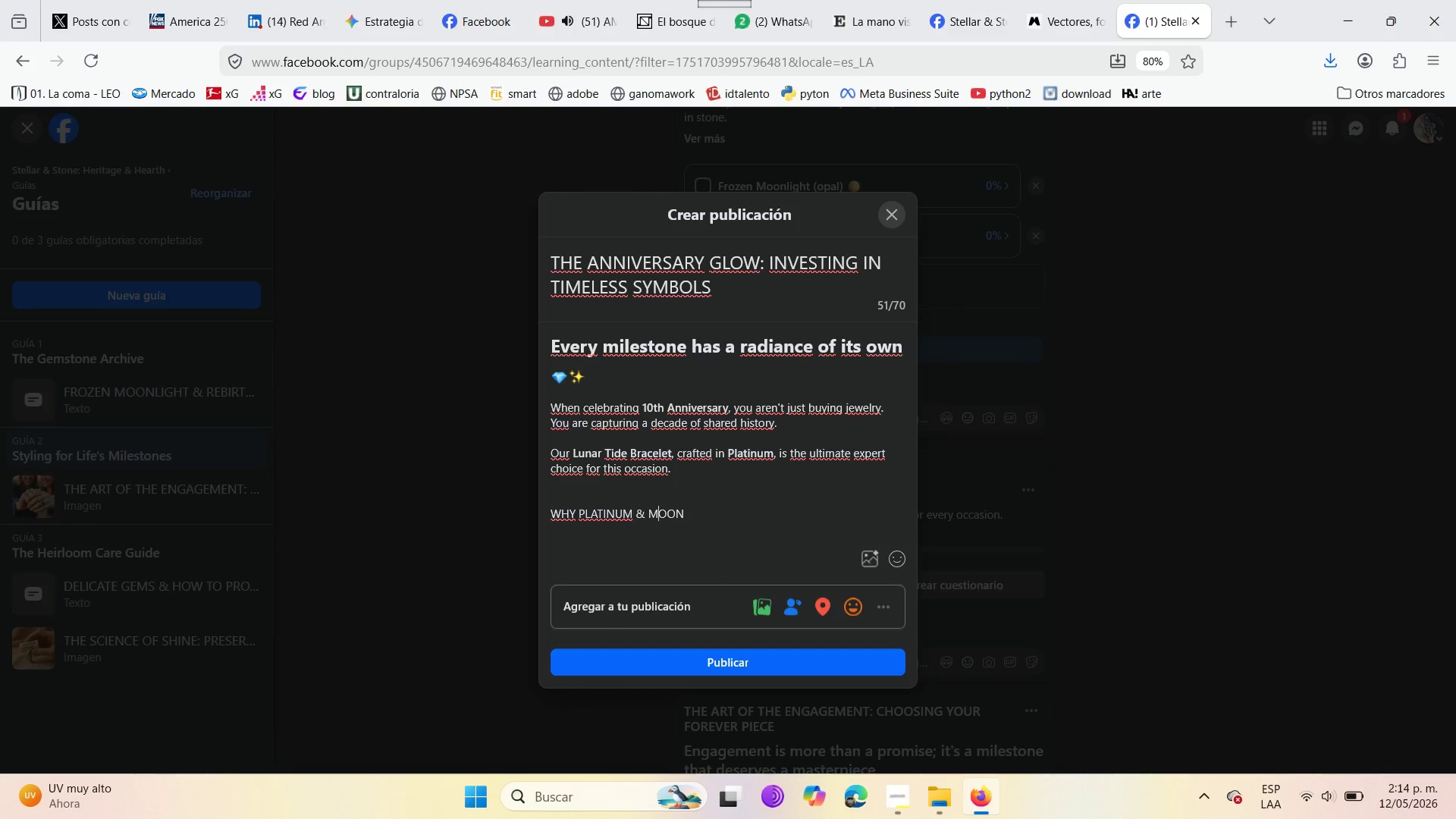 
key(ArrowRight)
 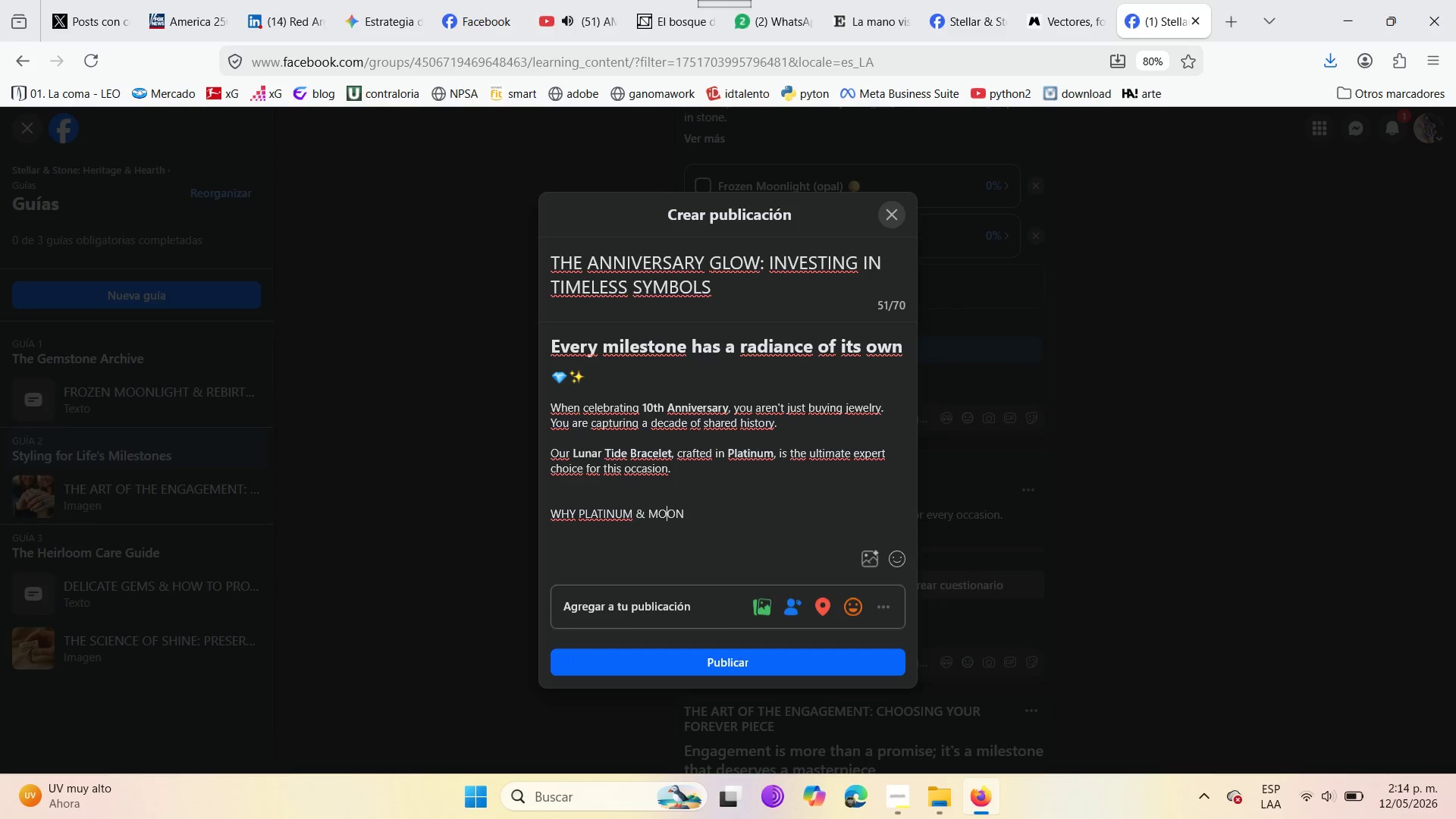 
key(ArrowRight)
 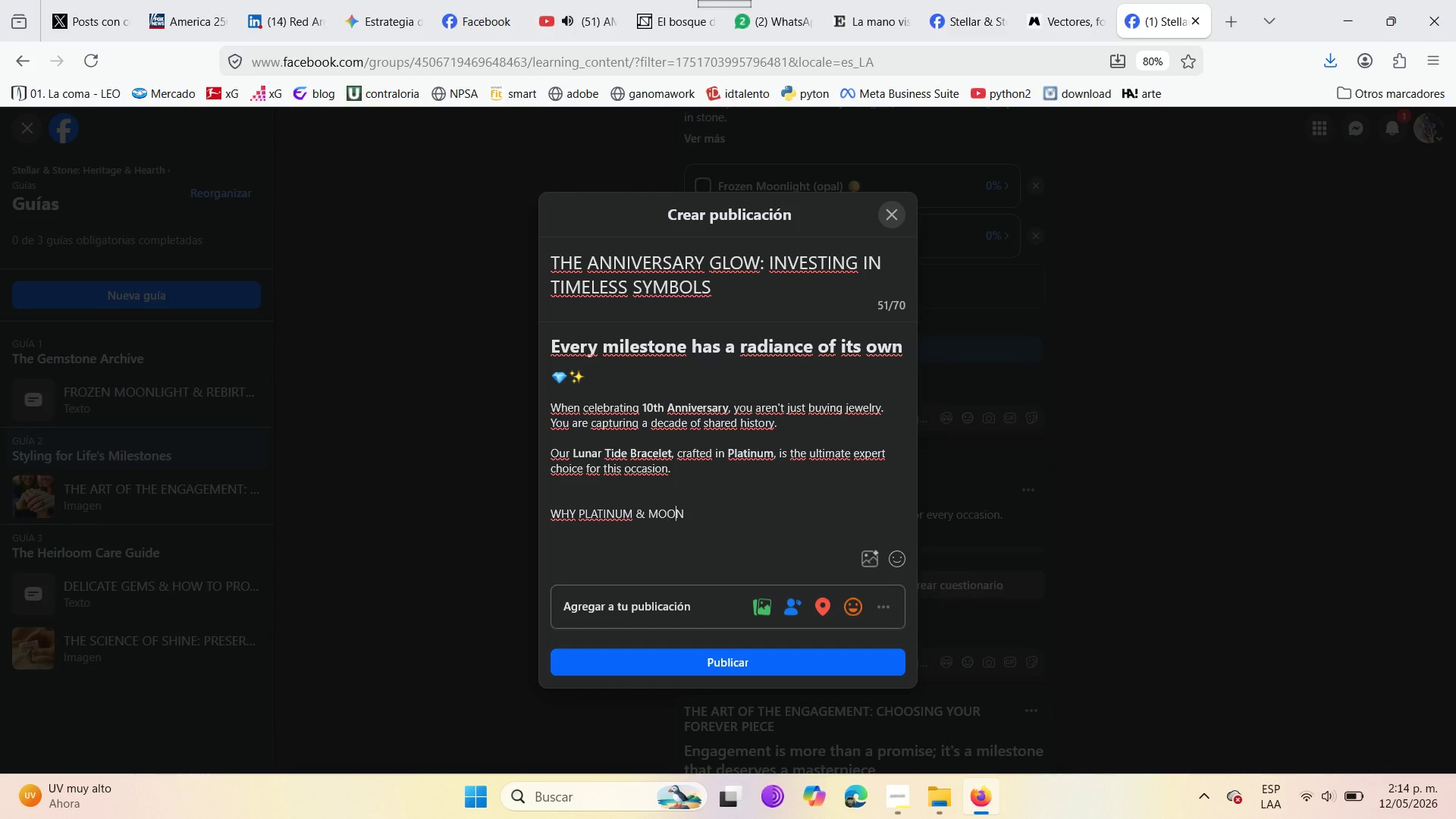 
key(ArrowRight)
 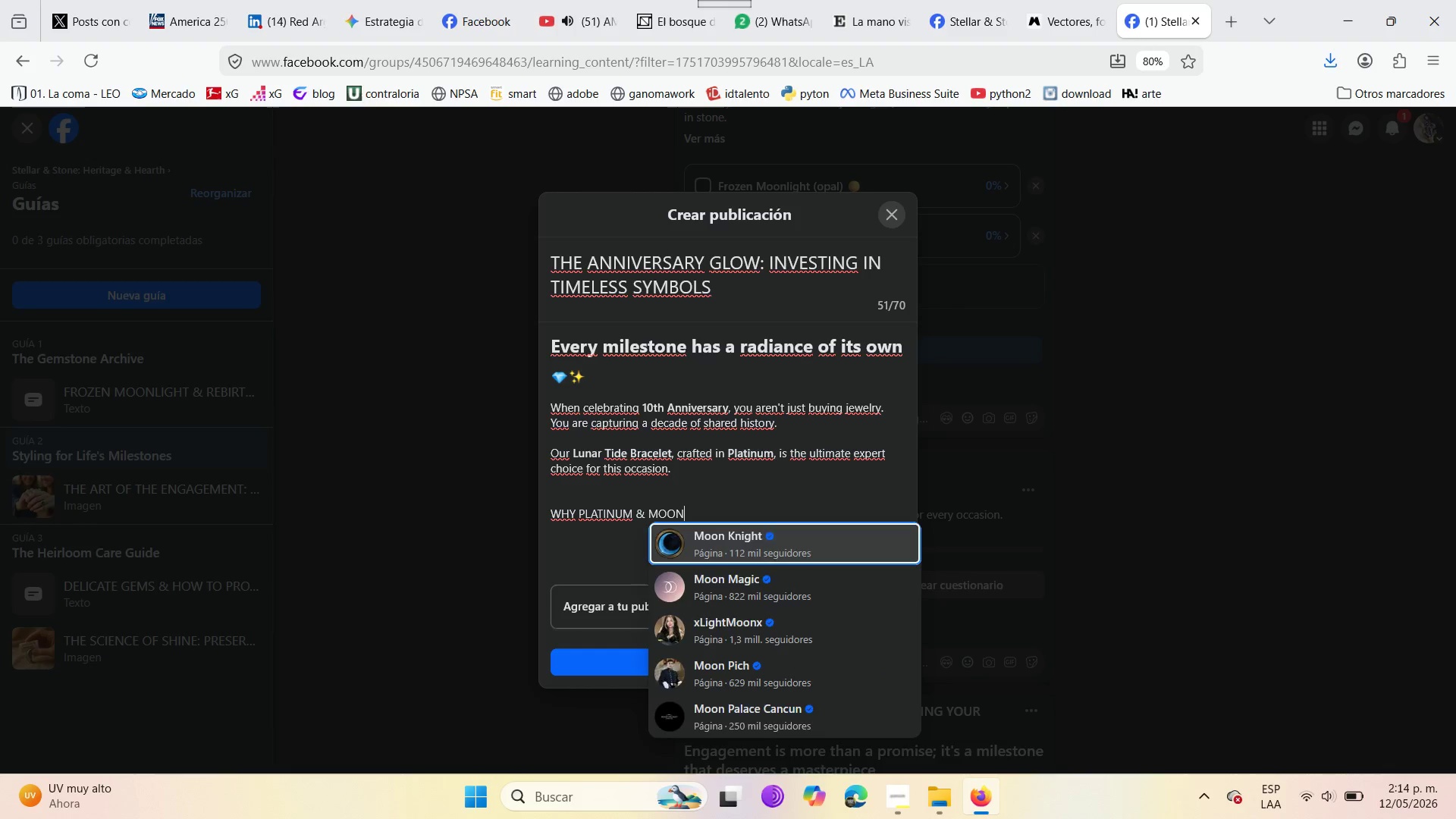 
key(ArrowRight)
 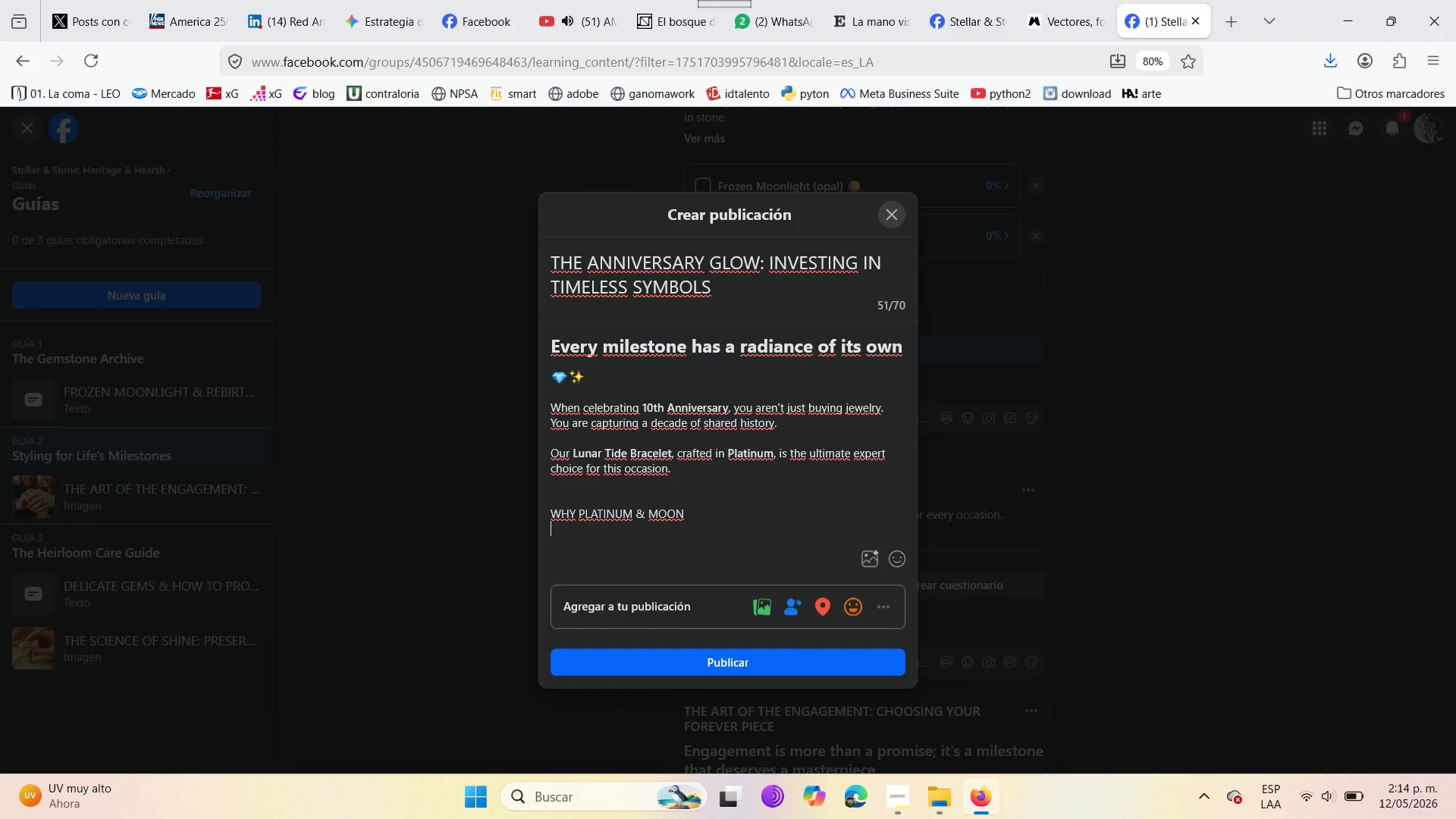 
key(ArrowLeft)
 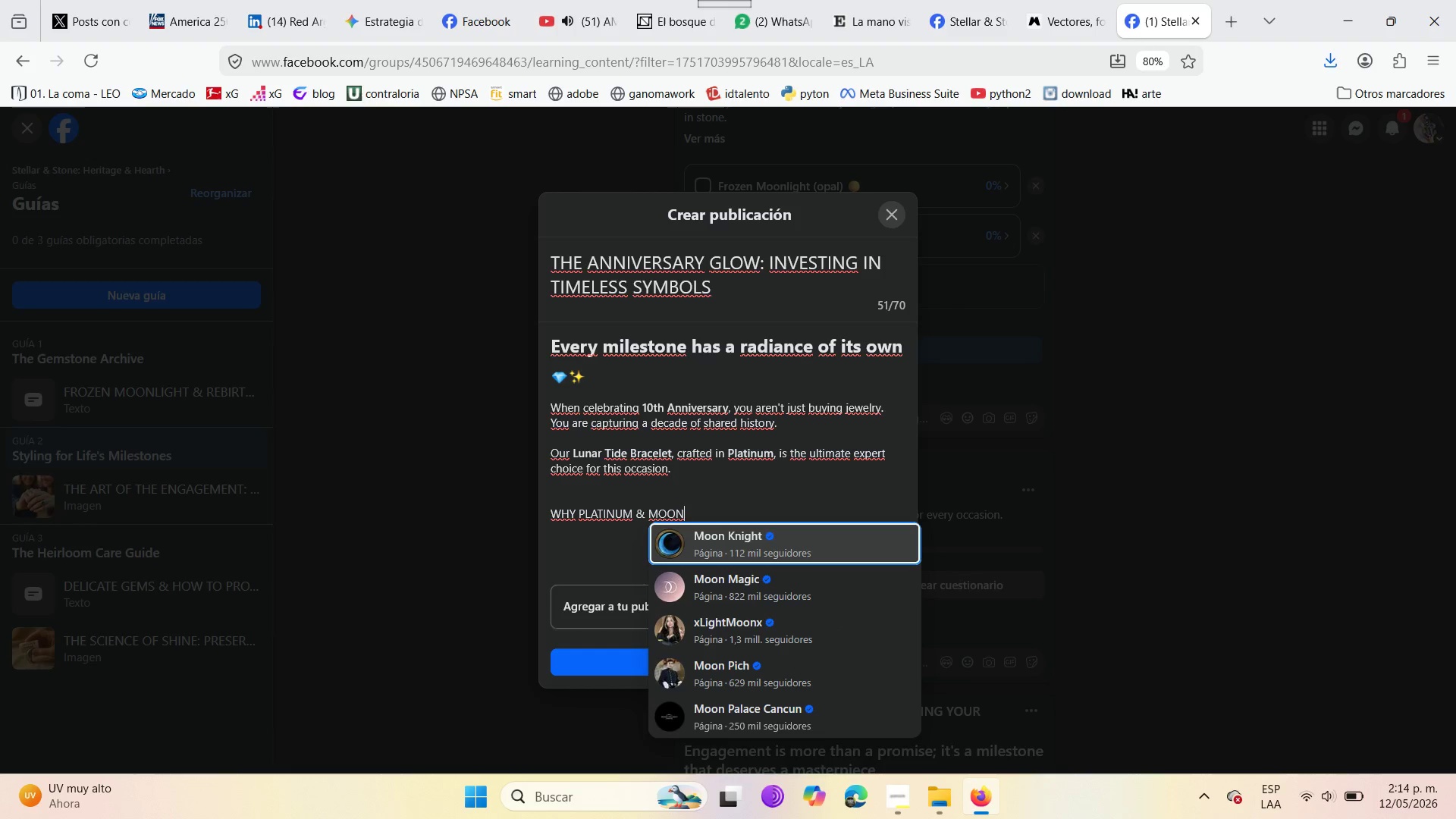 
type( )
key(Backspace)
type(STONE )
key(Backspace)
type({ )
 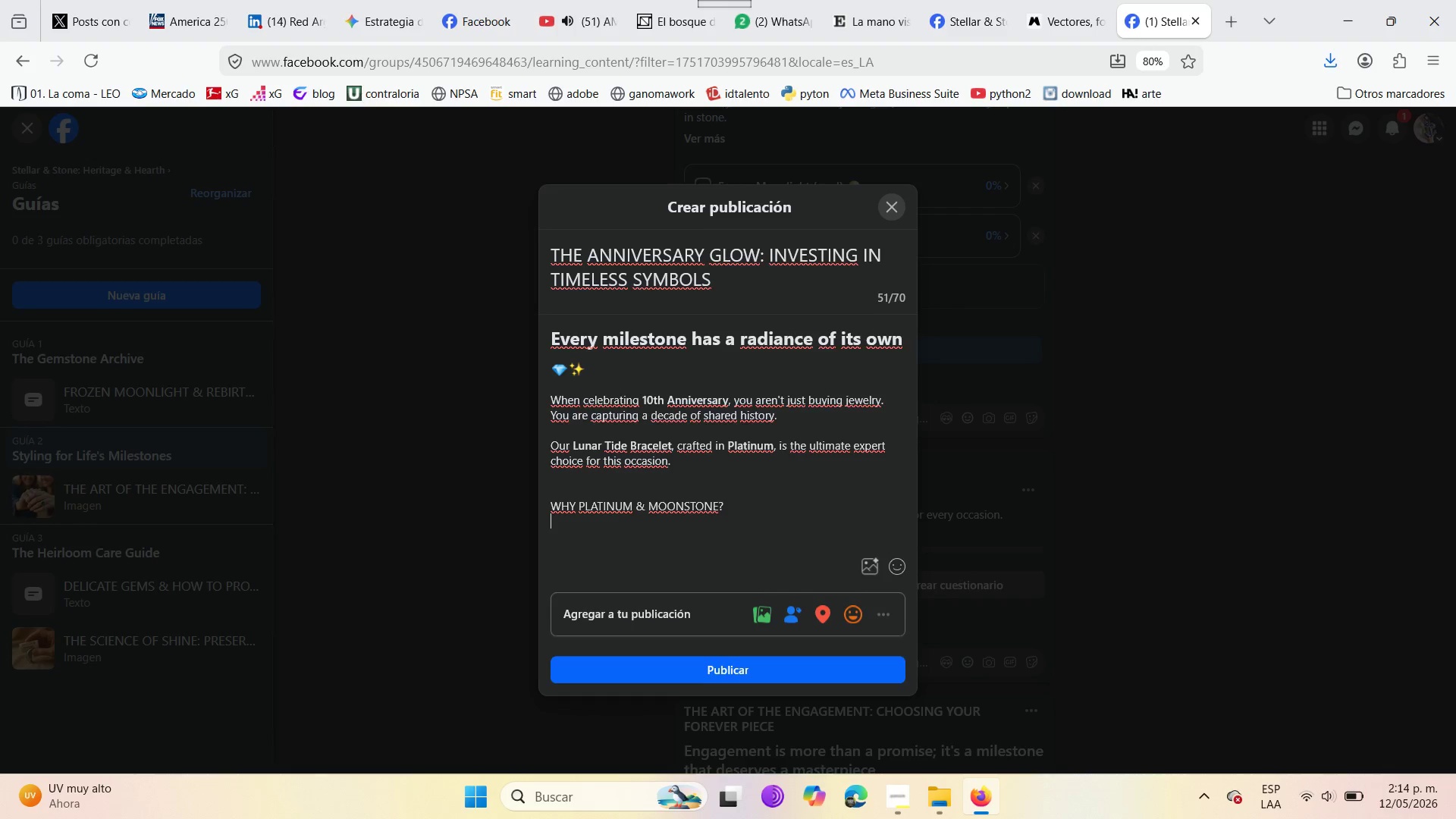 
 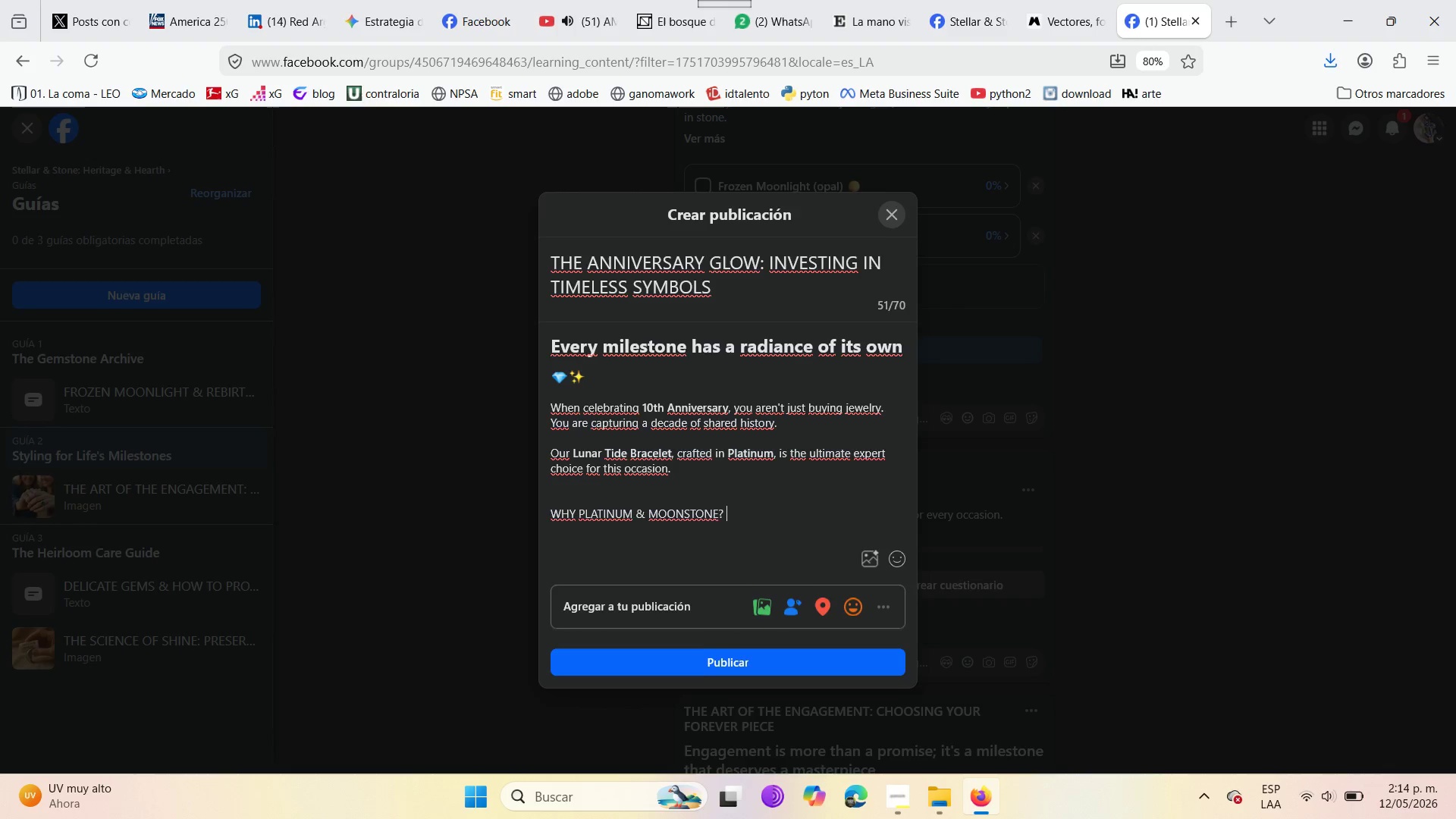 
key(Enter)
 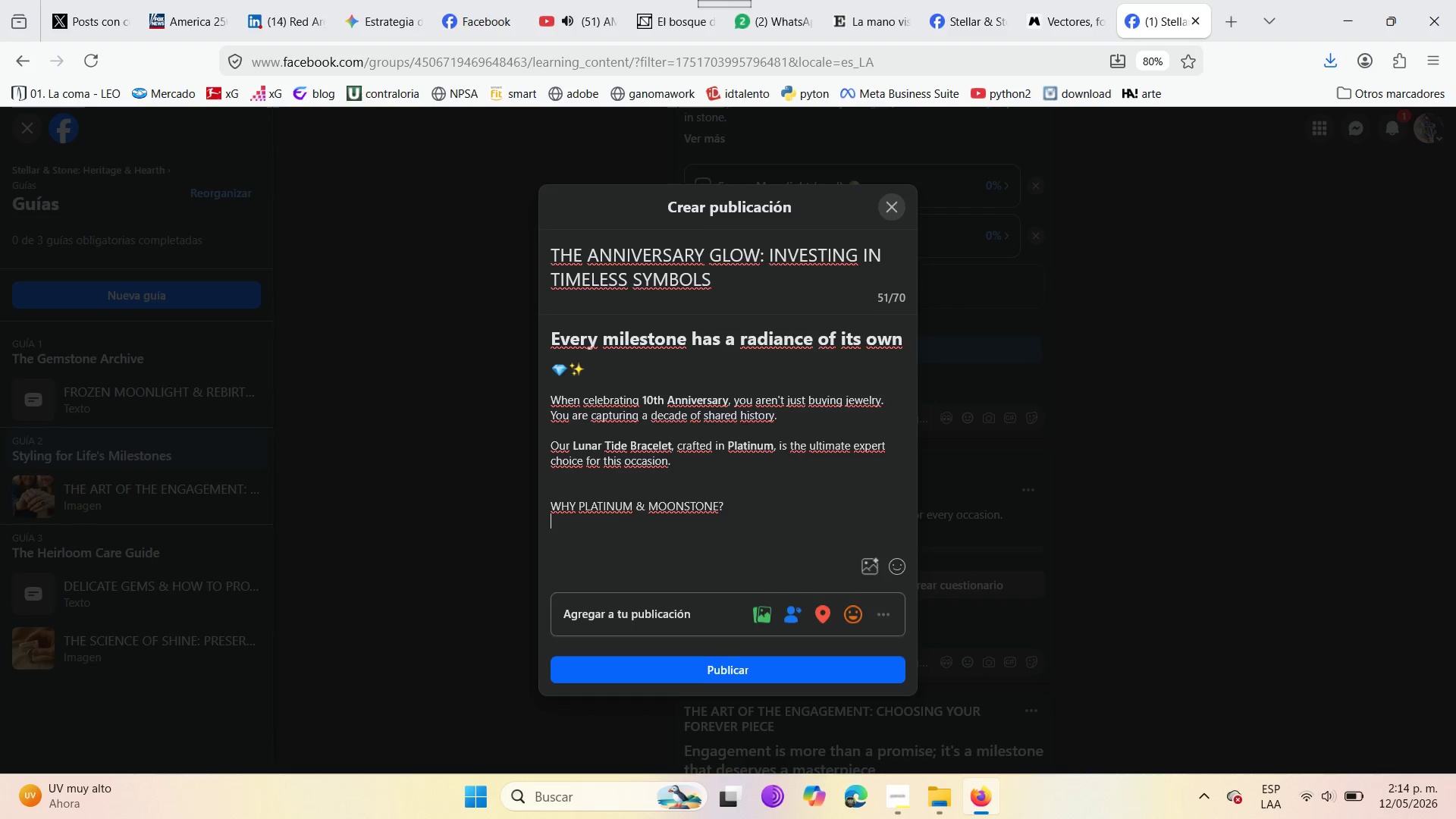 
key(Enter)
 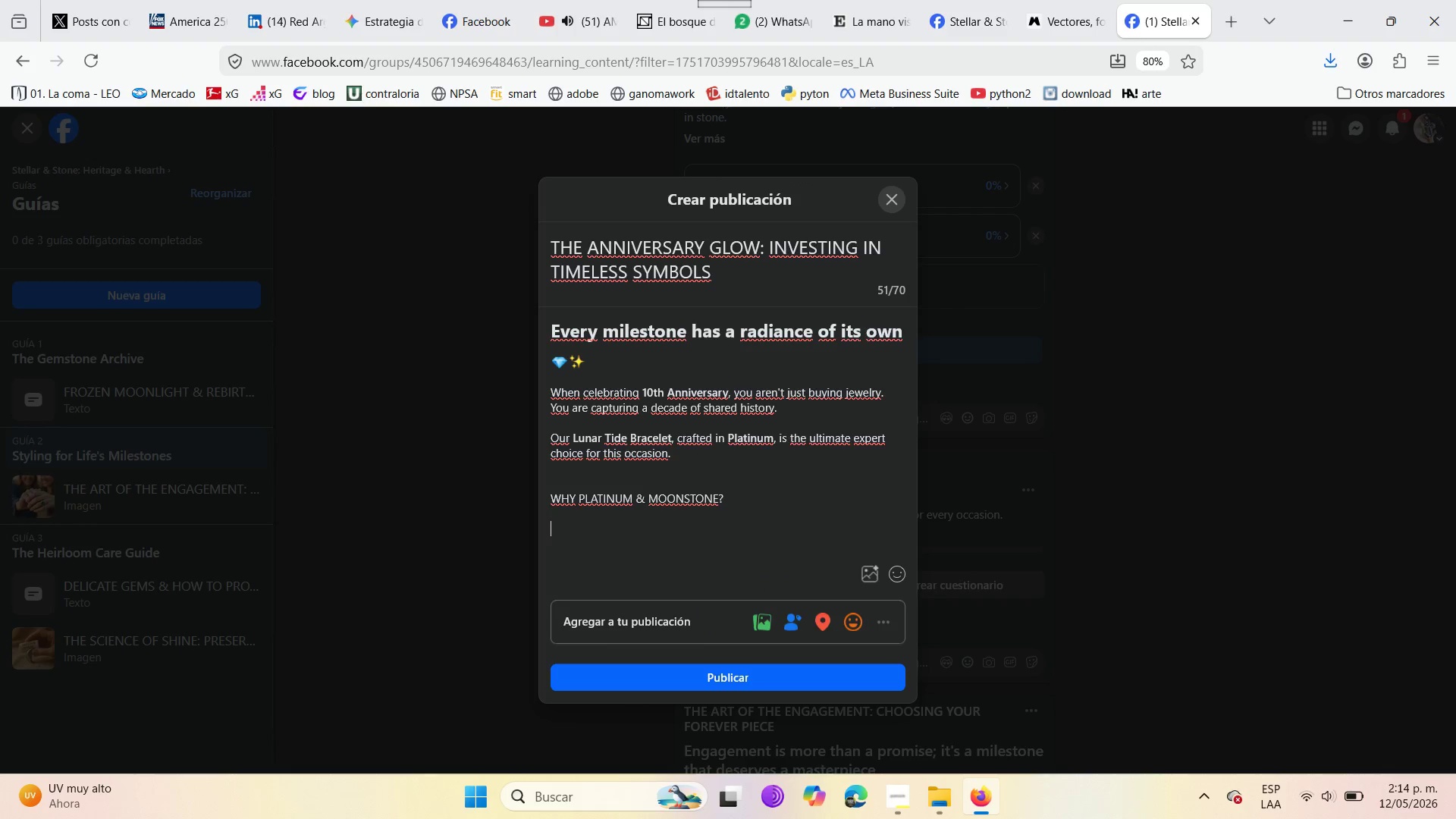 
key(Enter)
 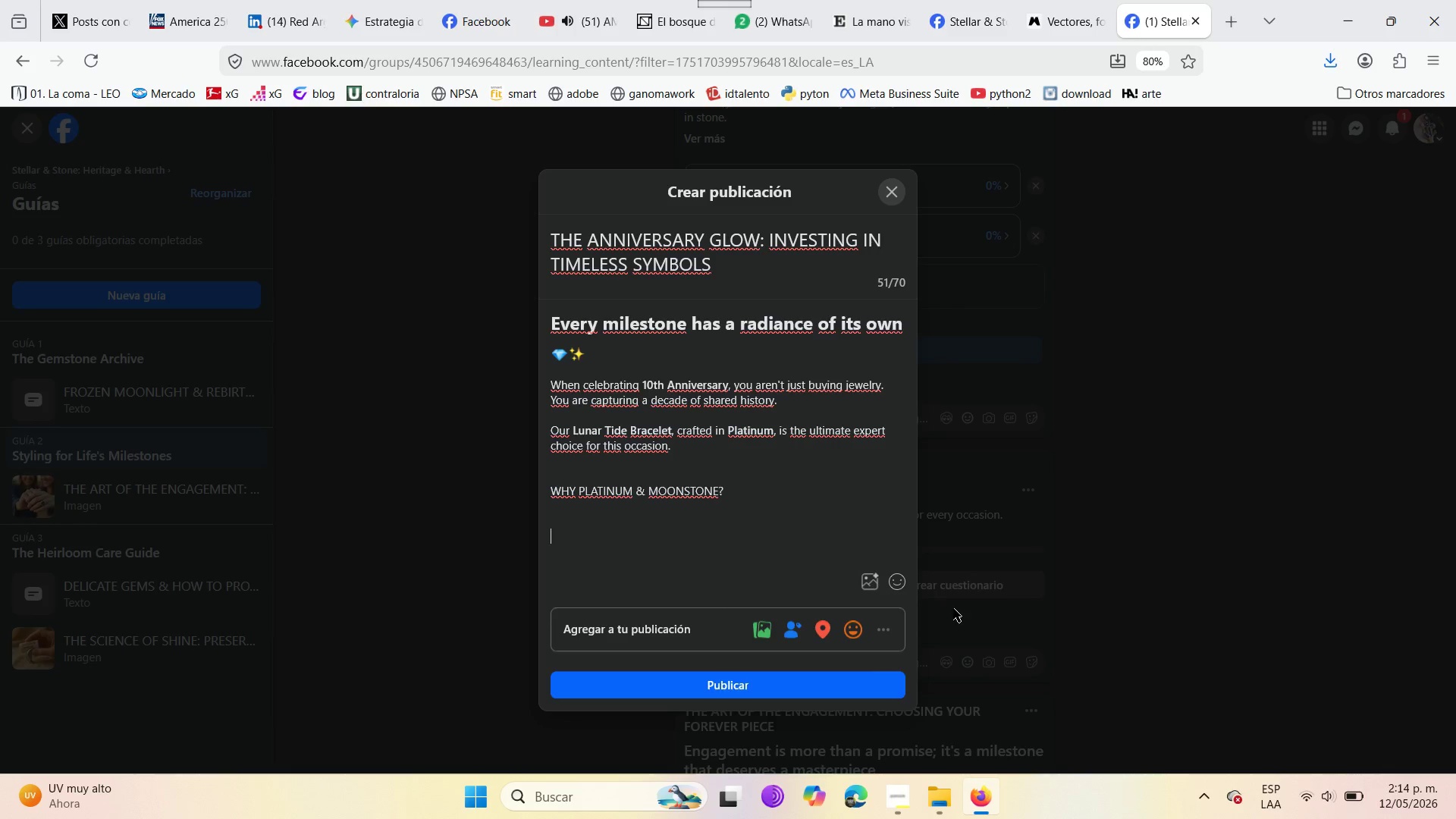 
wait(6.0)
 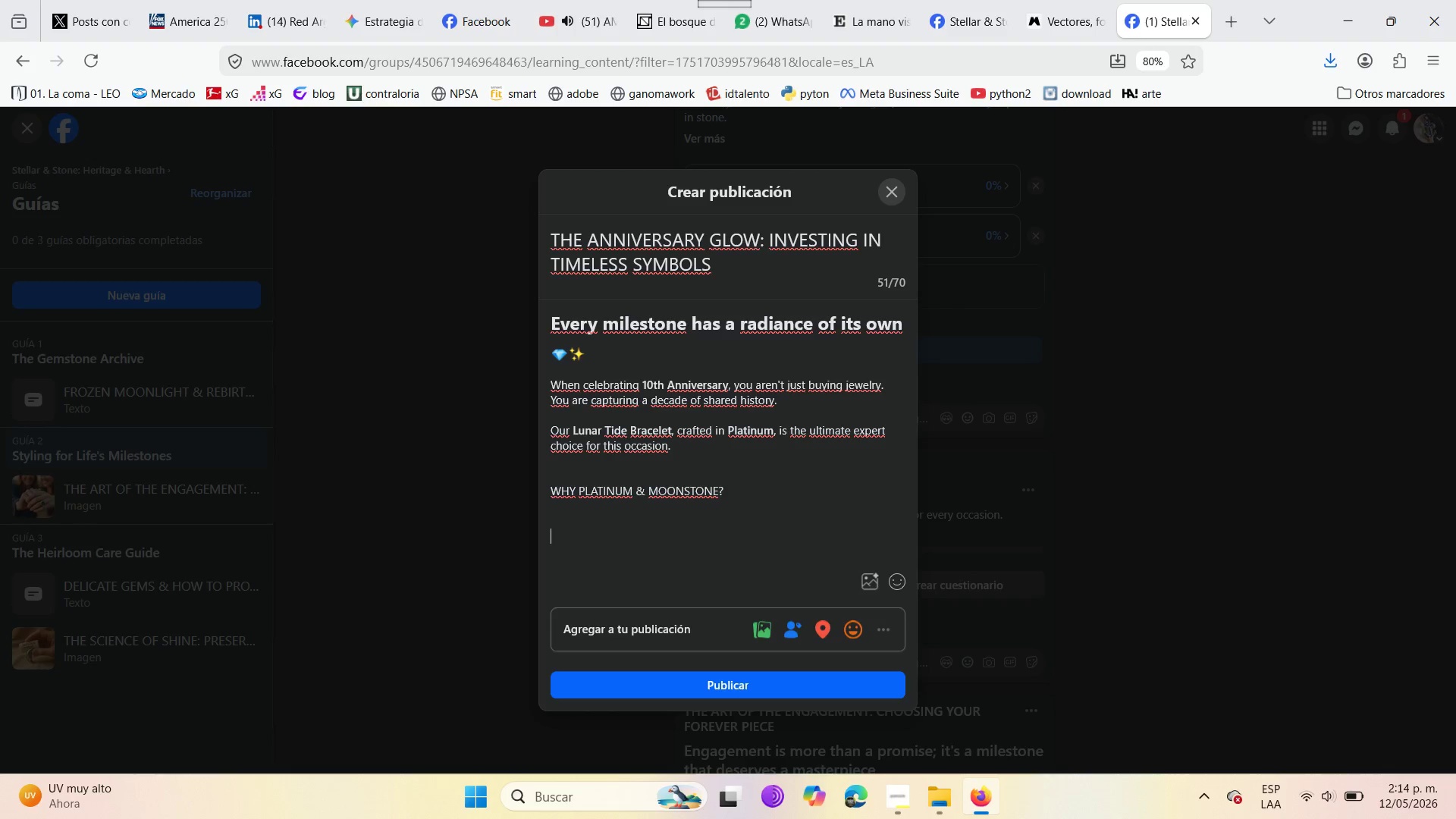 
left_click([900, 586])
 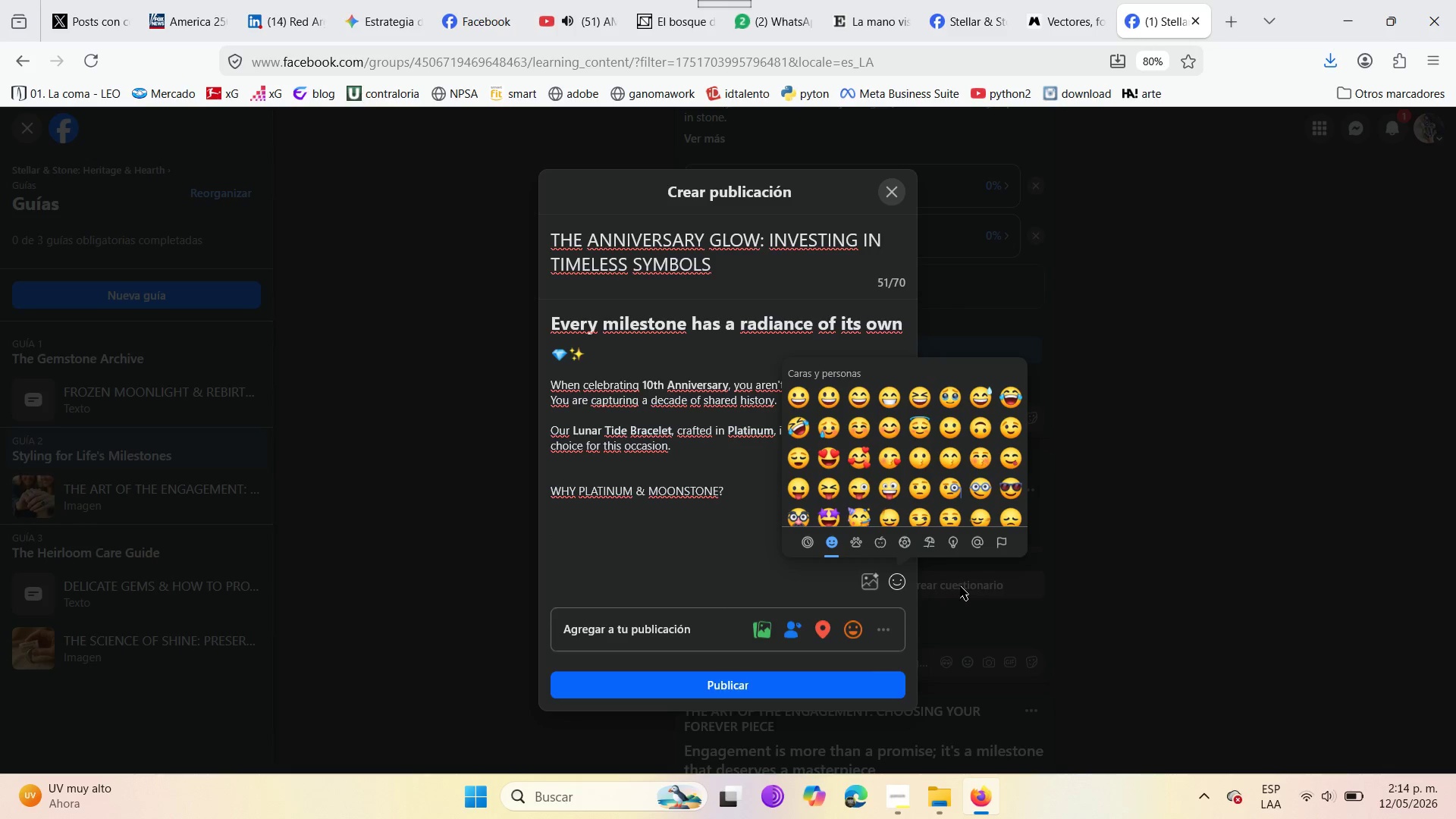 
scroll: coordinate [899, 457], scroll_direction: down, amount: 29.0
 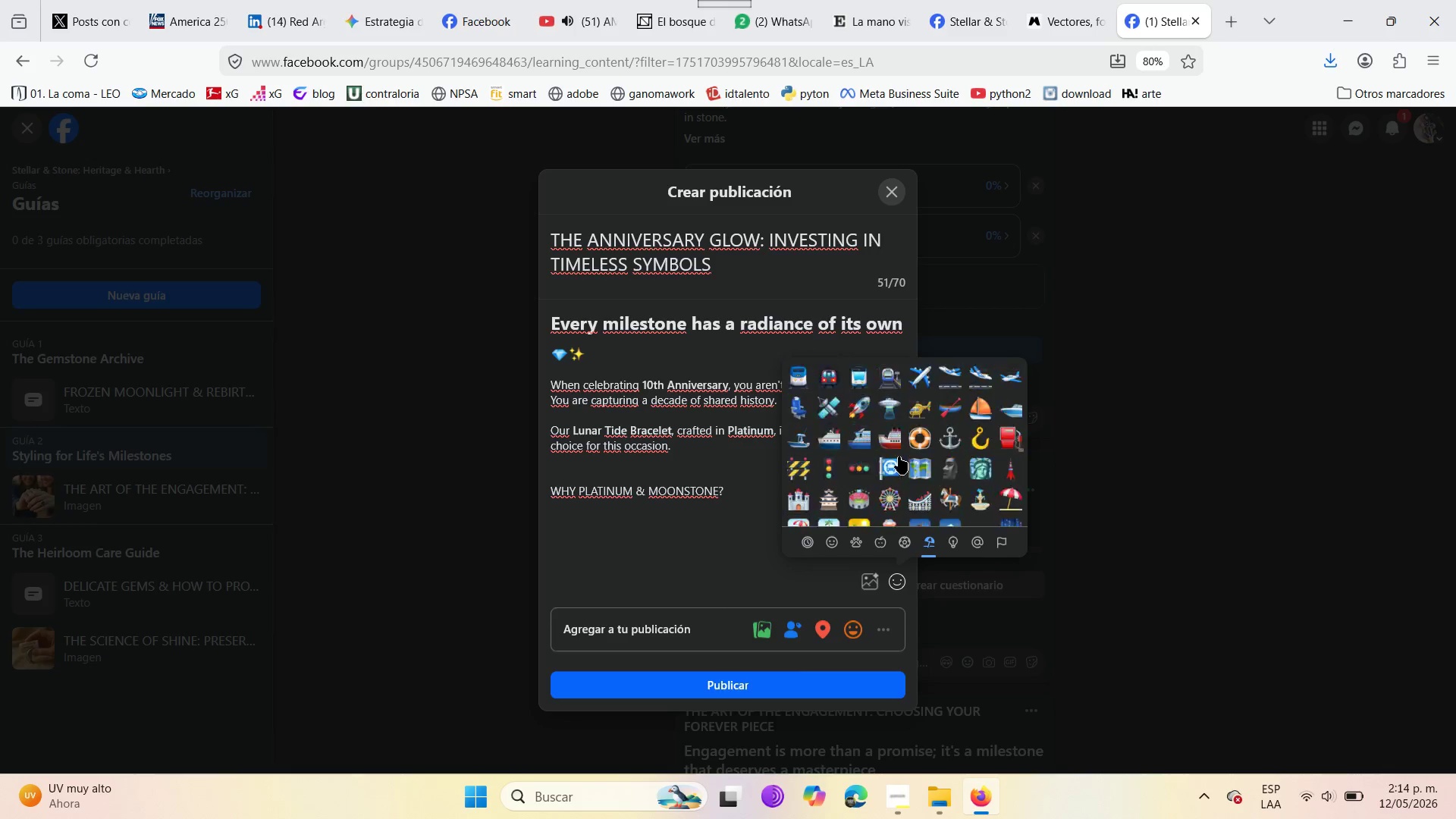 
scroll: coordinate [899, 457], scroll_direction: up, amount: 3.0
 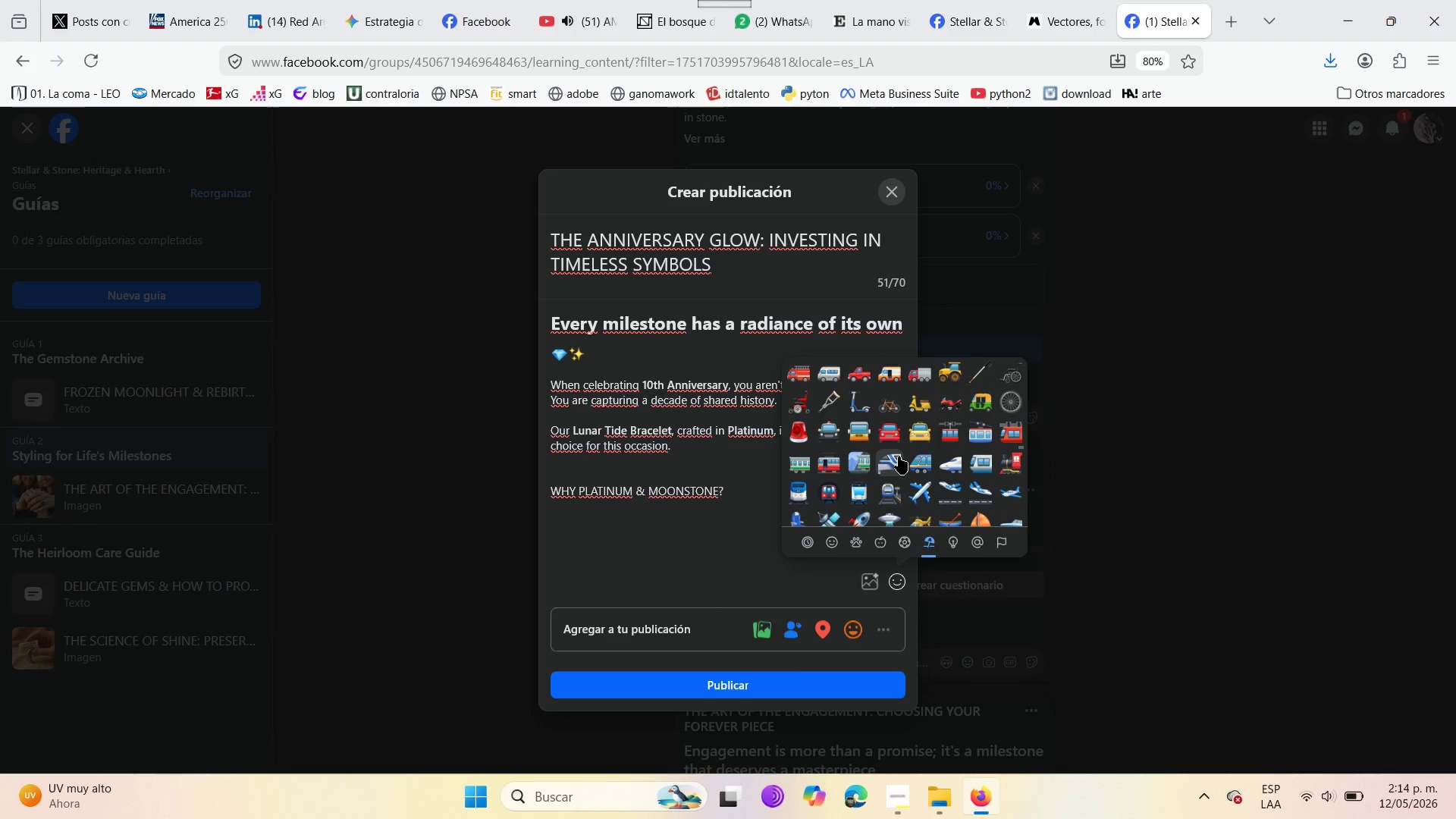 
scroll: coordinate [899, 457], scroll_direction: down, amount: 9.0
 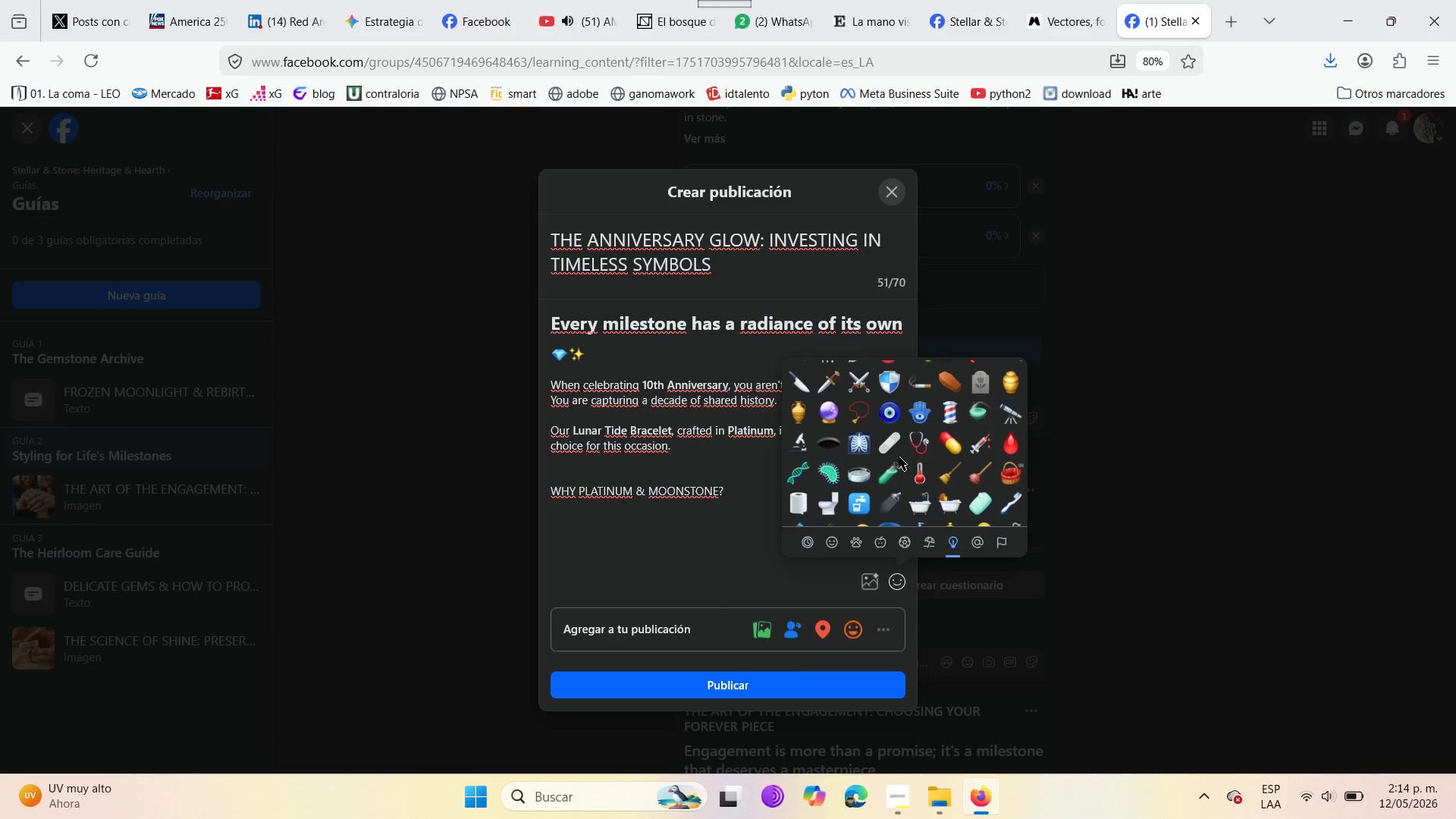 
scroll: coordinate [899, 457], scroll_direction: up, amount: 1.0
 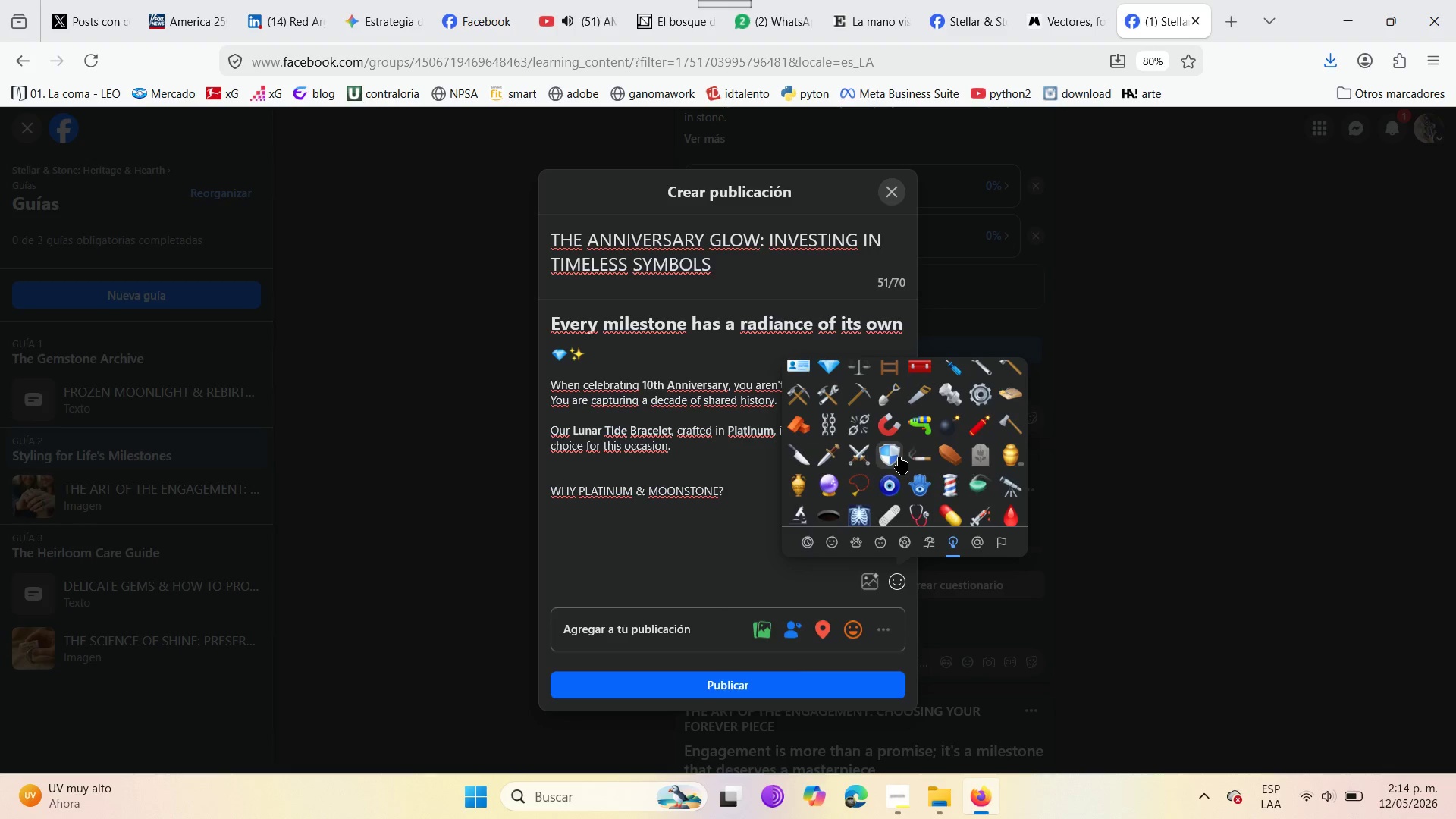 
left_click([899, 457])
 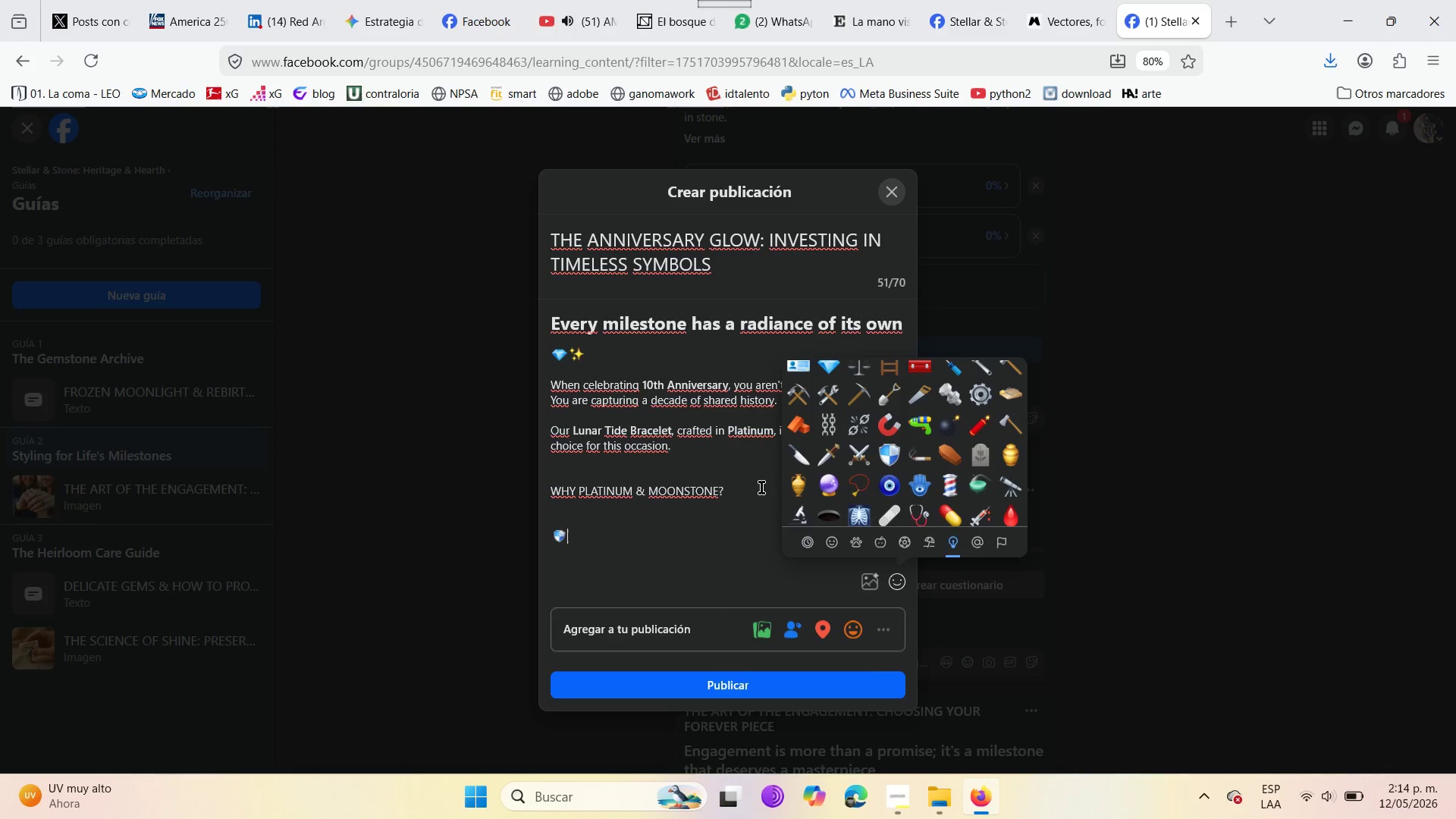 
left_click([553, 540])
 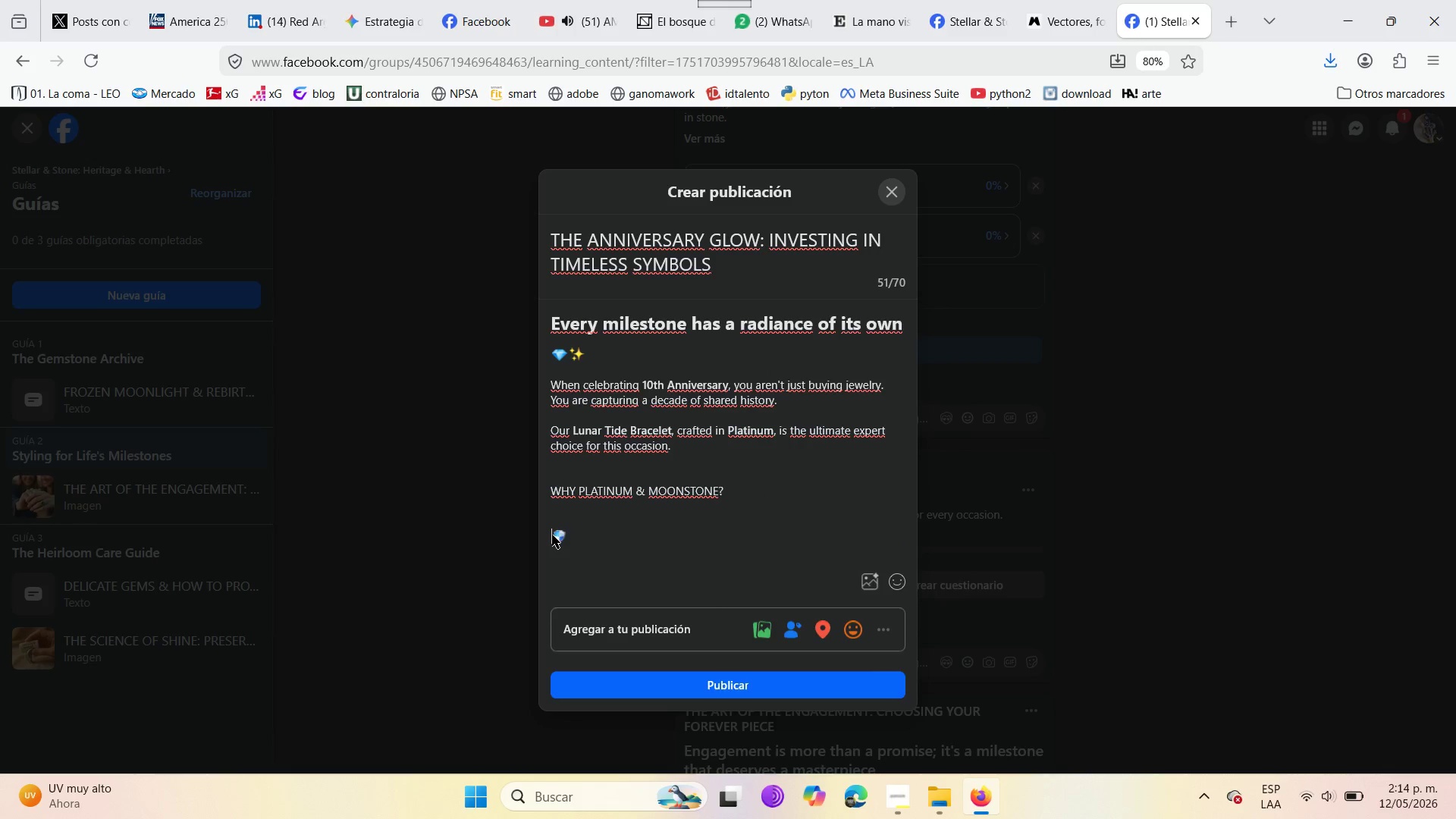 
double_click([555, 528])
 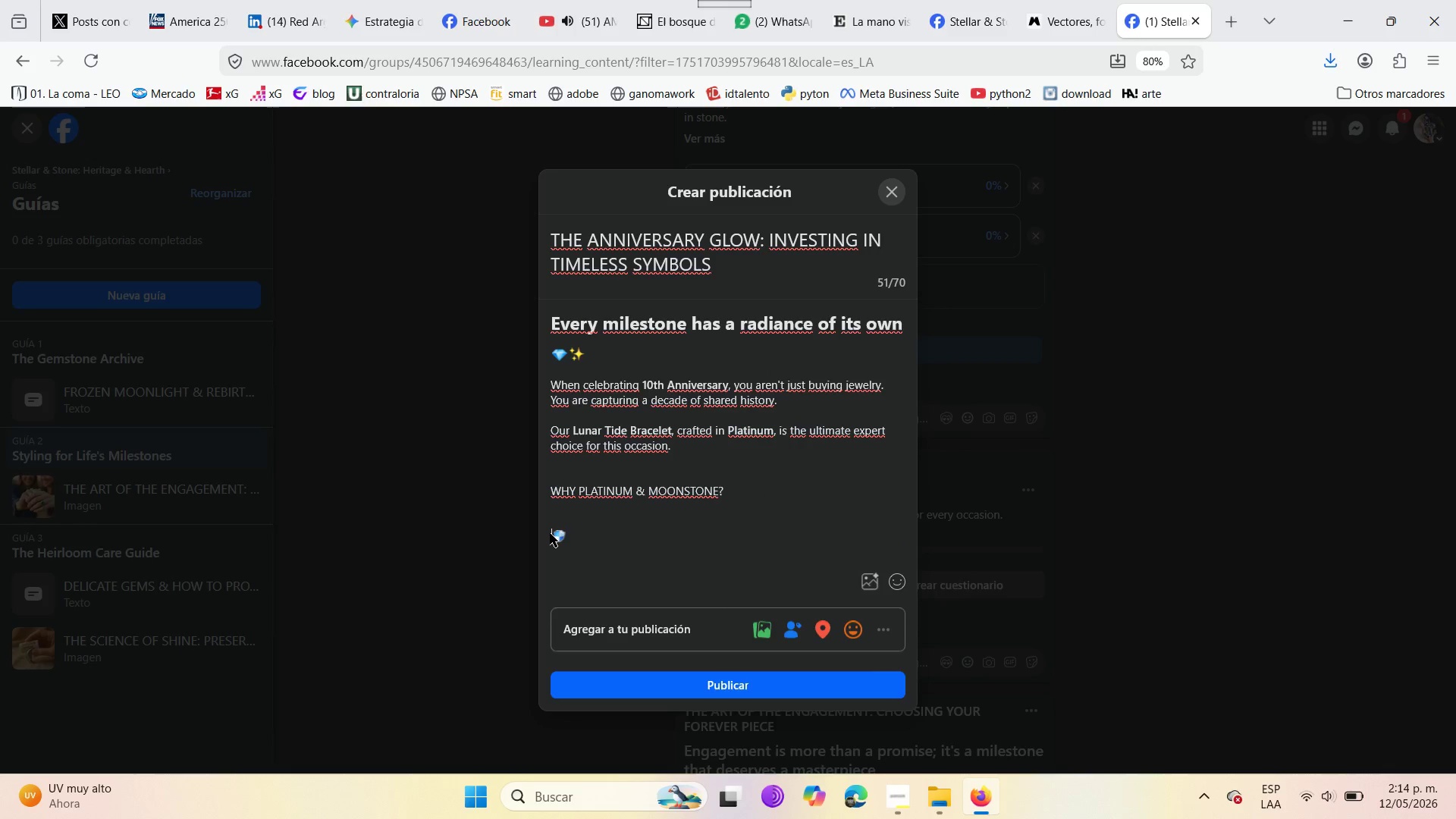 
double_click([550, 533])
 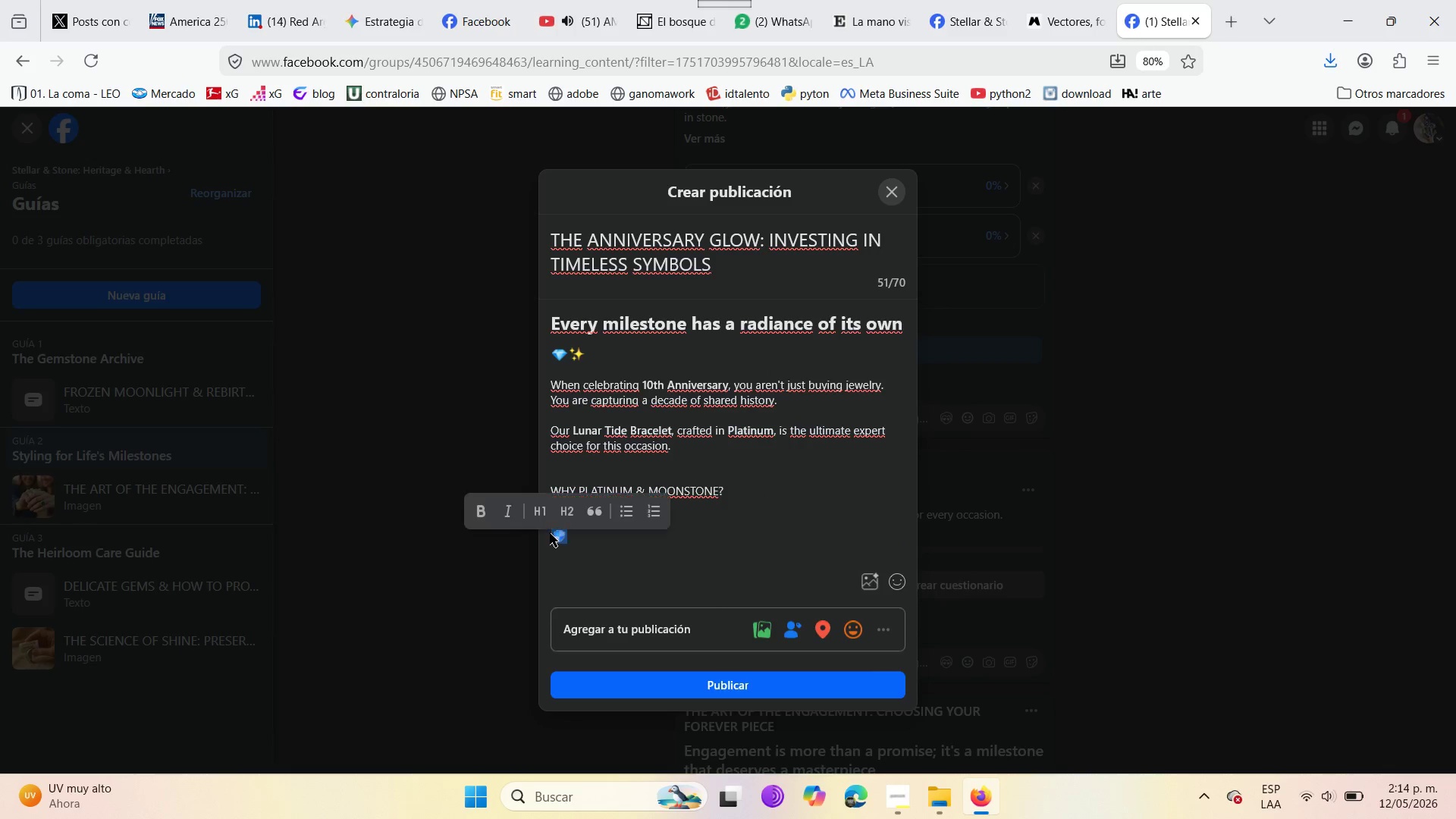 
triple_click([550, 533])
 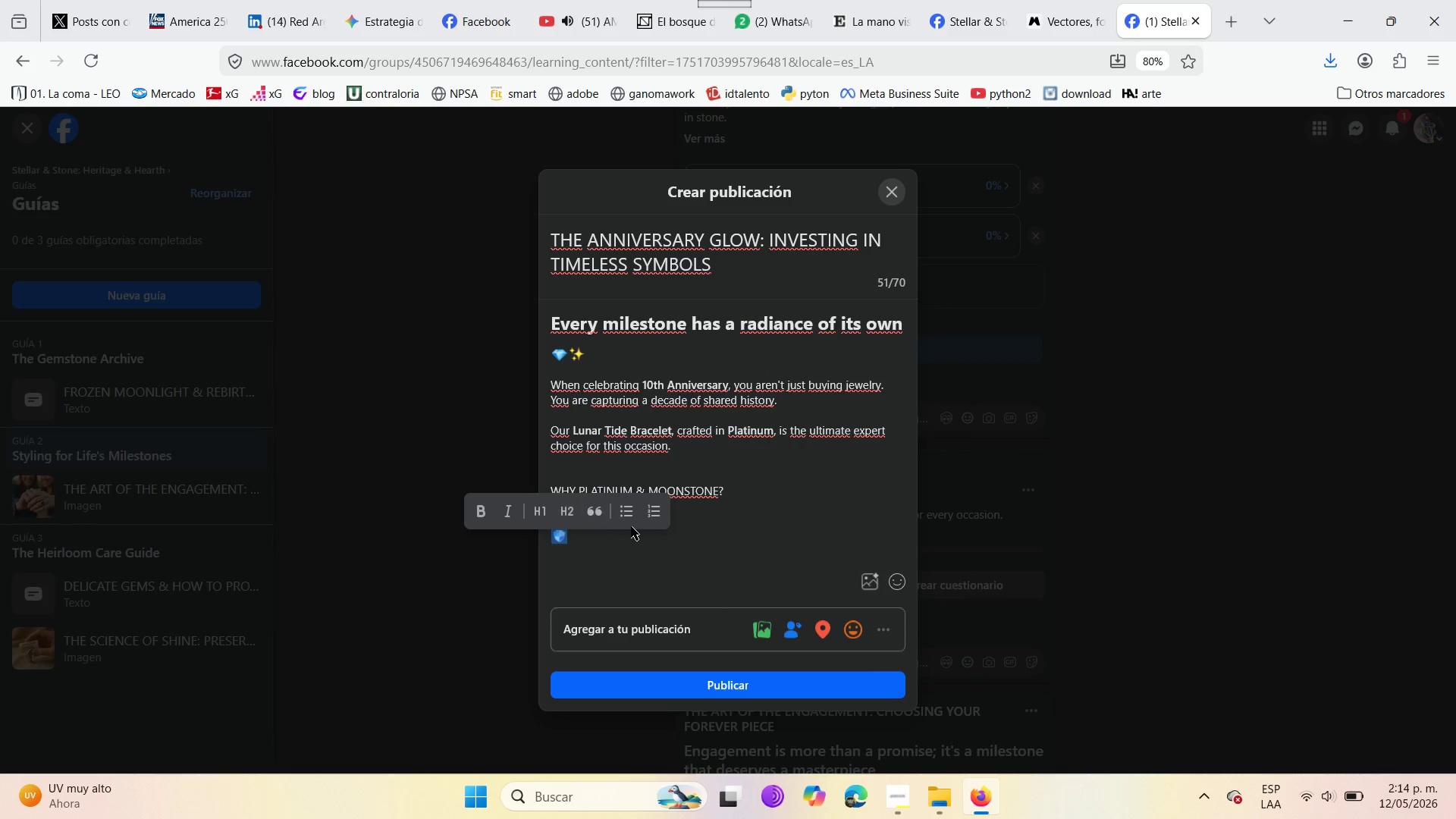 
left_click_drag(start_coordinate=[623, 512], to_coordinate=[623, 508])
 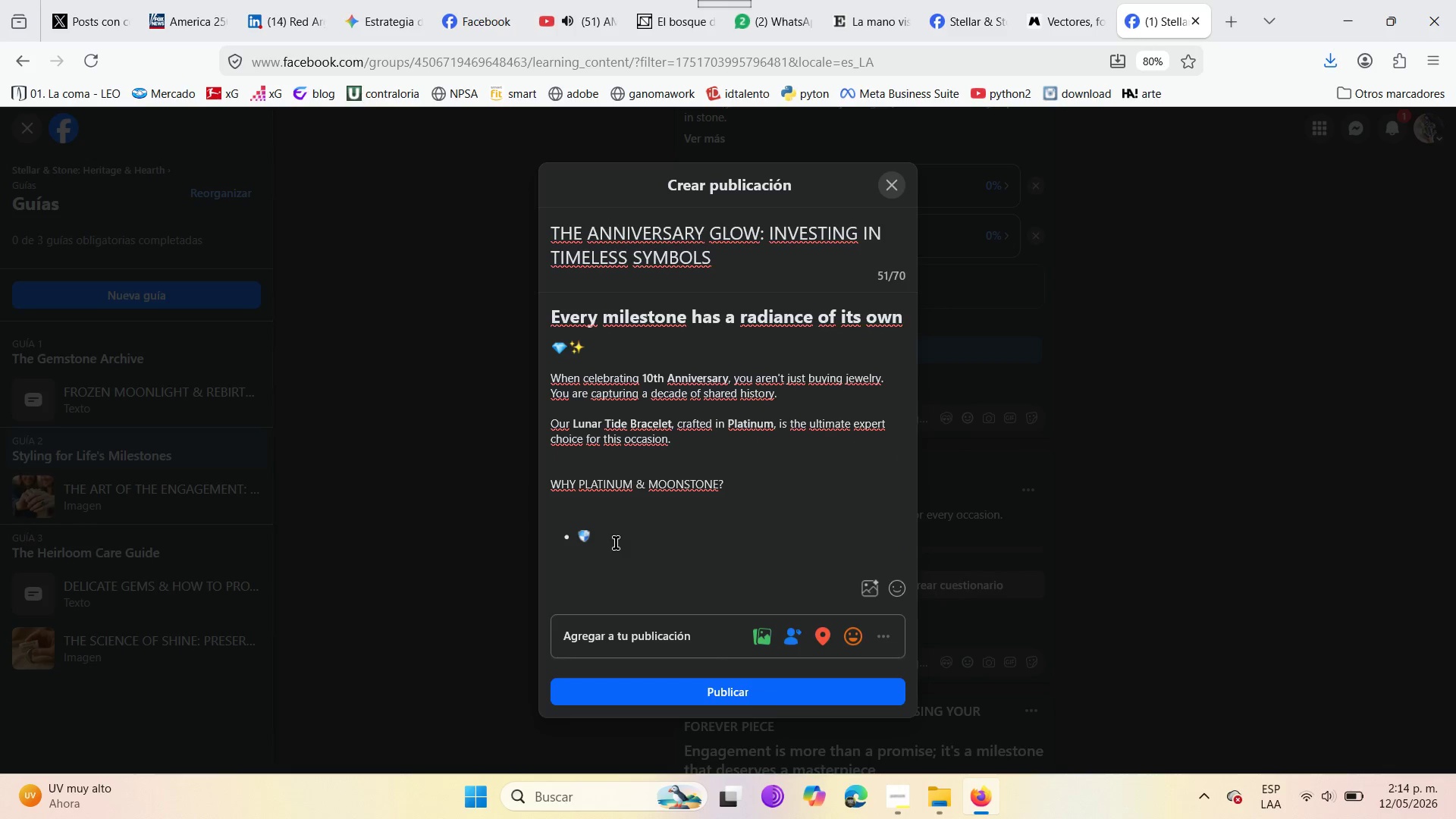 
type( eN)
key(Backspace)
key(Backspace)
type(Endurance )
key(Backspace)
type(> )
 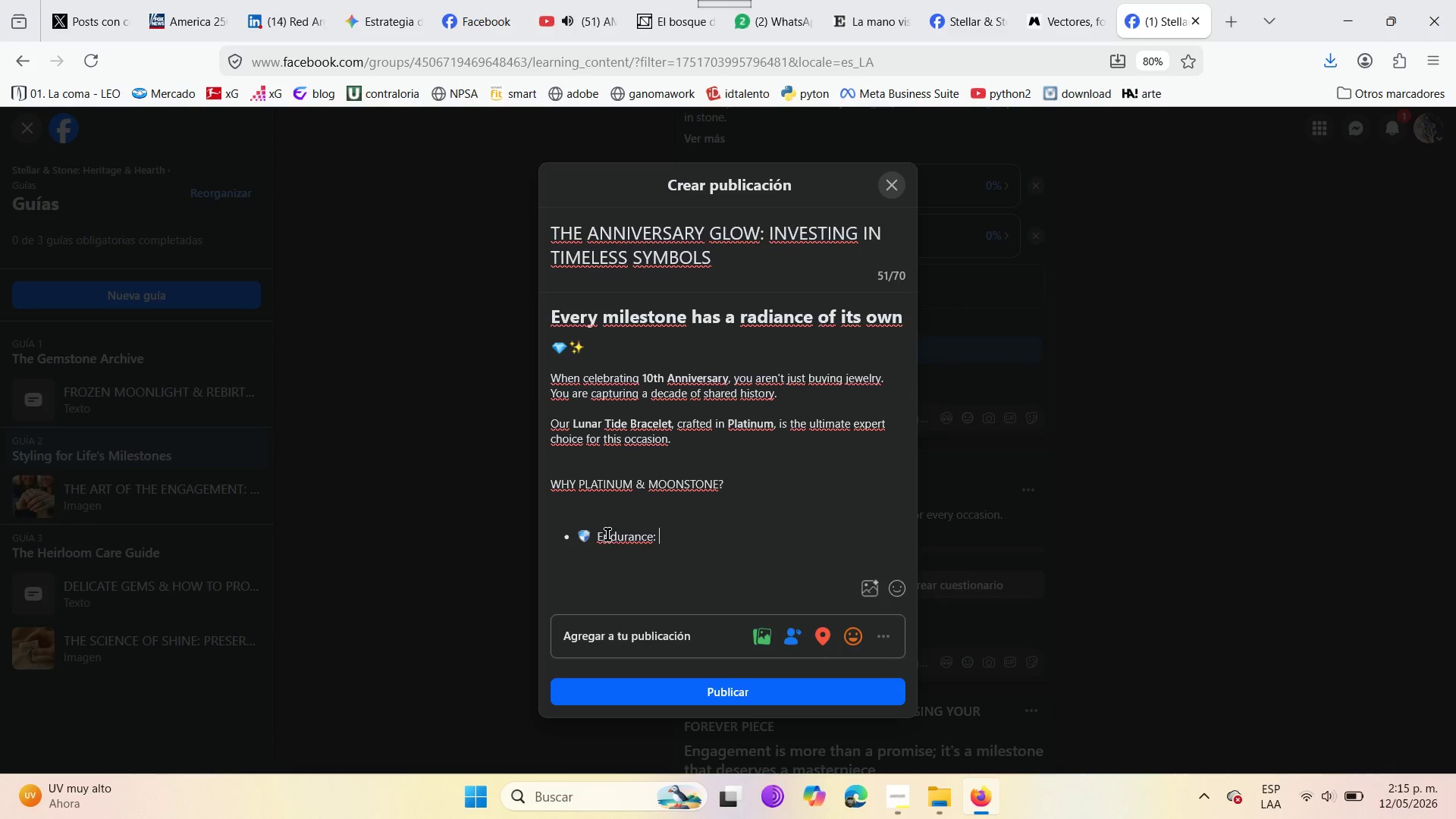 
left_click_drag(start_coordinate=[600, 537], to_coordinate=[657, 535])
 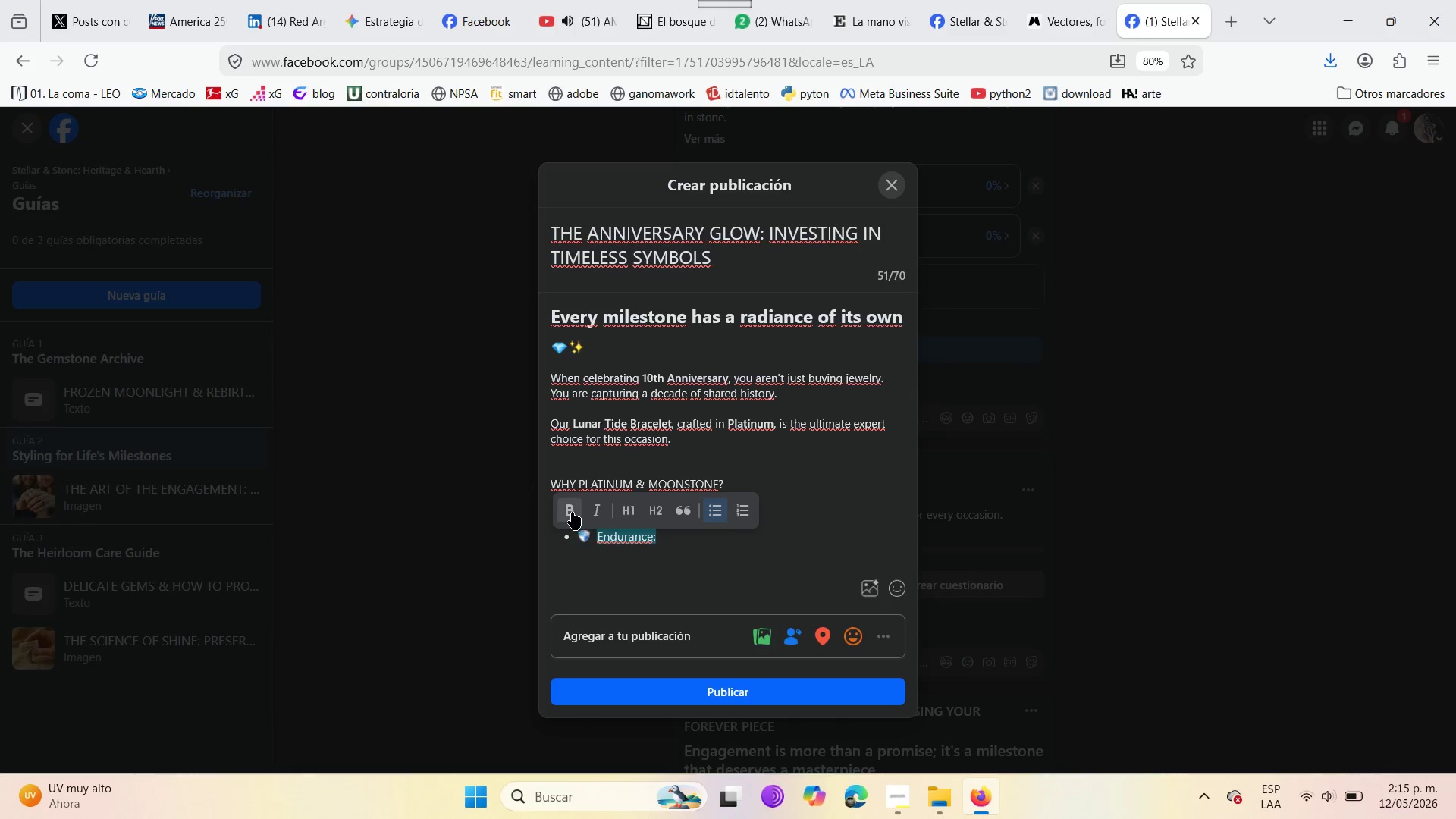 
left_click([572, 512])
 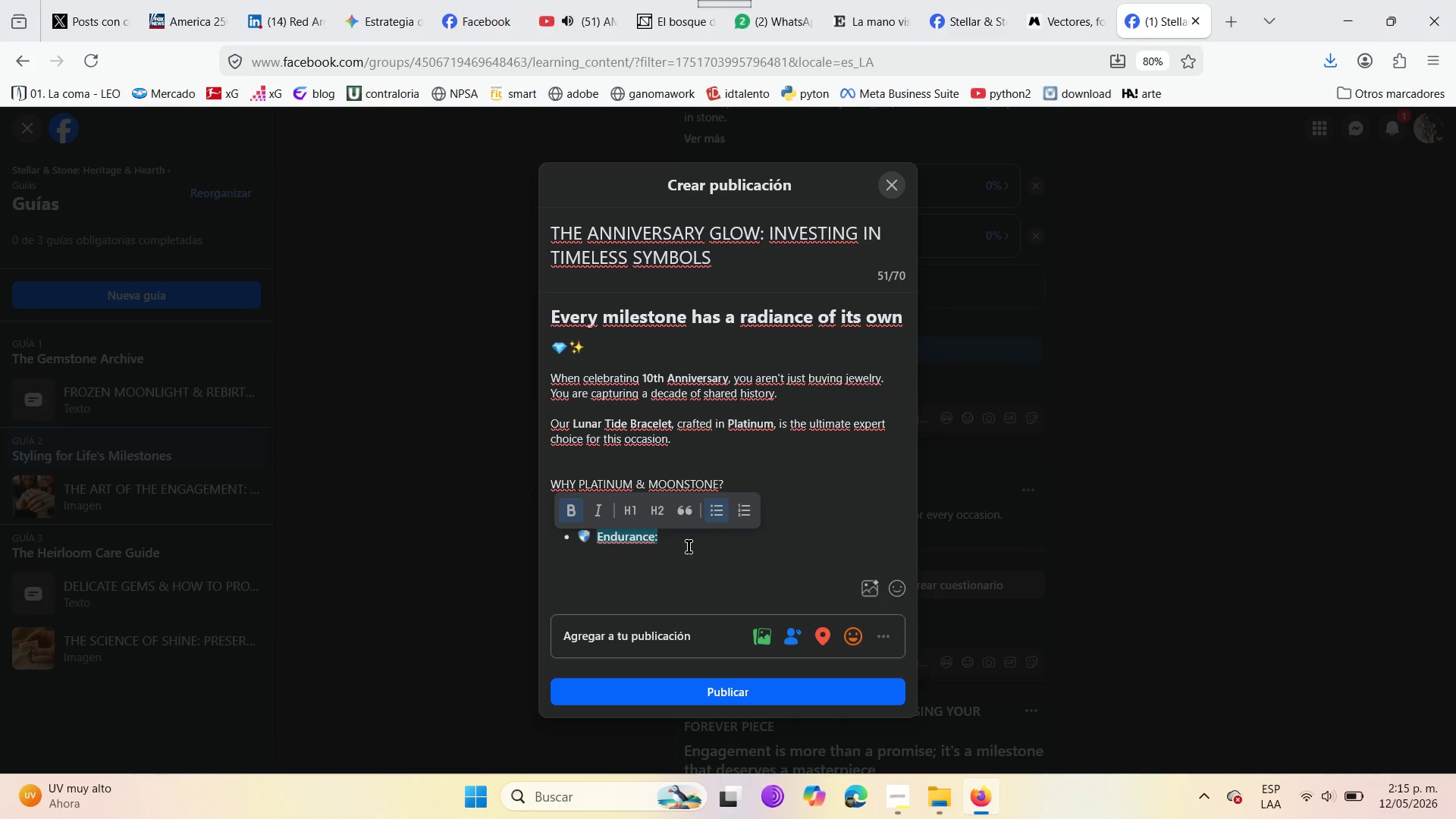 
left_click([686, 540])
 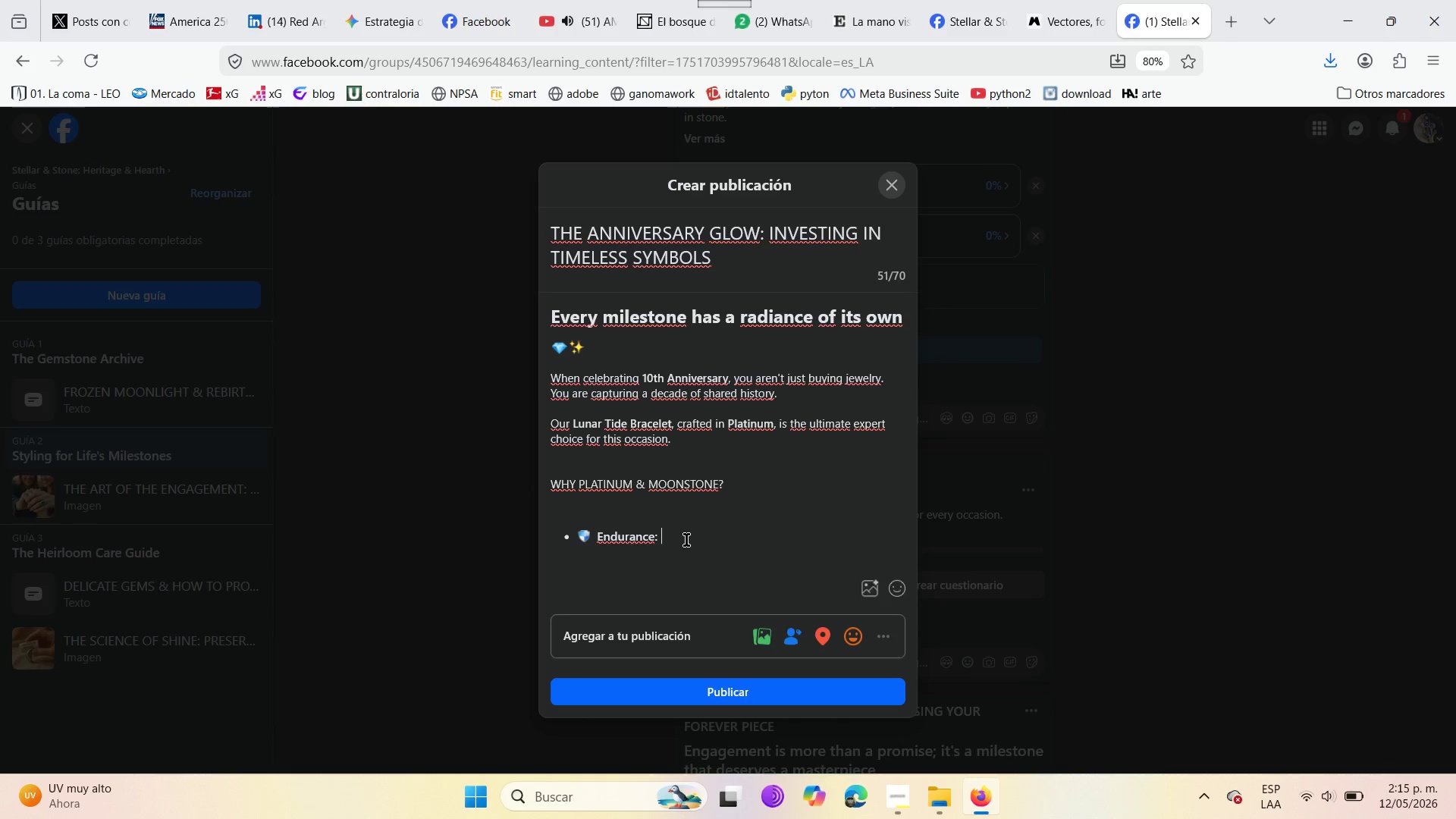 
type(platinum is the strongest )
 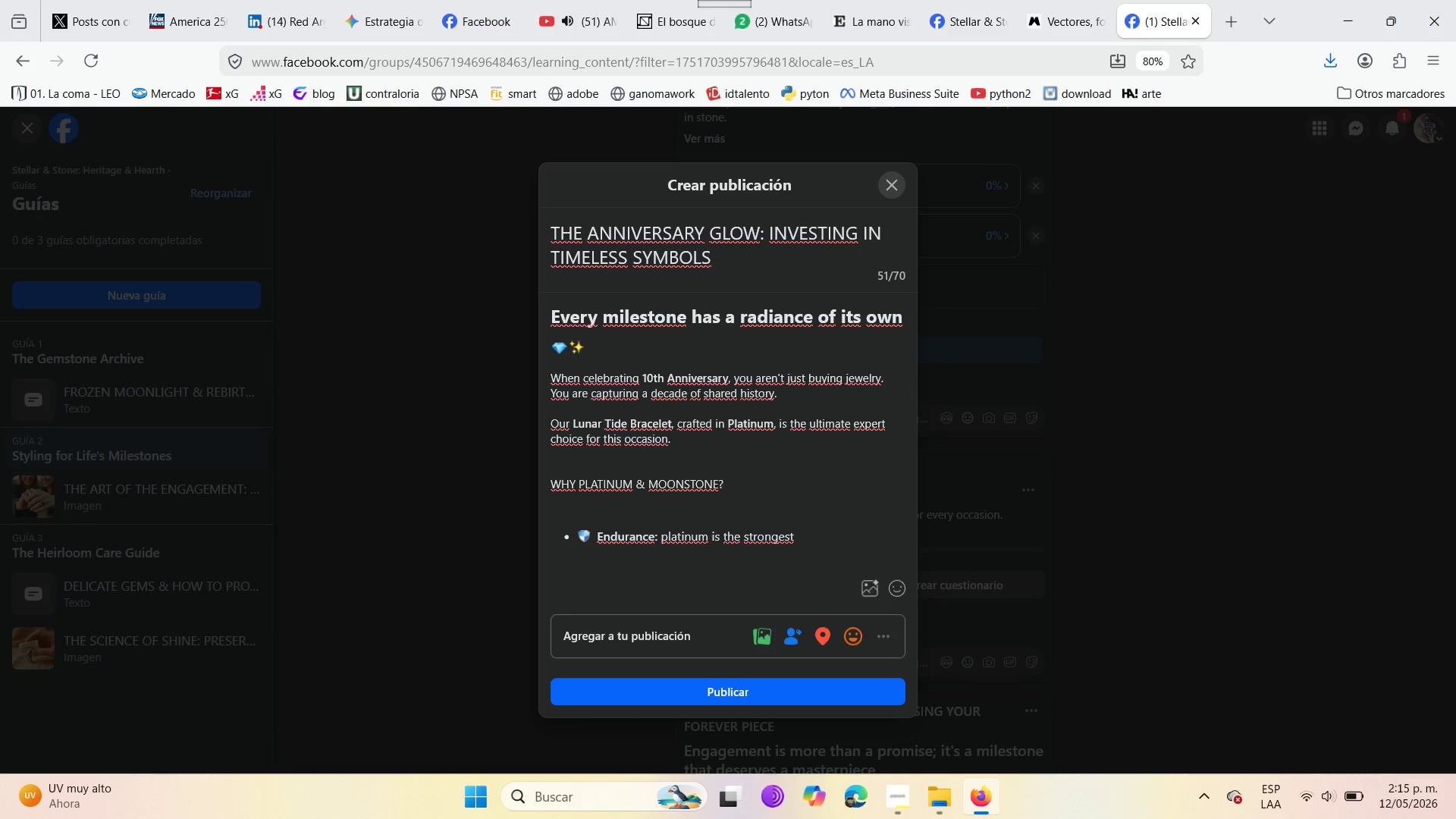 
wait(5.5)
 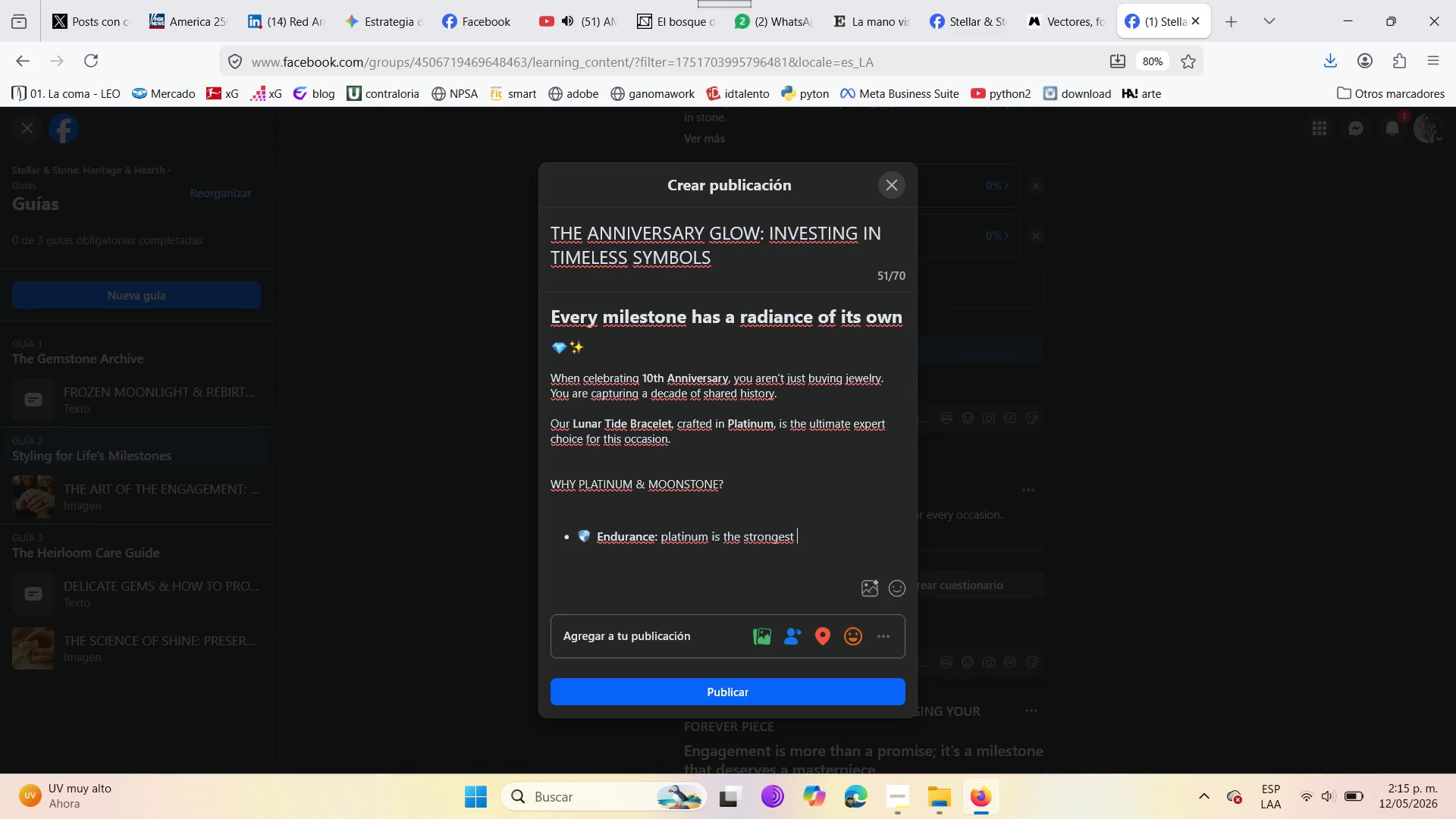 
type(precious metal )
key(Backspace)
type(, symbolizoi)
key(Backspace)
key(Backspace)
 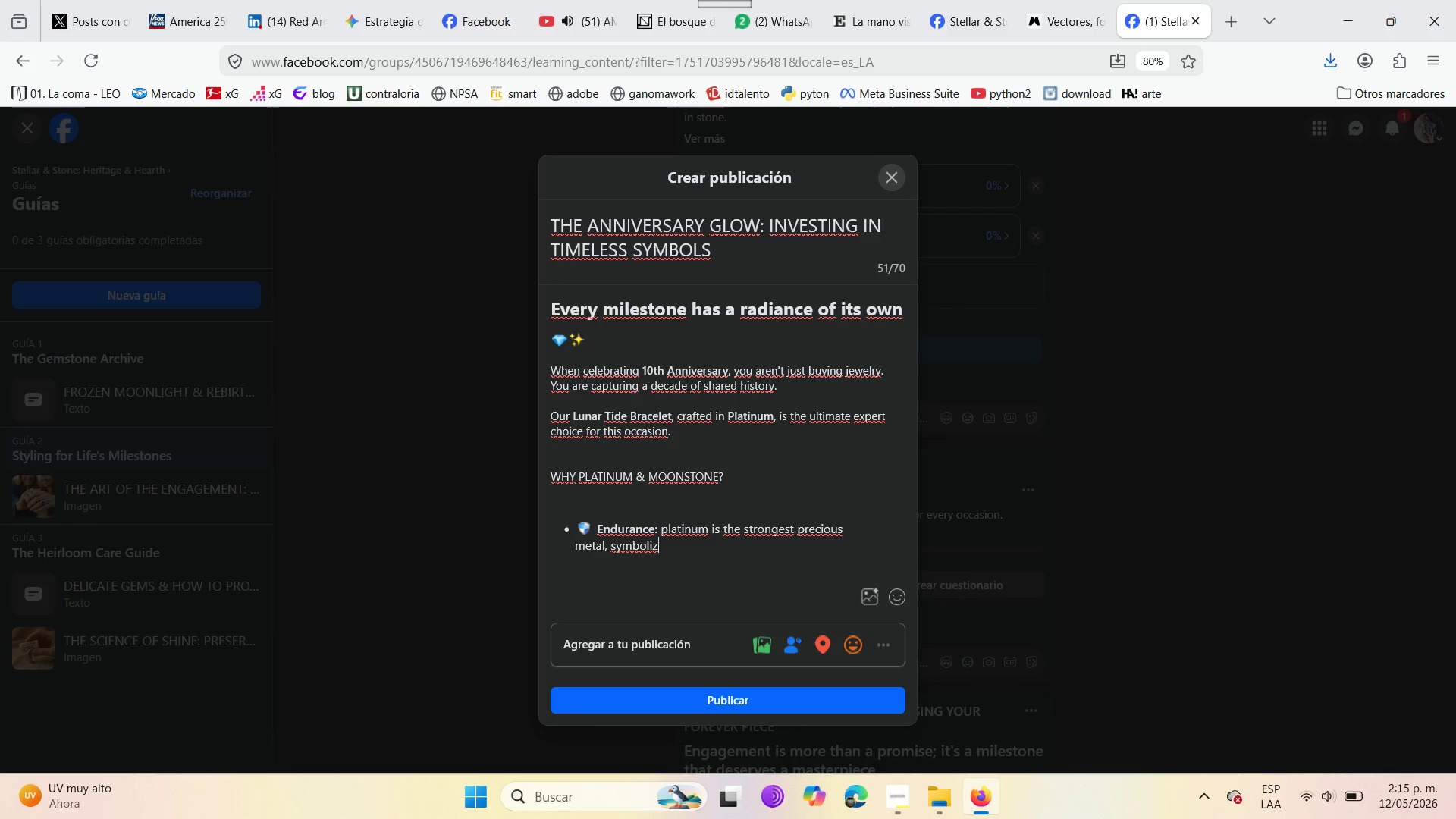 
type(ing an unbreak)
 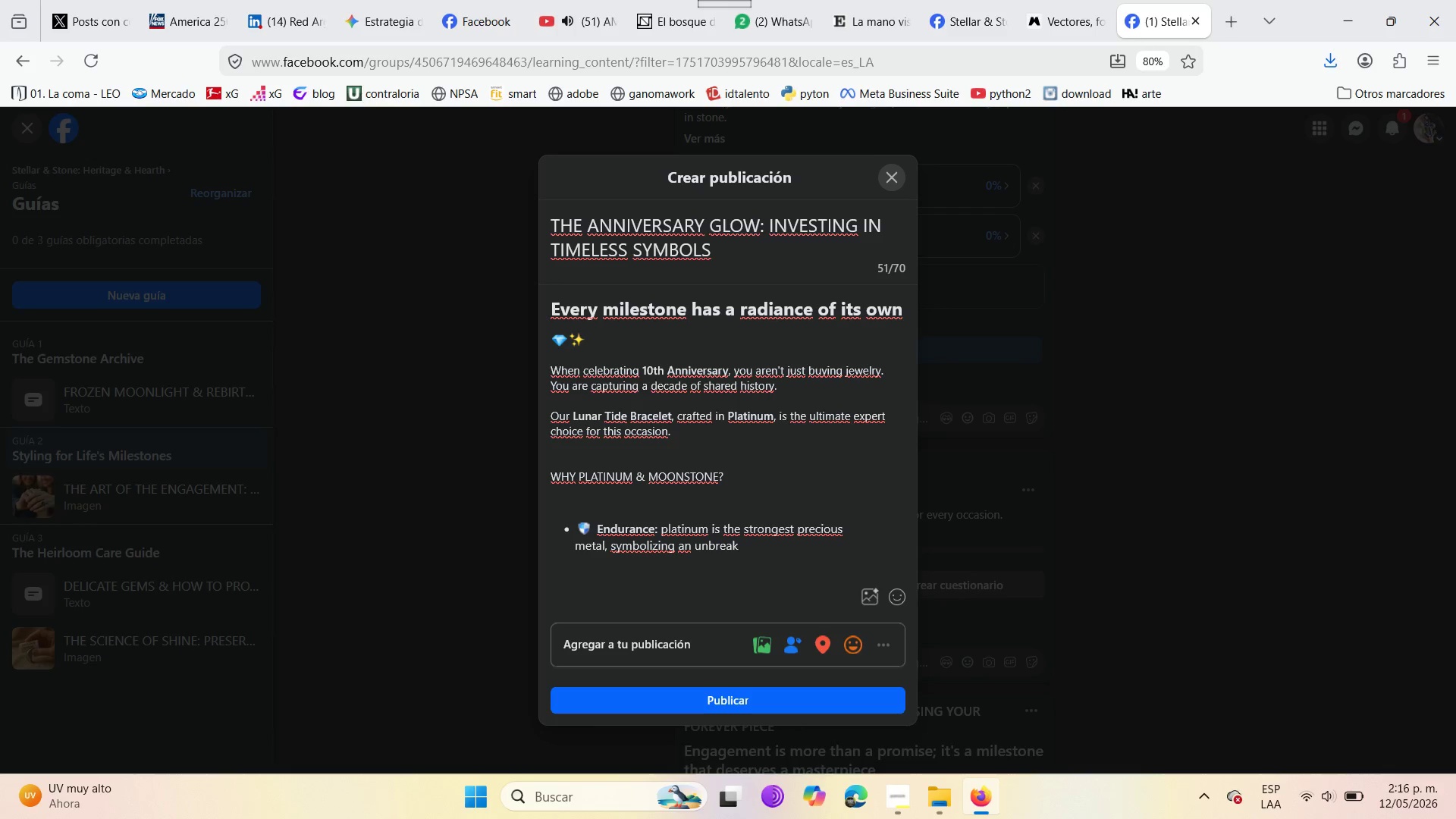 
wait(7.17)
 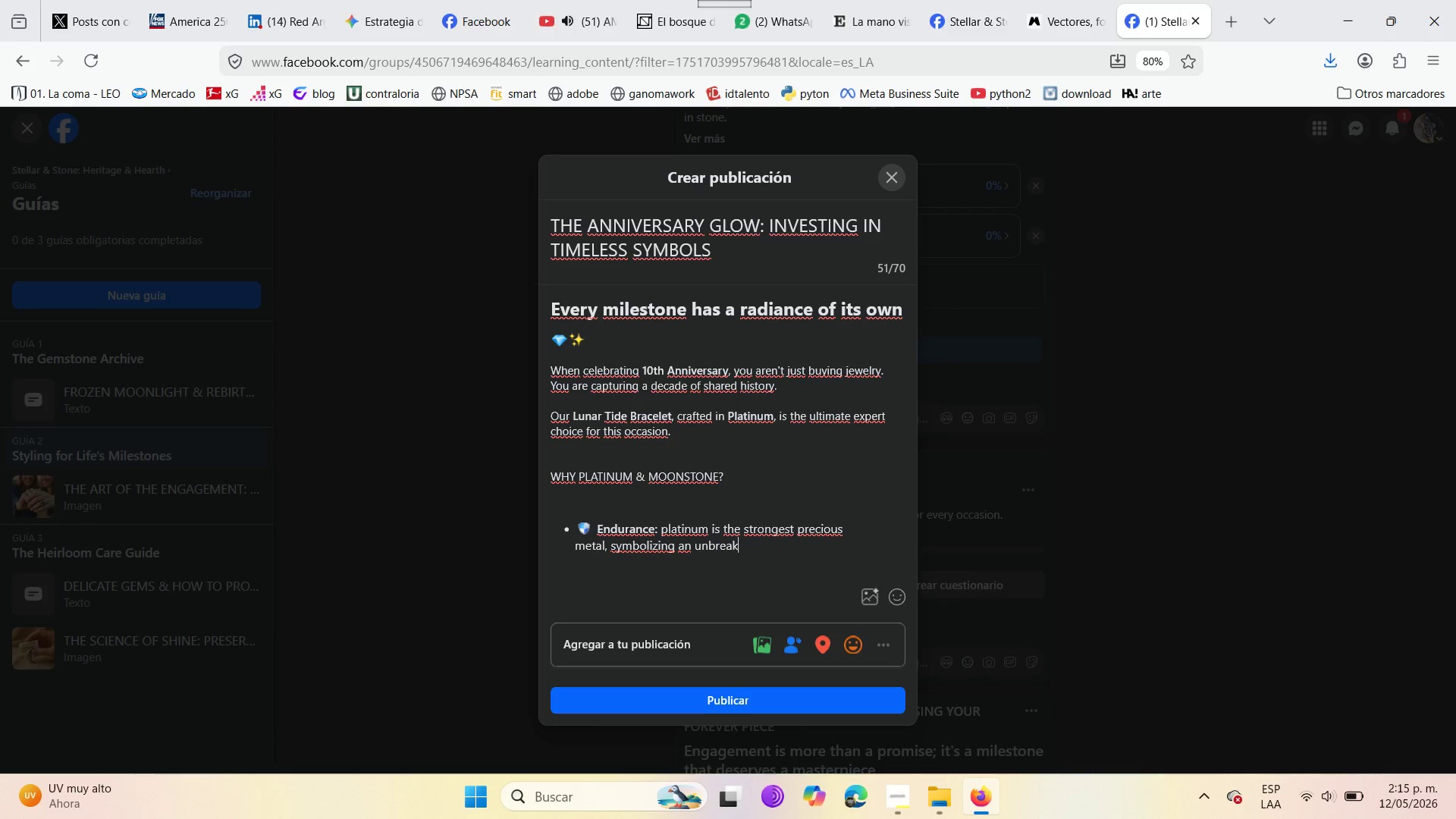 
type(able bond )
key(Backspace)
type(. )
 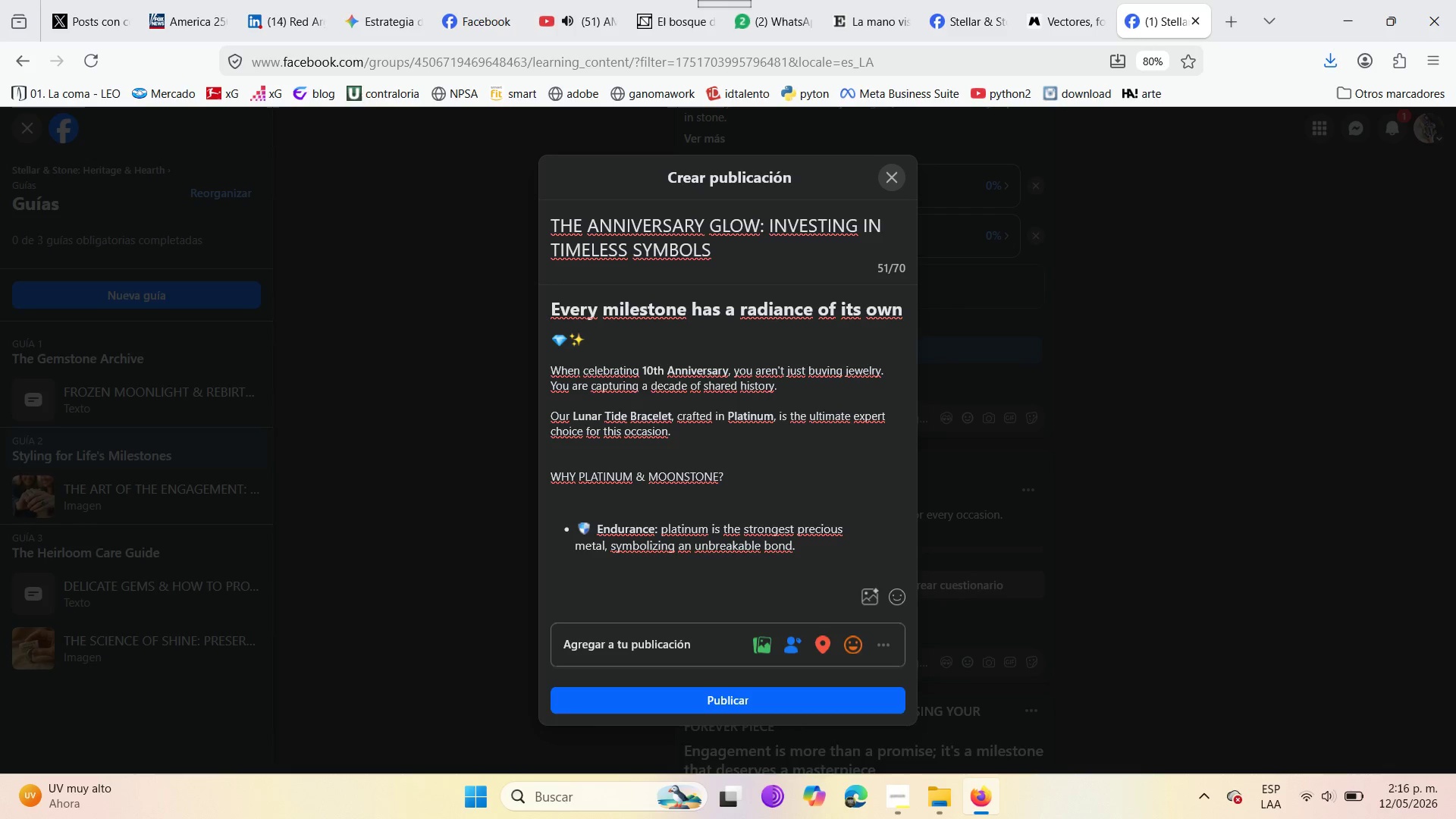 
key(Enter)
 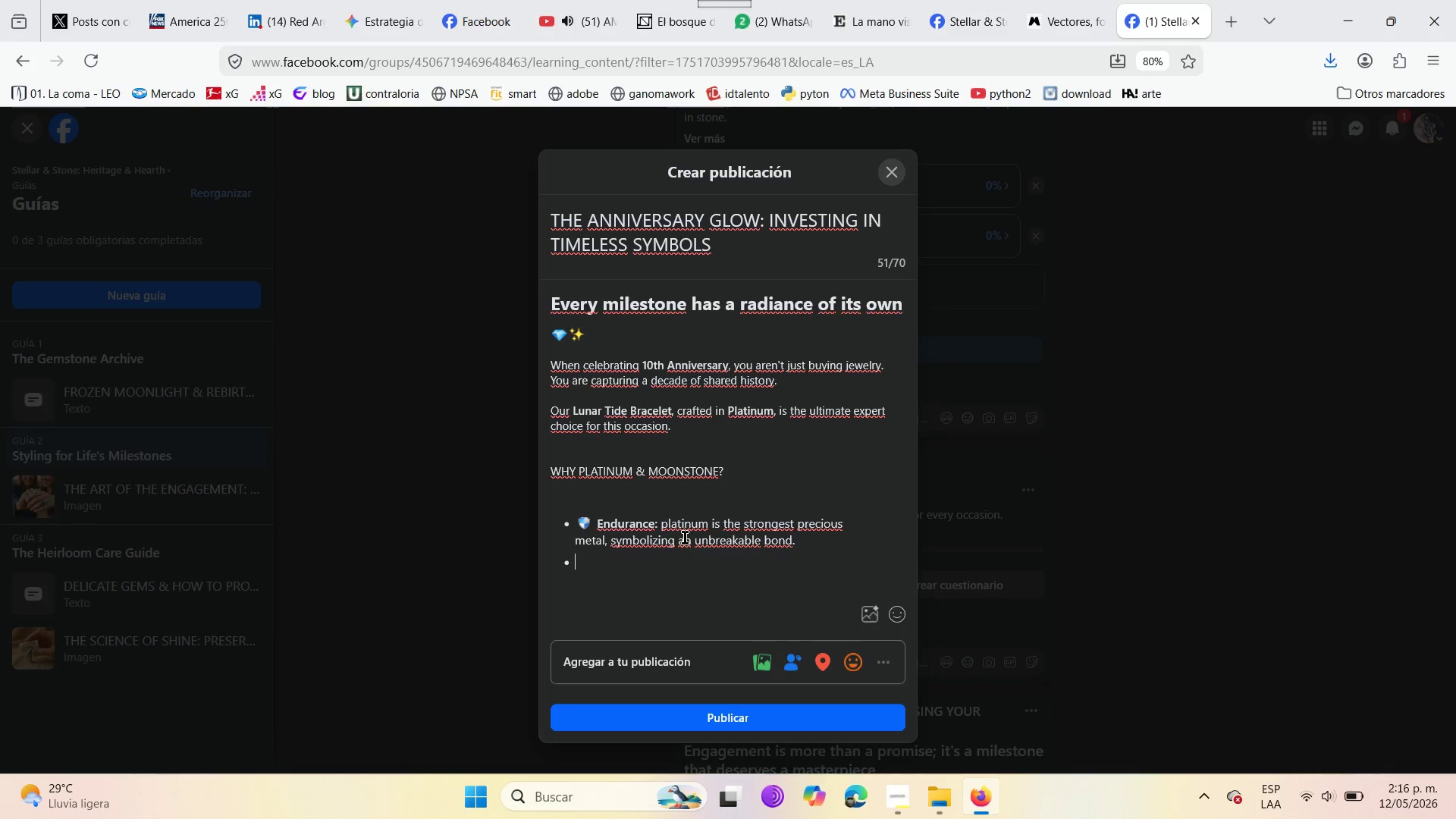 
wait(20.23)
 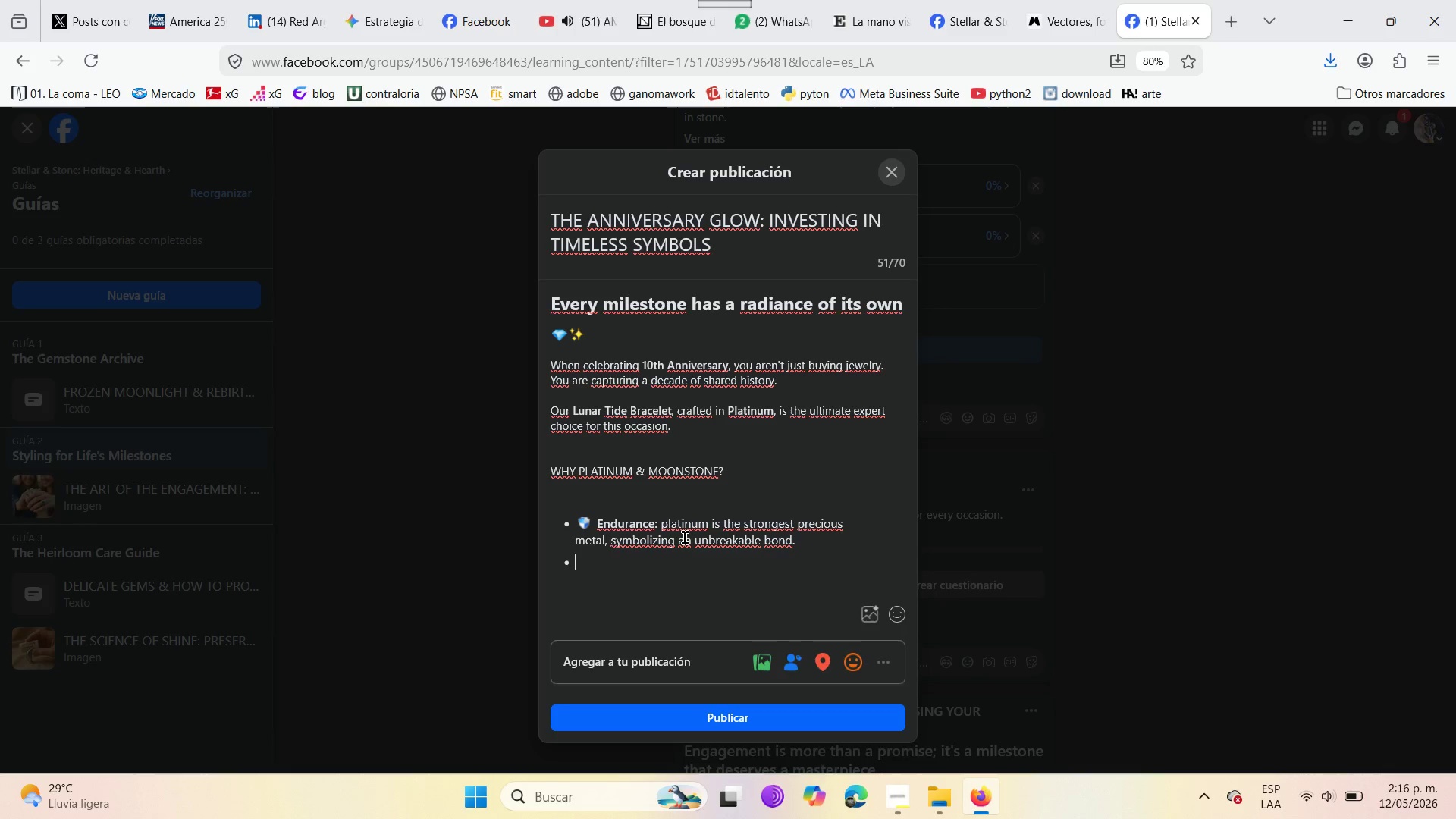 
left_click([895, 610])
 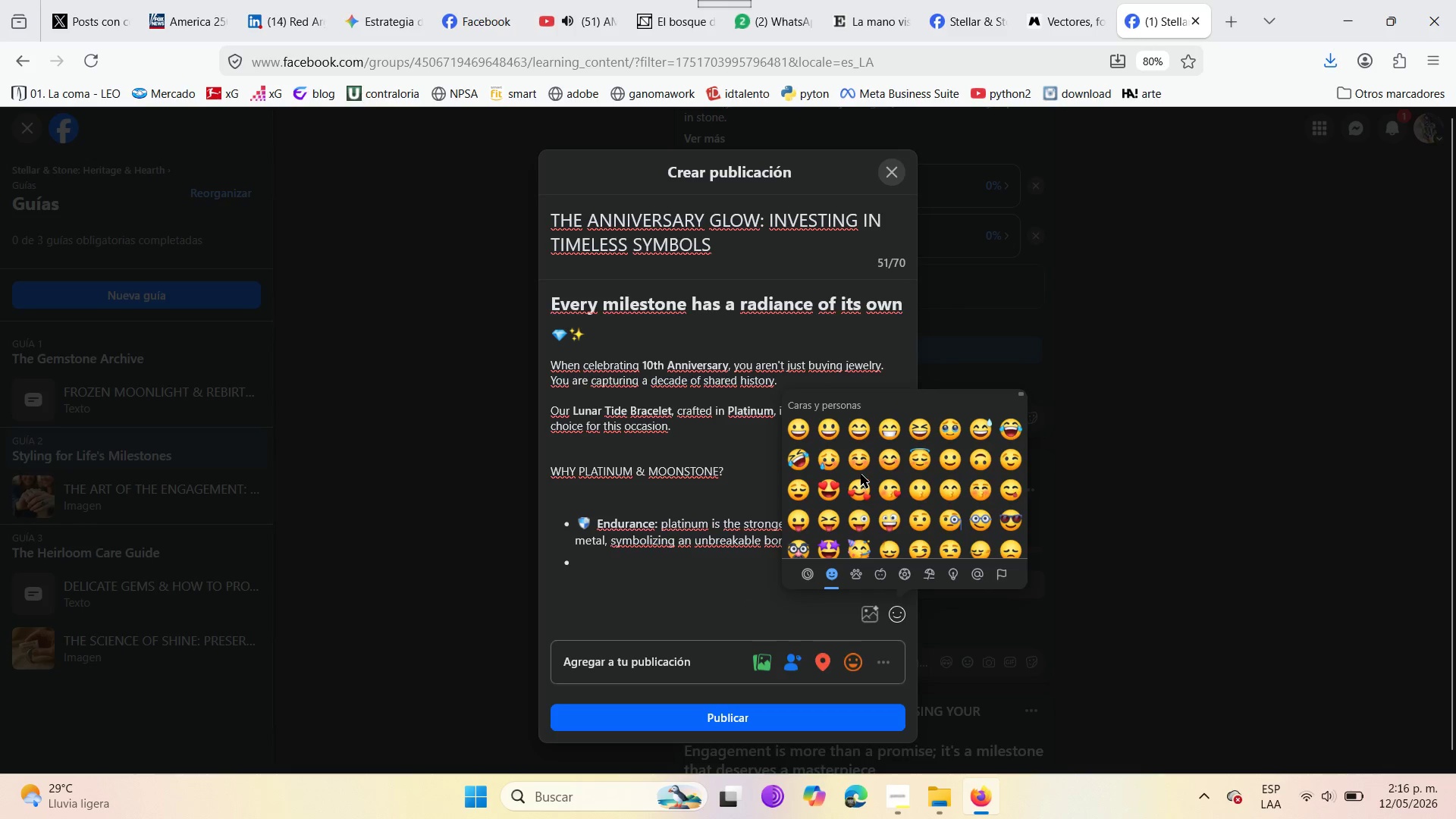 
scroll: coordinate [954, 475], scroll_direction: down, amount: 17.0
 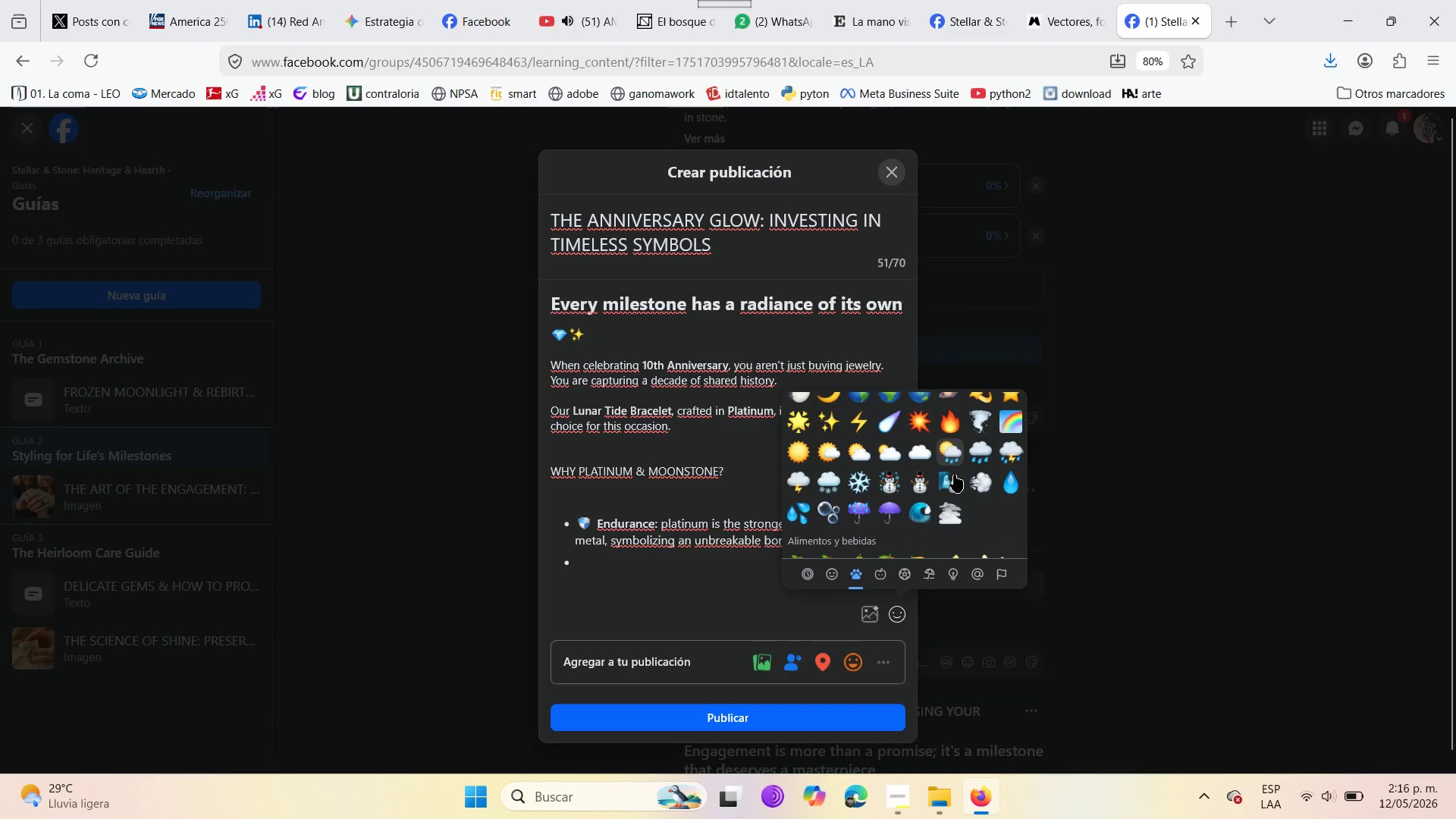 
scroll: coordinate [954, 475], scroll_direction: up, amount: 1.0
 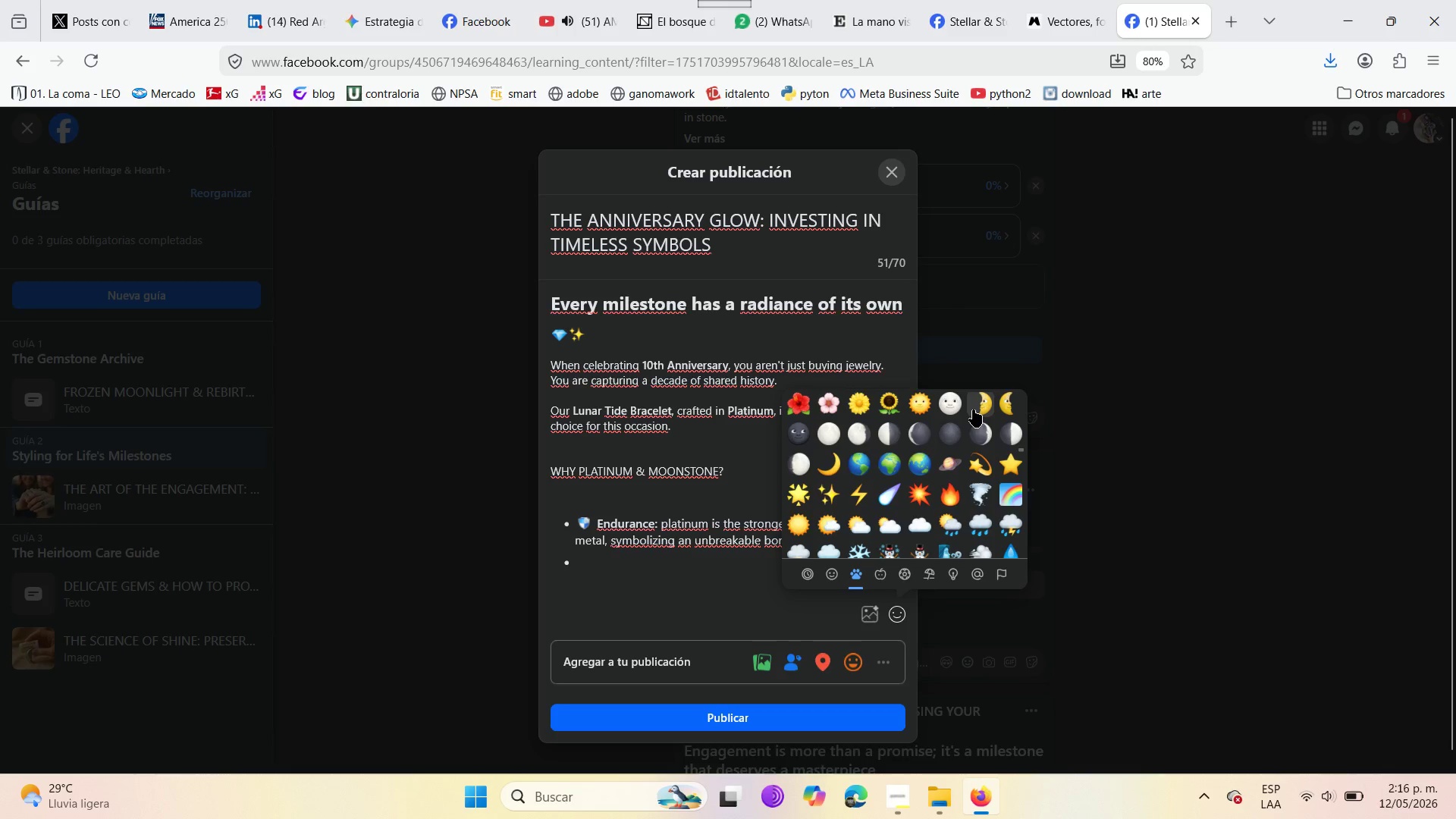 
wait(8.66)
 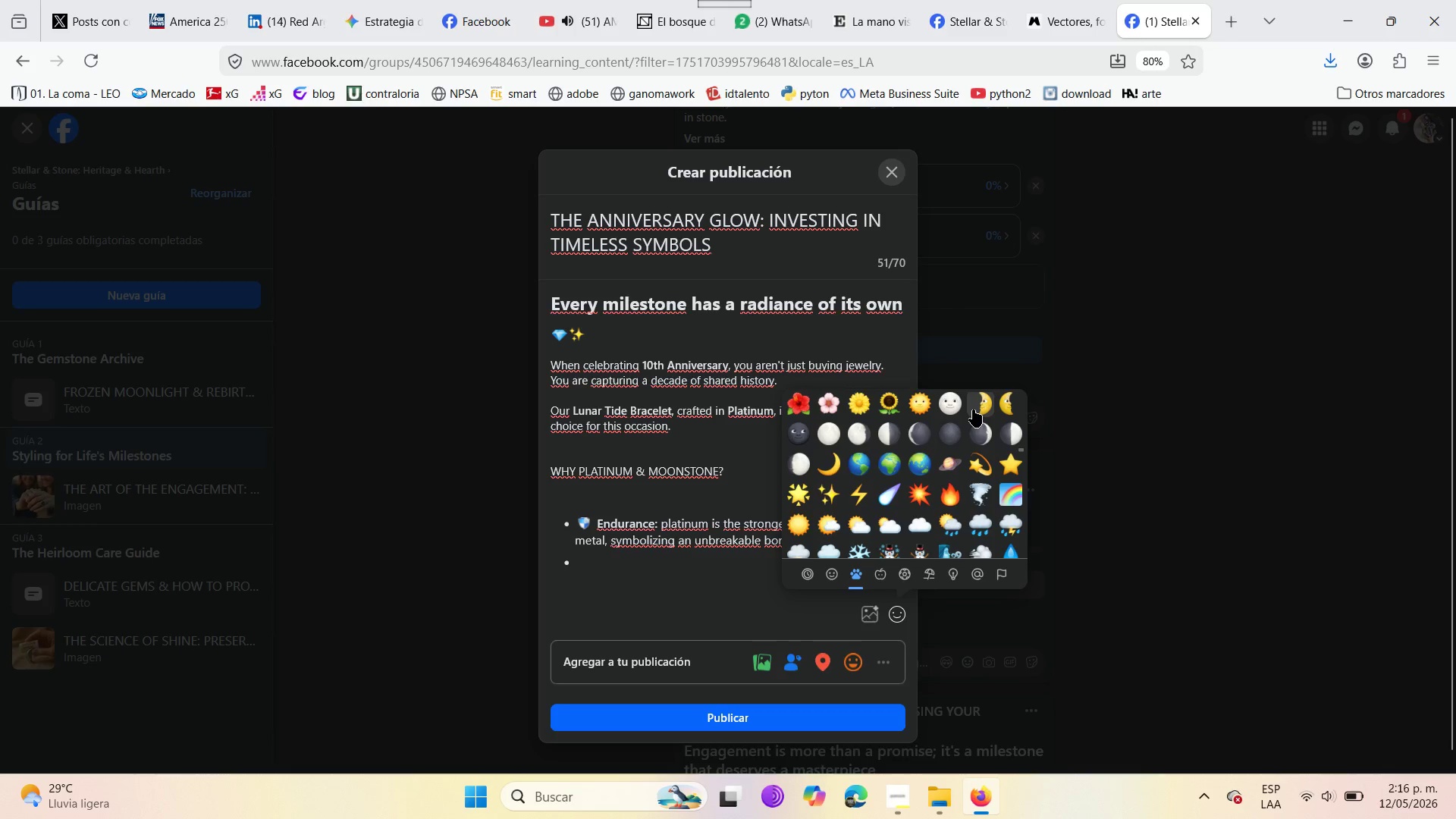 
left_click([631, 571])
 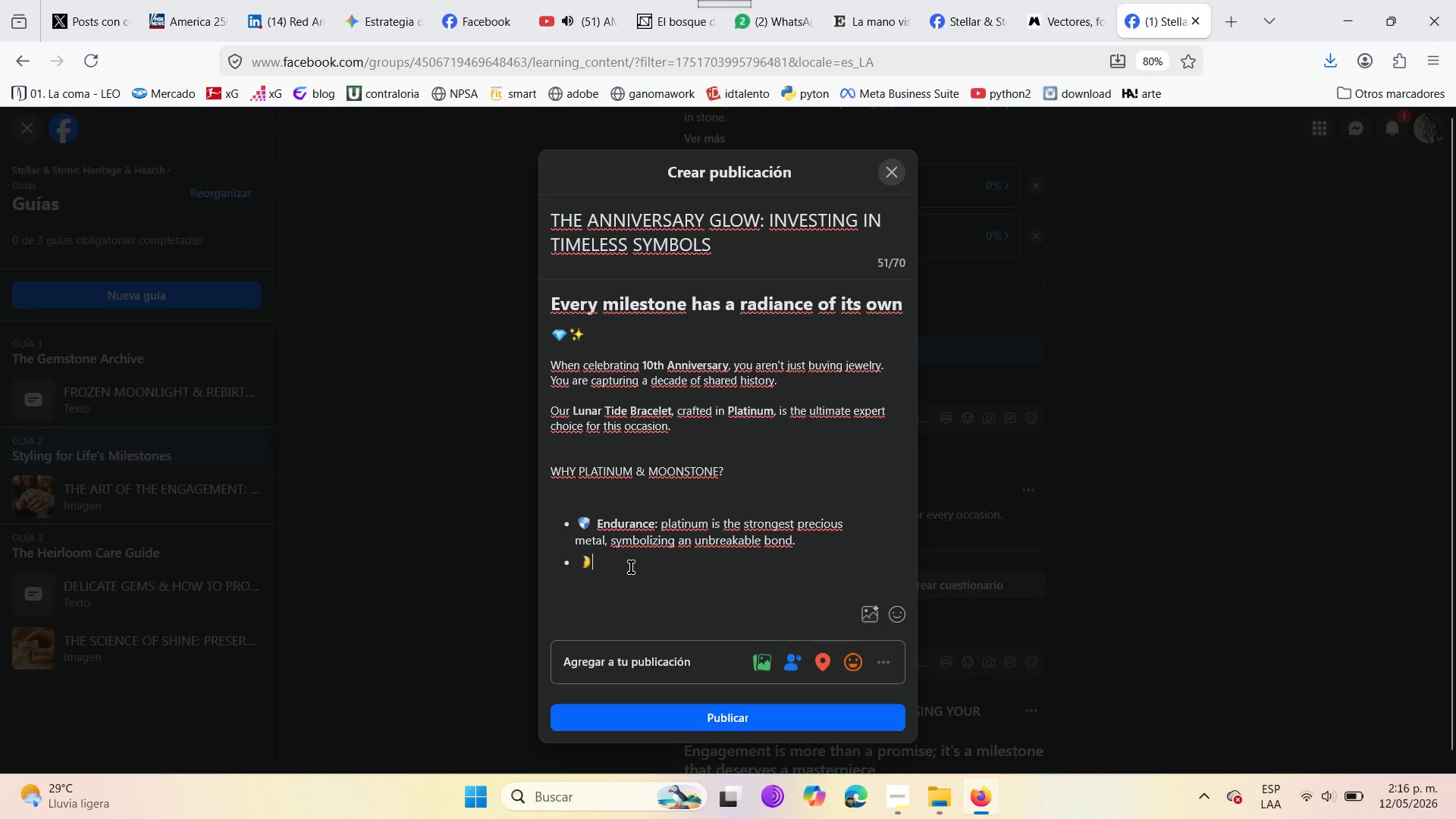 
type(The story )
key(Backspace)
type( )
key(Backspace)
type(> )
 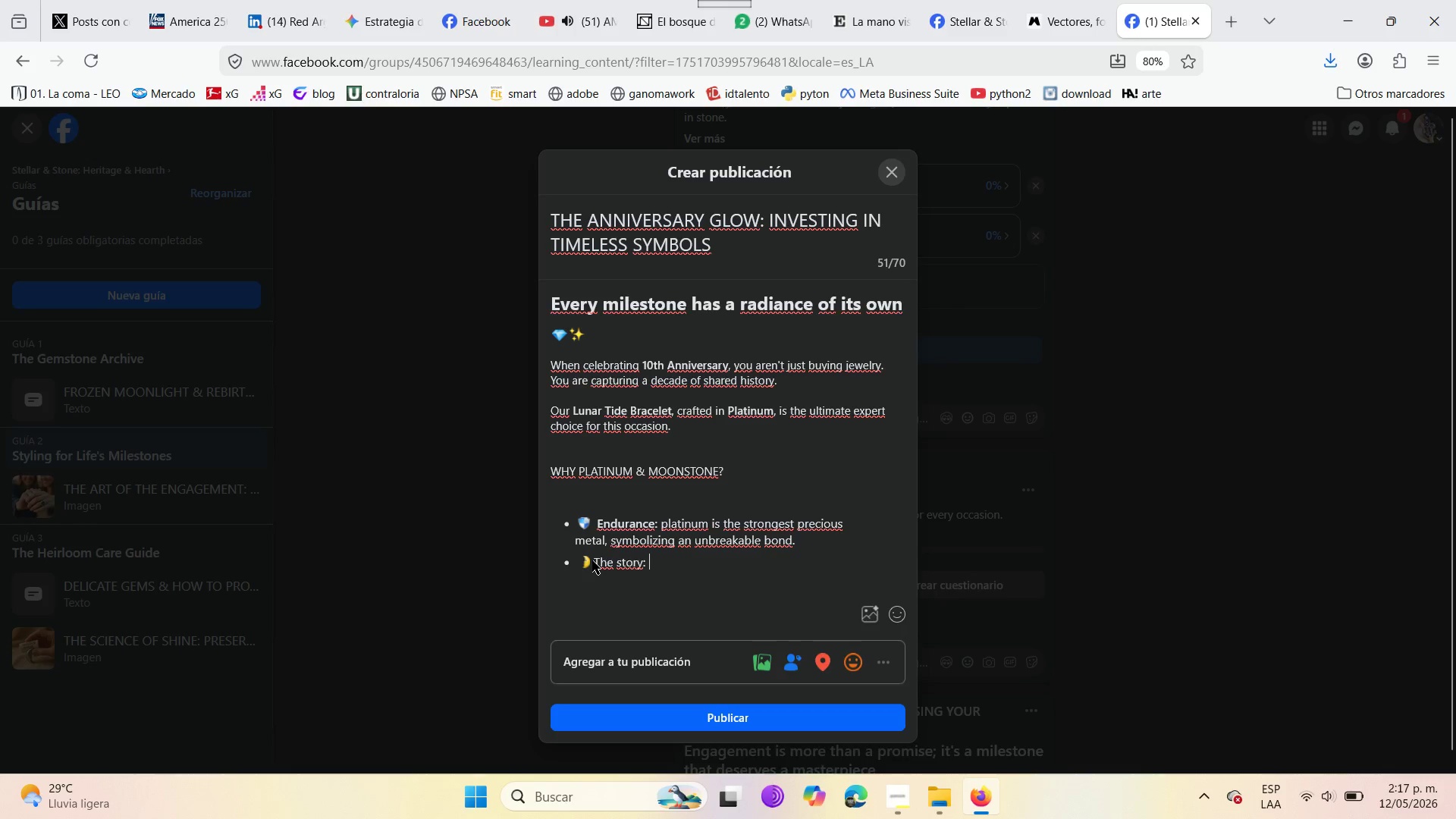 
left_click_drag(start_coordinate=[595, 559], to_coordinate=[643, 560])
 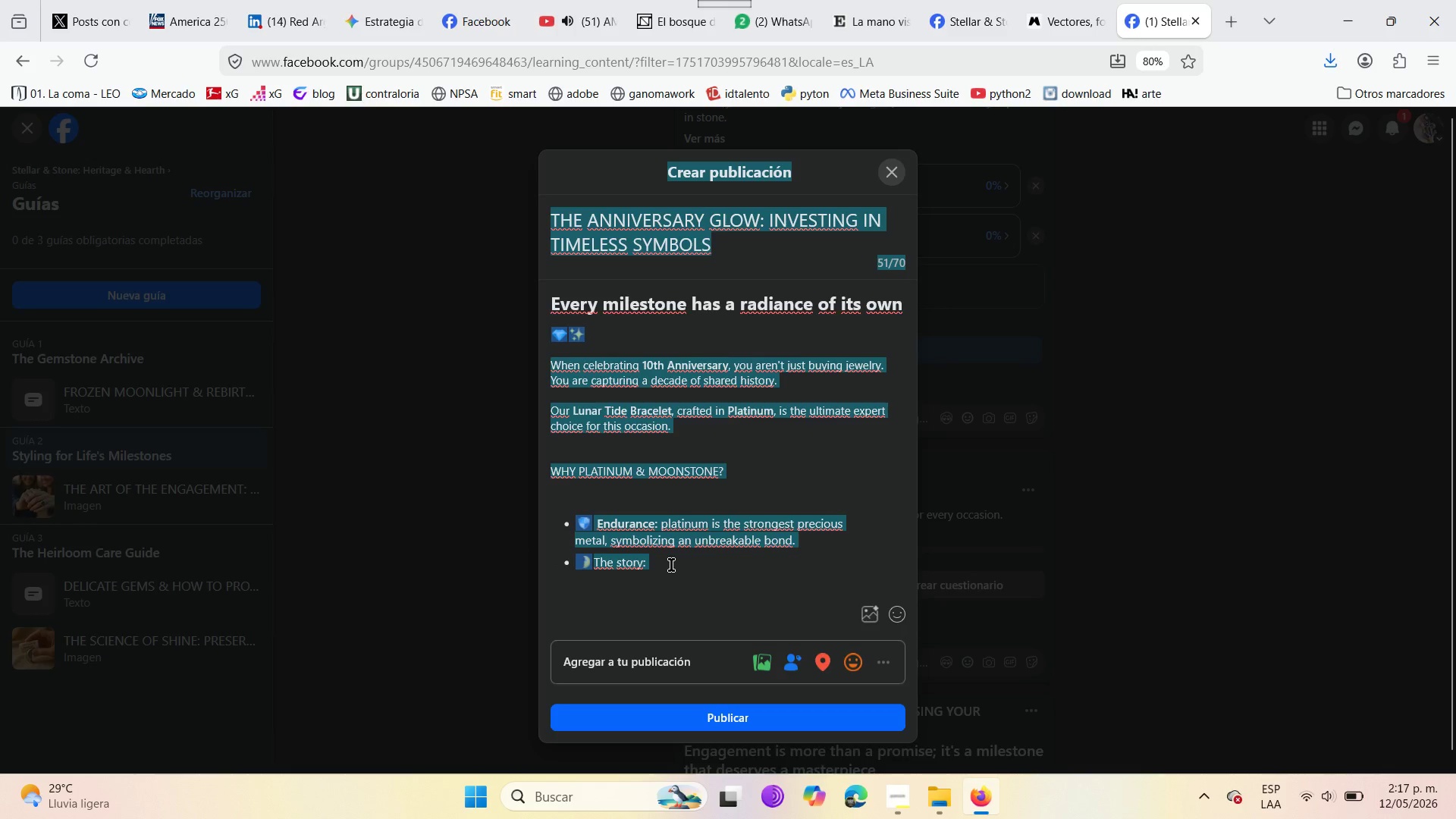 
left_click([594, 563])
 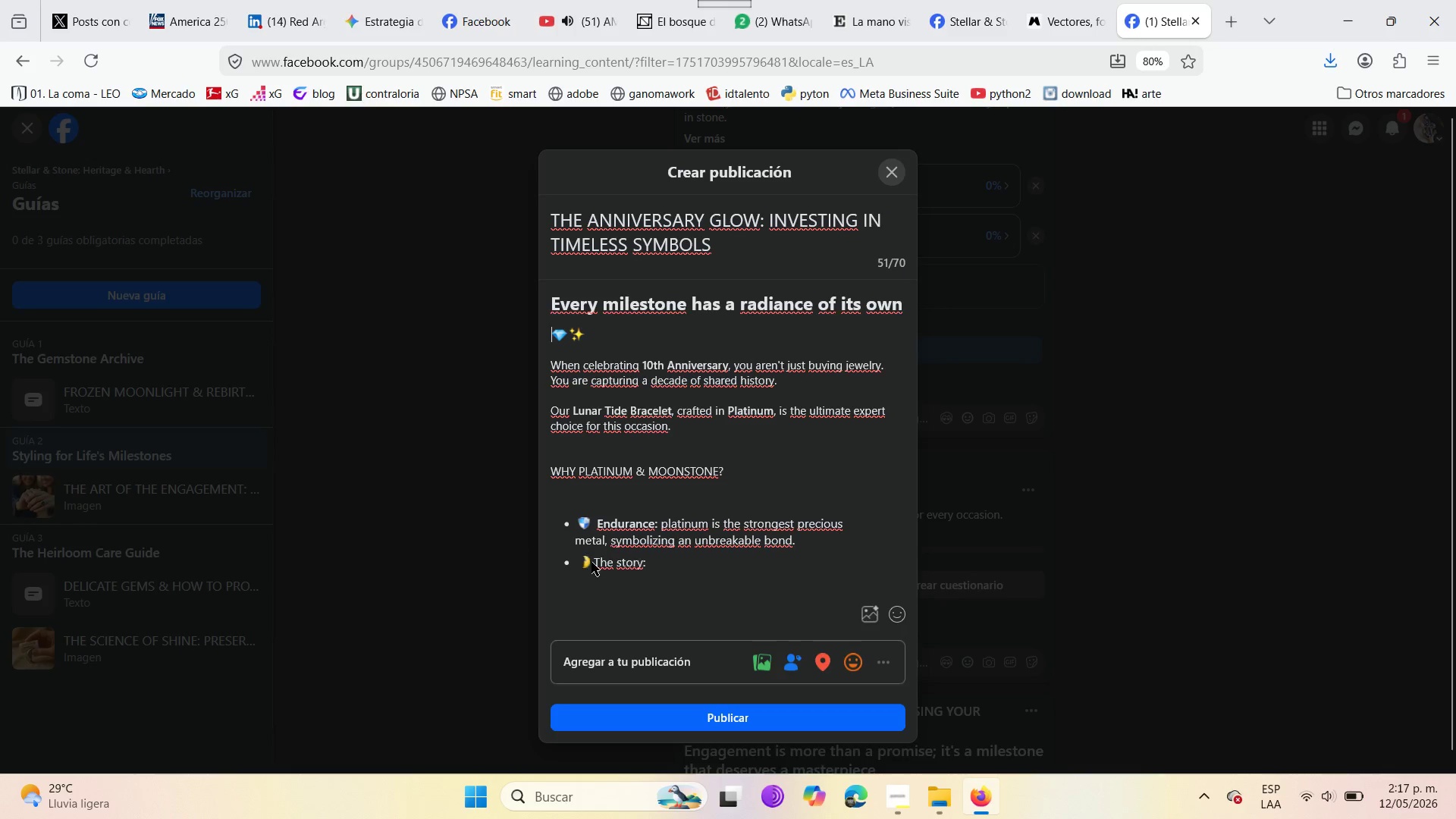 
left_click_drag(start_coordinate=[592, 562], to_coordinate=[656, 565])
 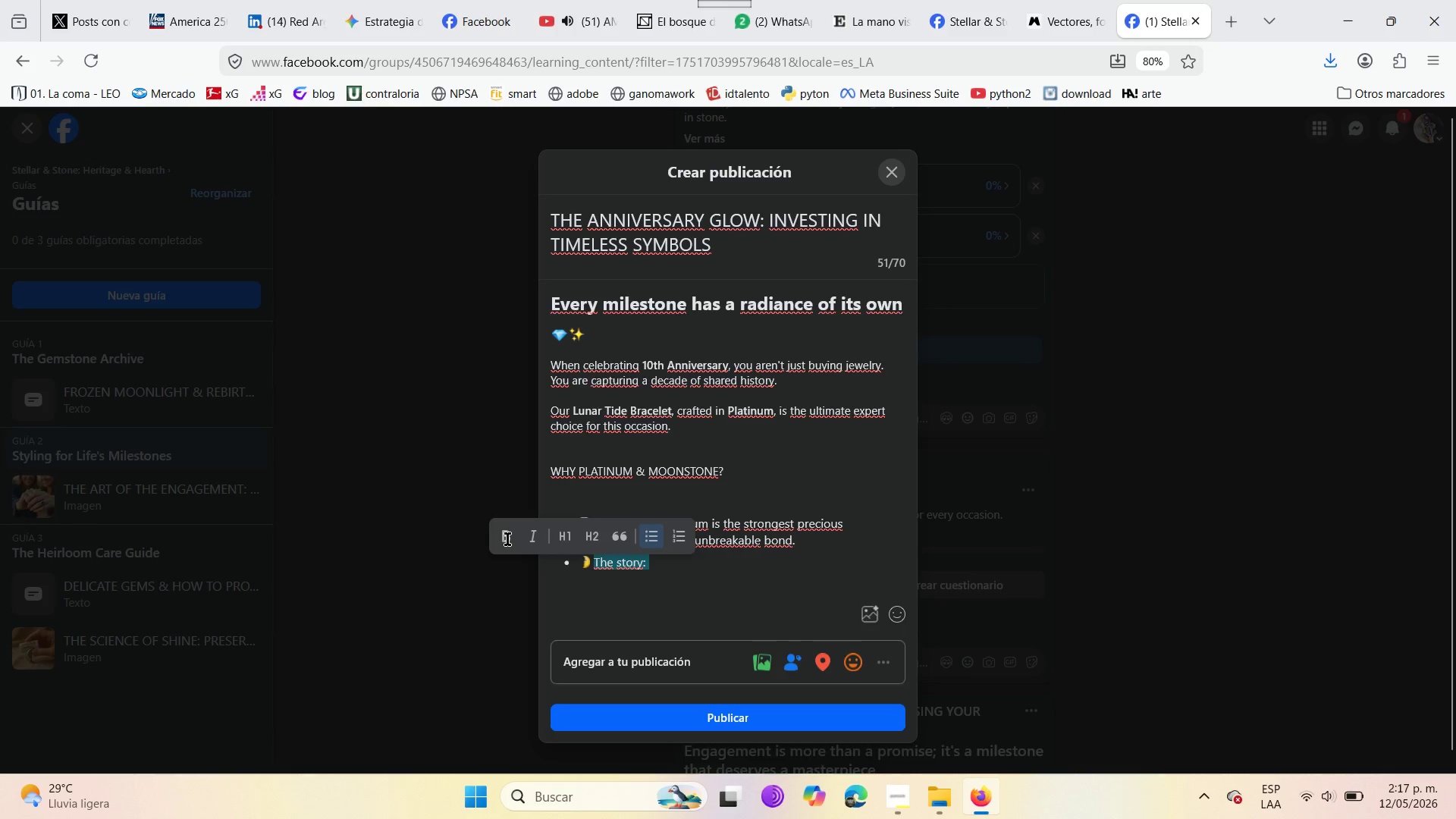 
left_click([507, 539])
 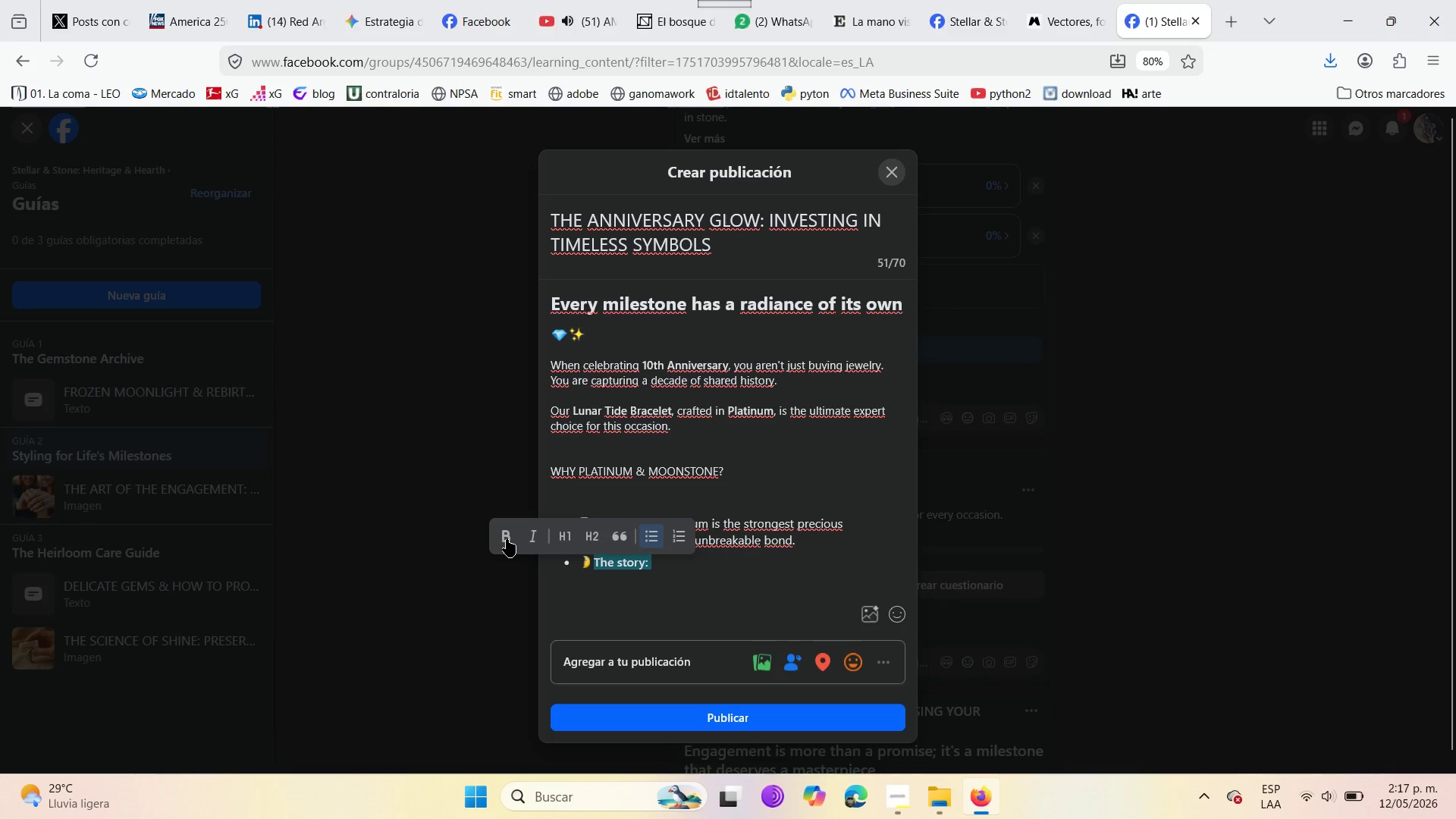 
left_click([678, 563])
 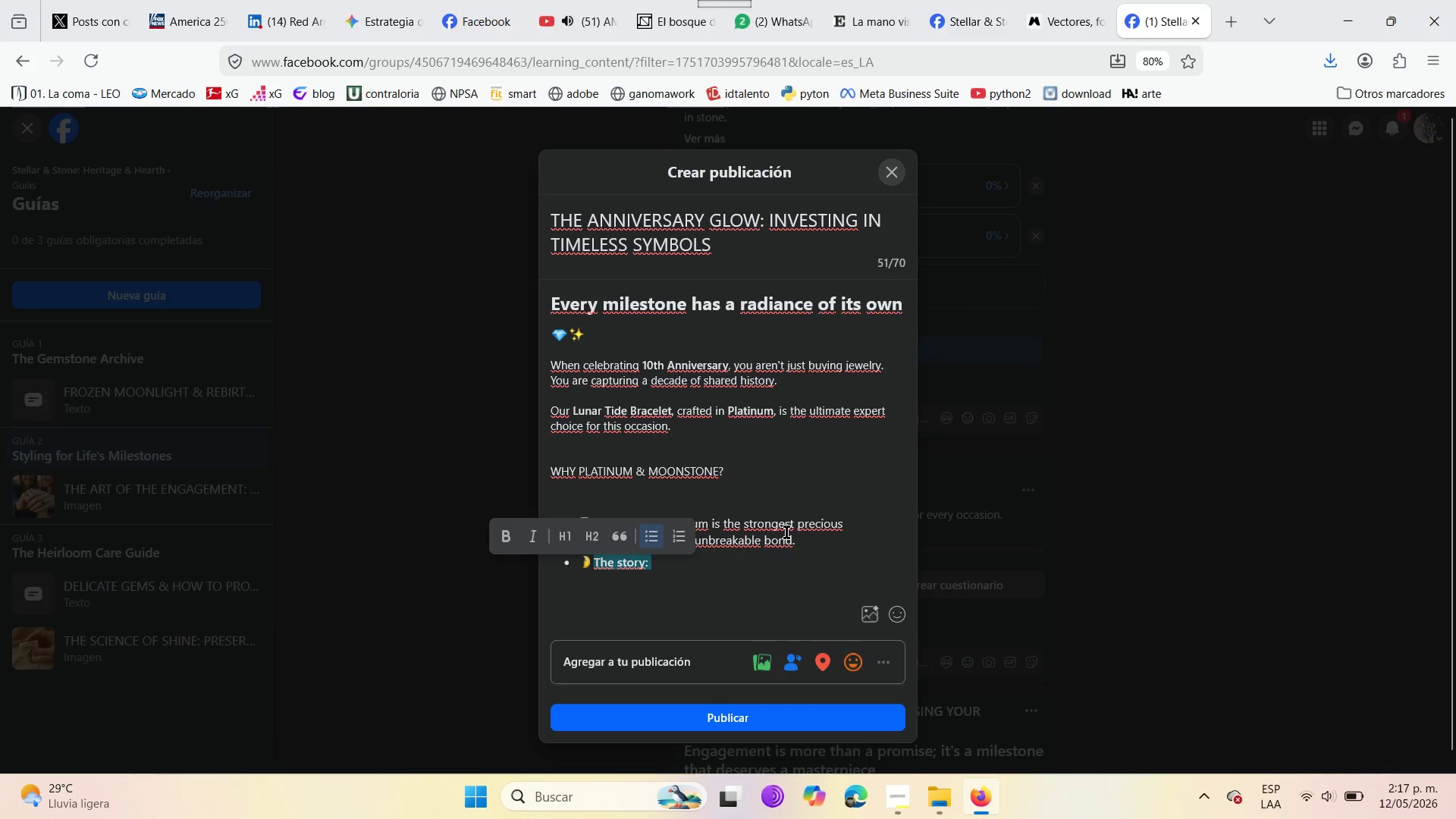 
left_click([670, 613])
 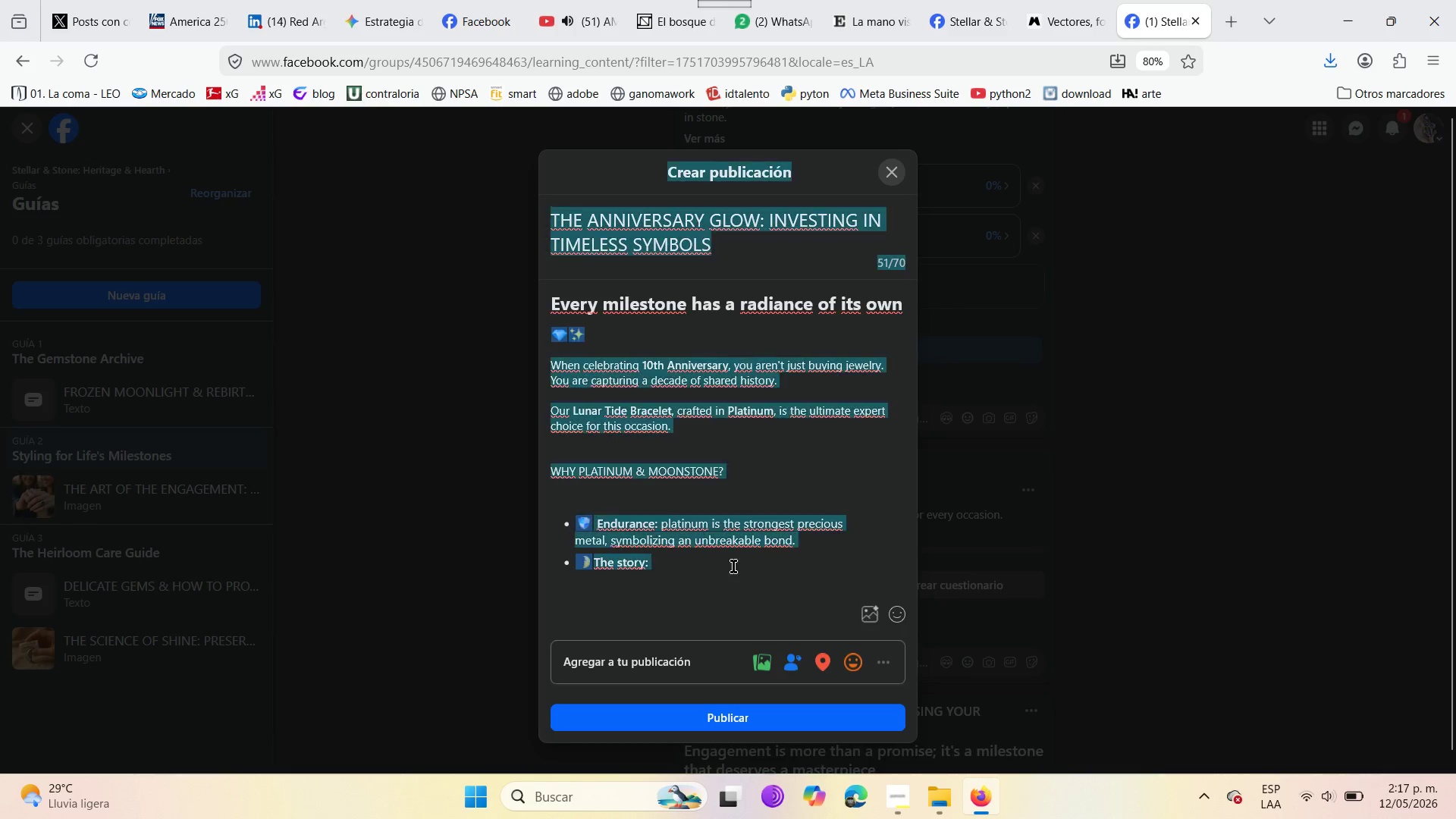 
left_click([669, 570])
 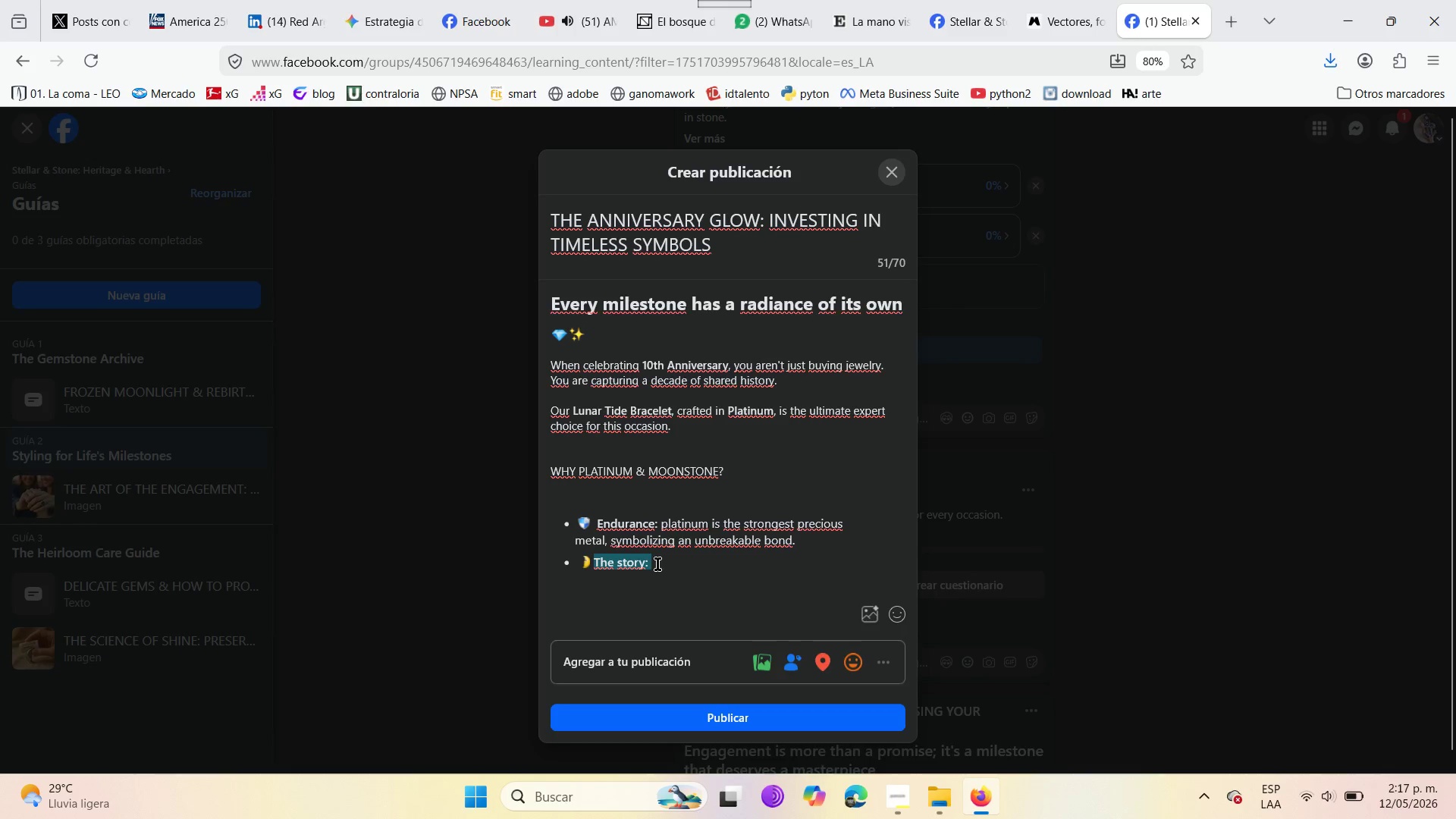 
left_click([657, 564])
 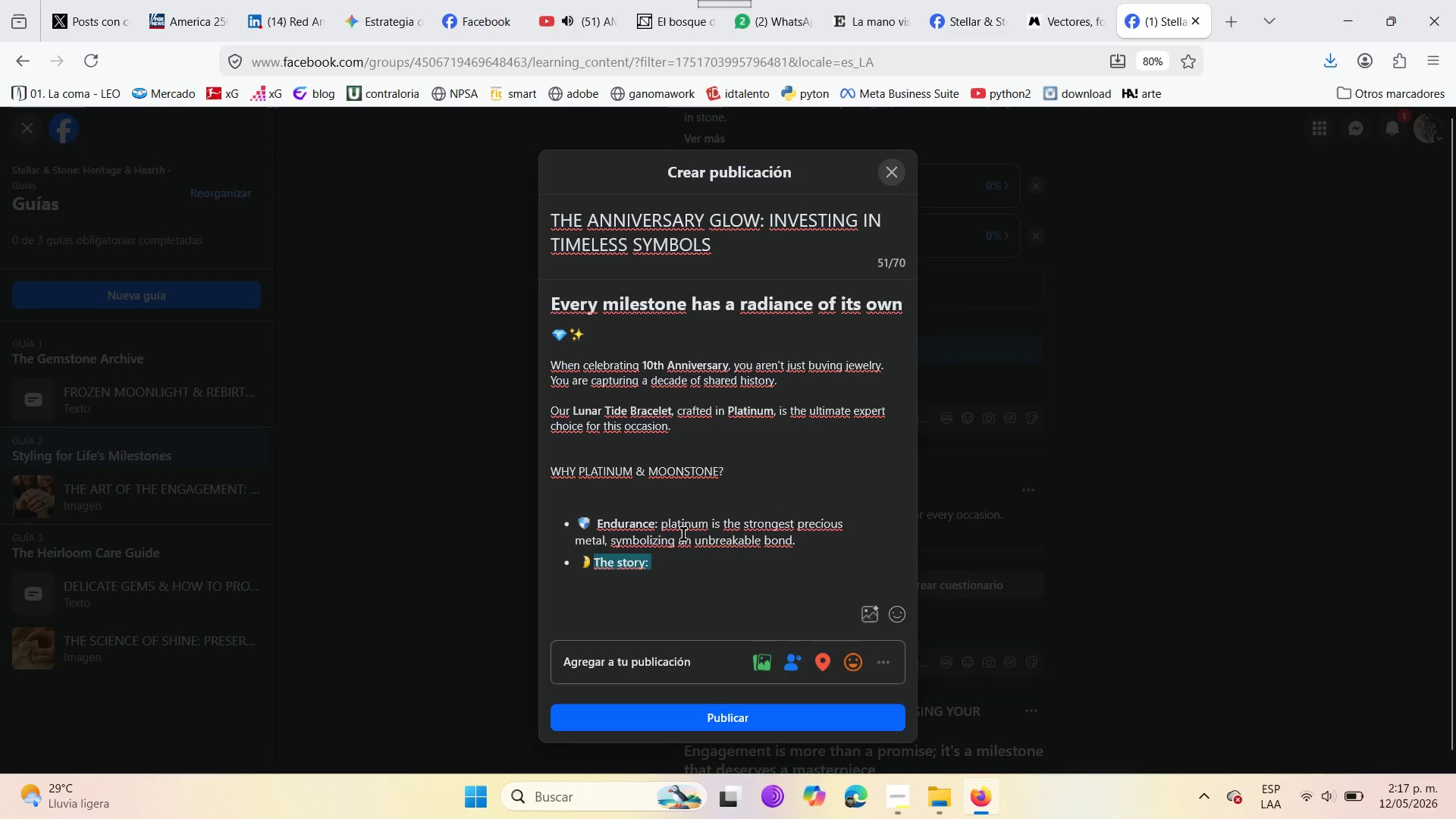 
left_click([785, 580])
 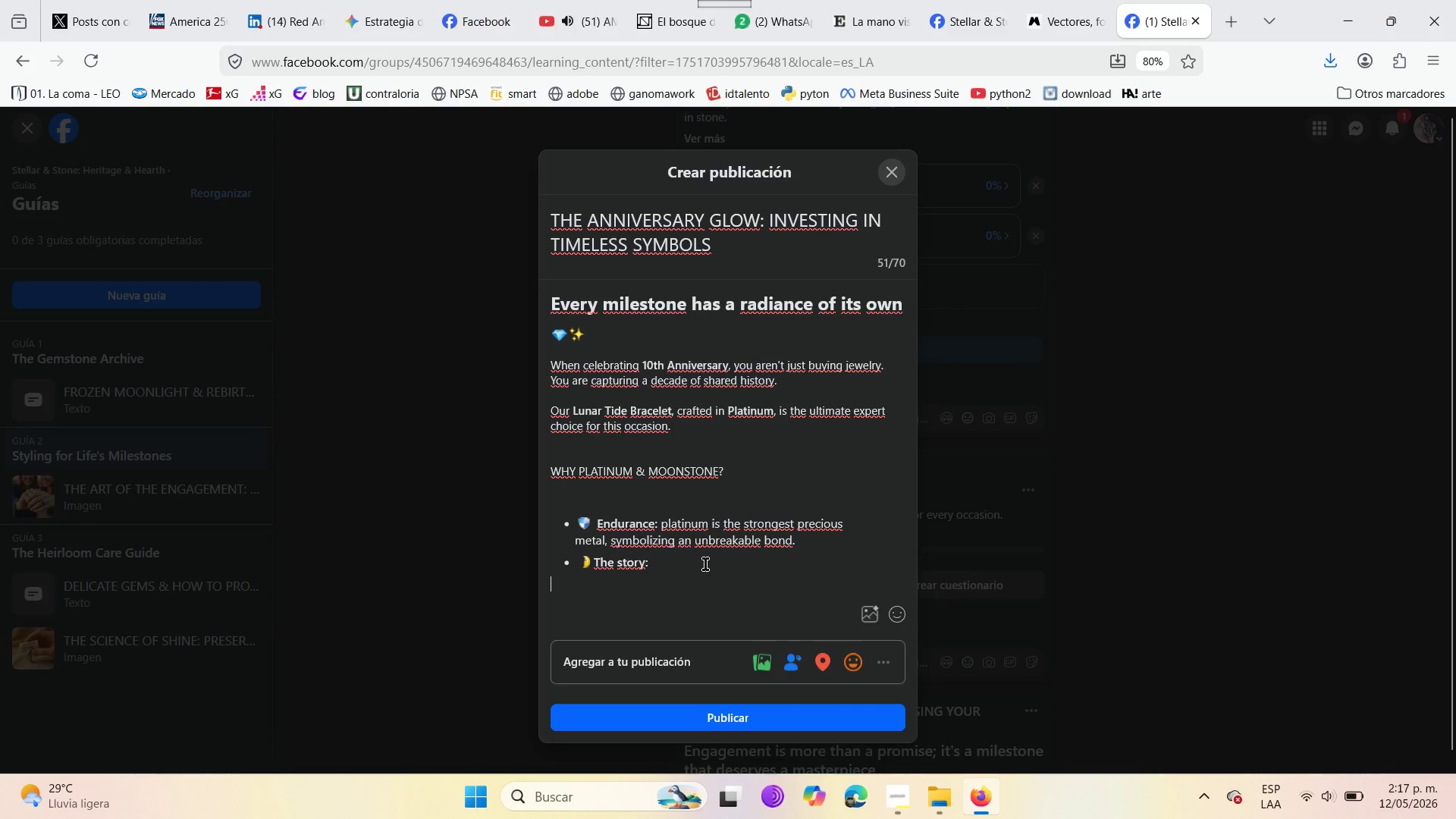 
left_click([670, 564])
 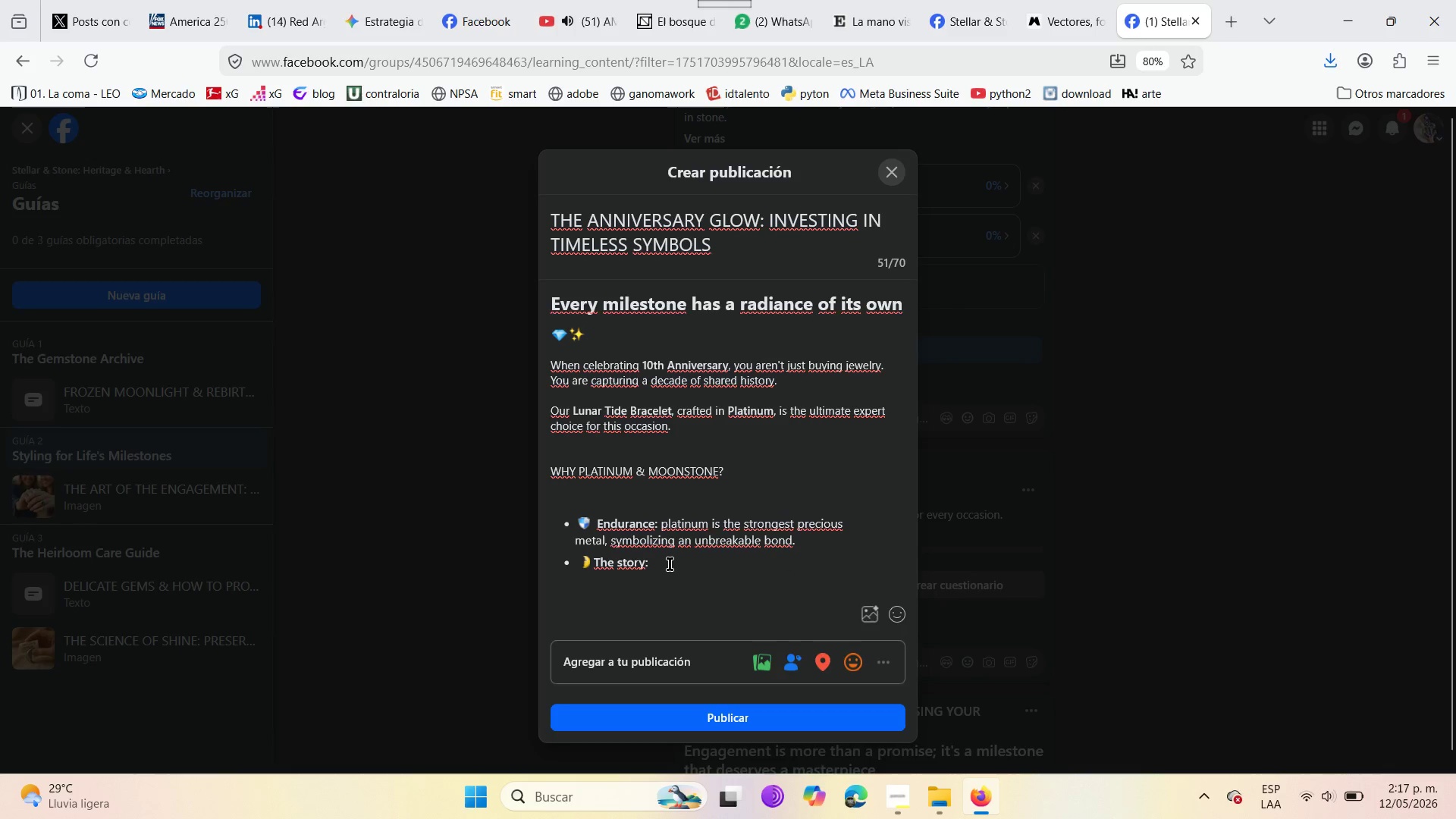 
type(Ancient Romans )
 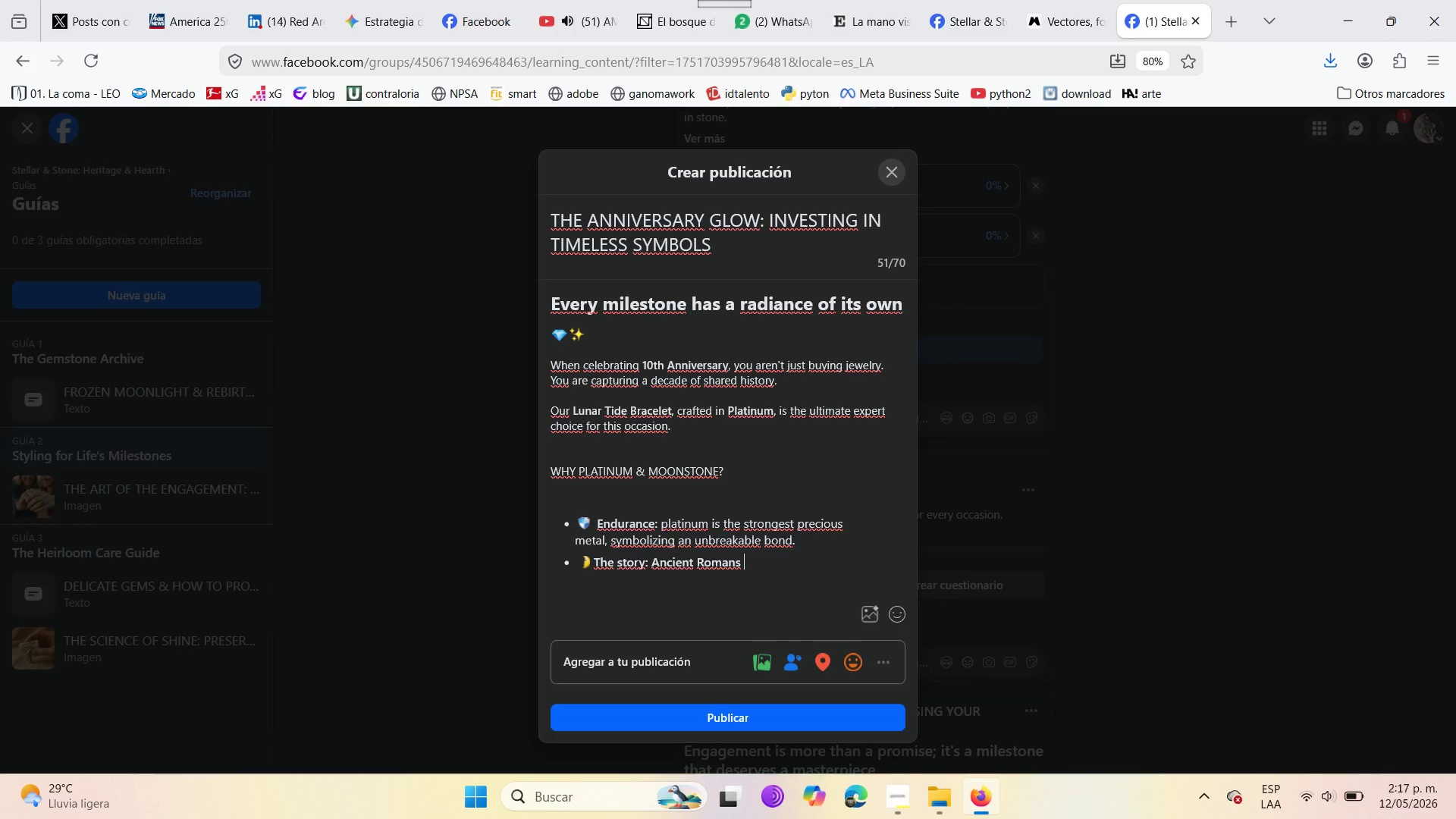 
wait(6.16)
 